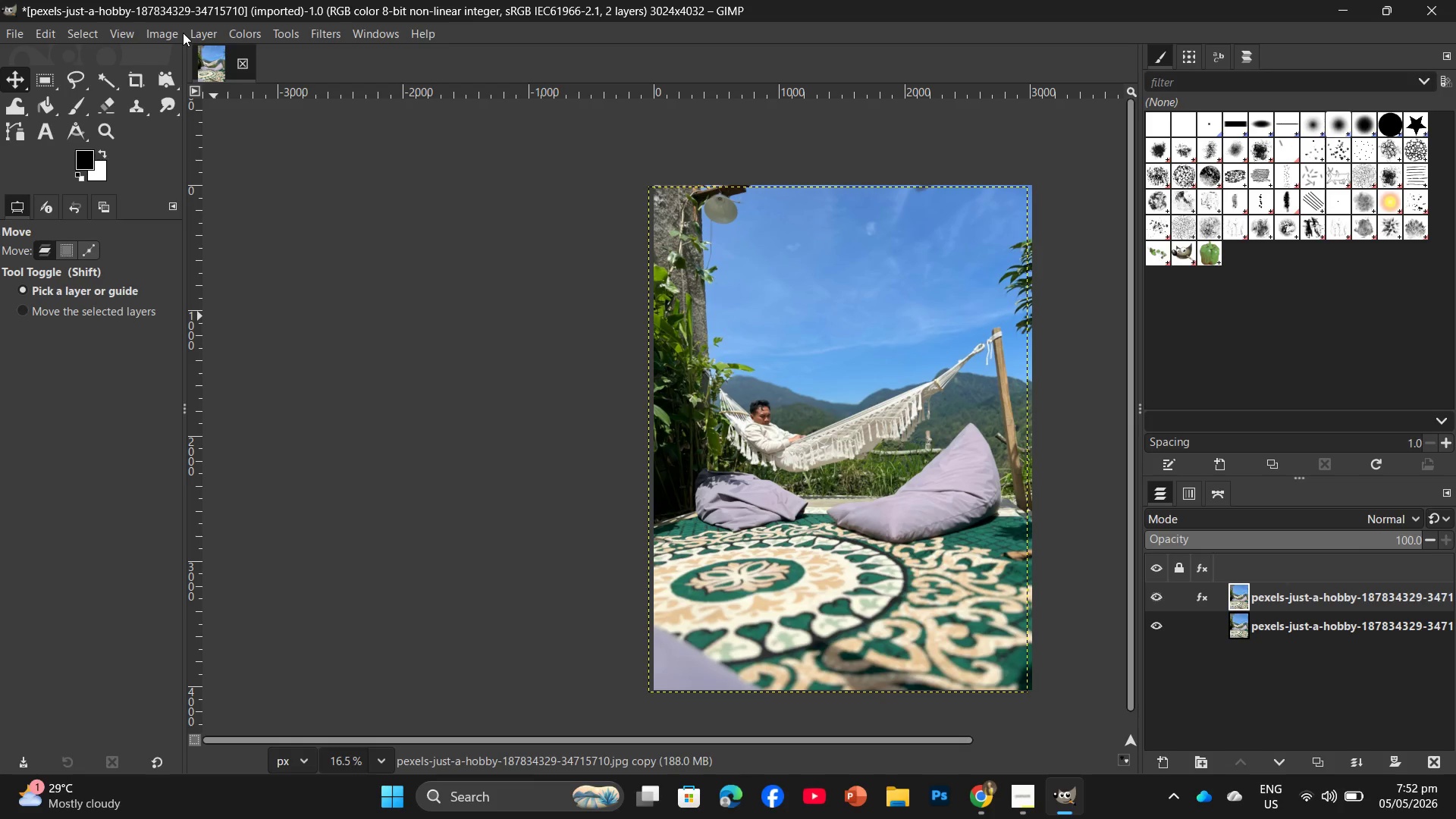 
right_click([271, 63])
 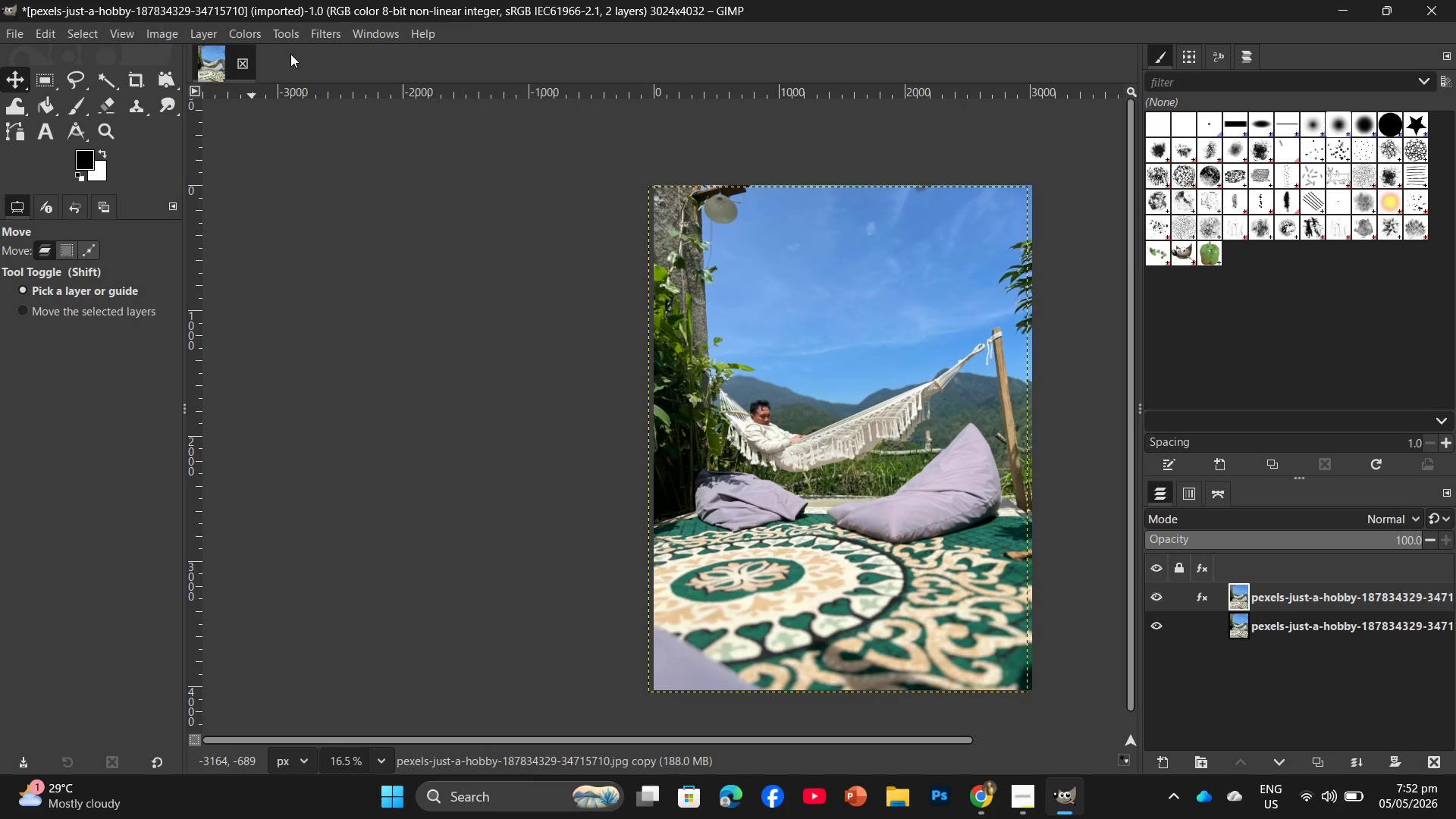 
right_click([291, 39])
 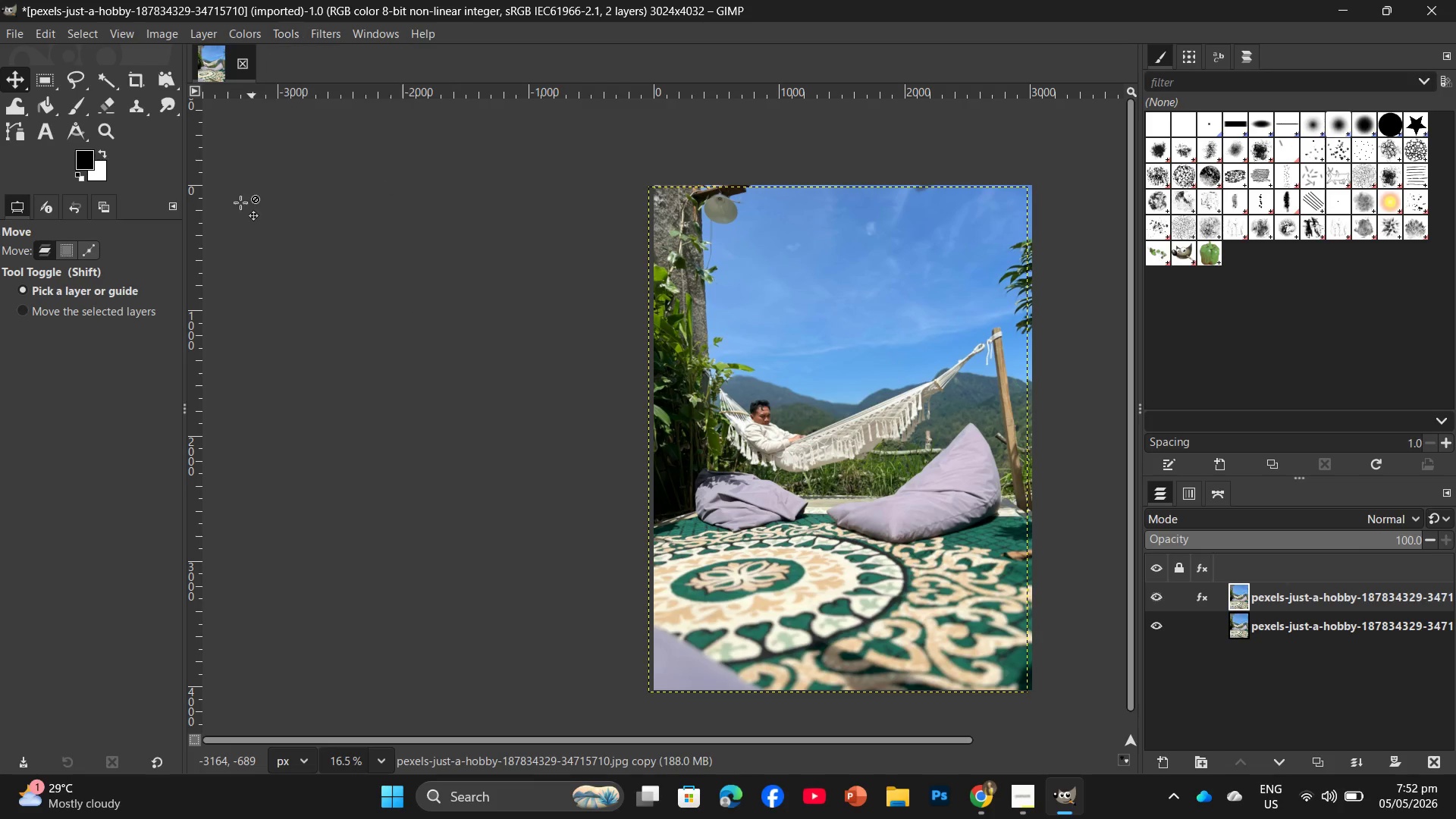 
double_click([273, 64])
 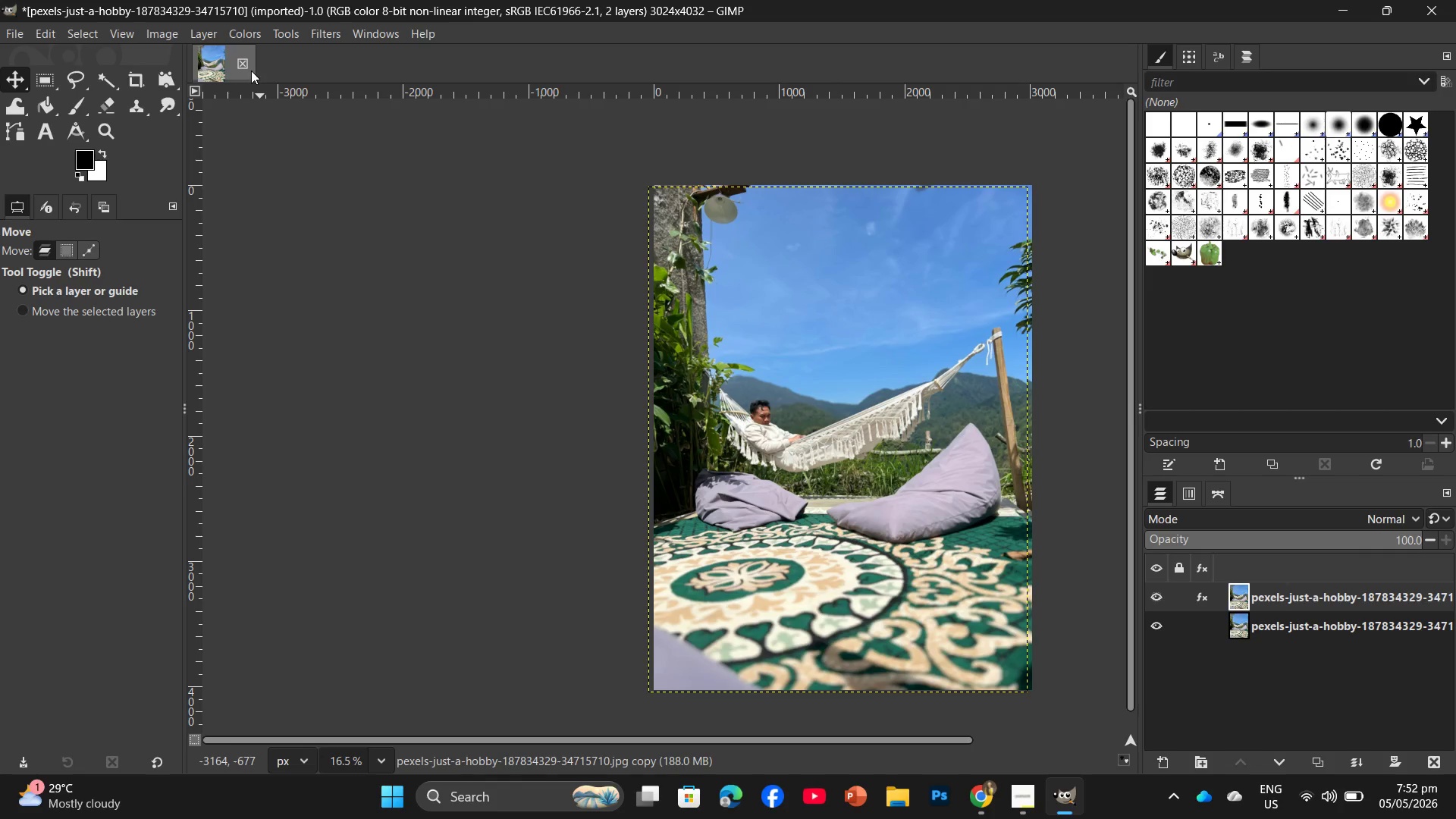 
right_click([255, 47])
 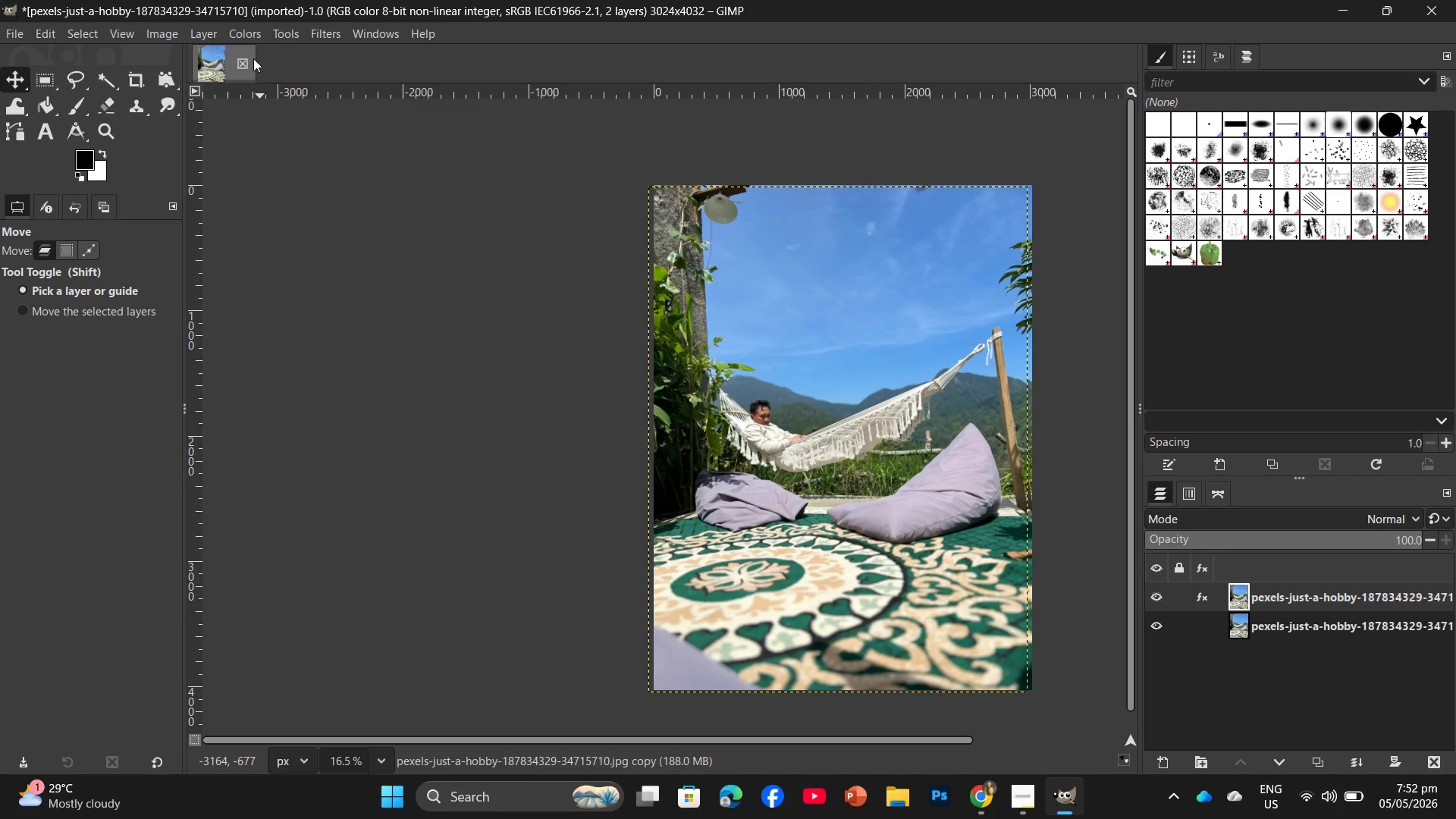 
right_click([253, 58])
 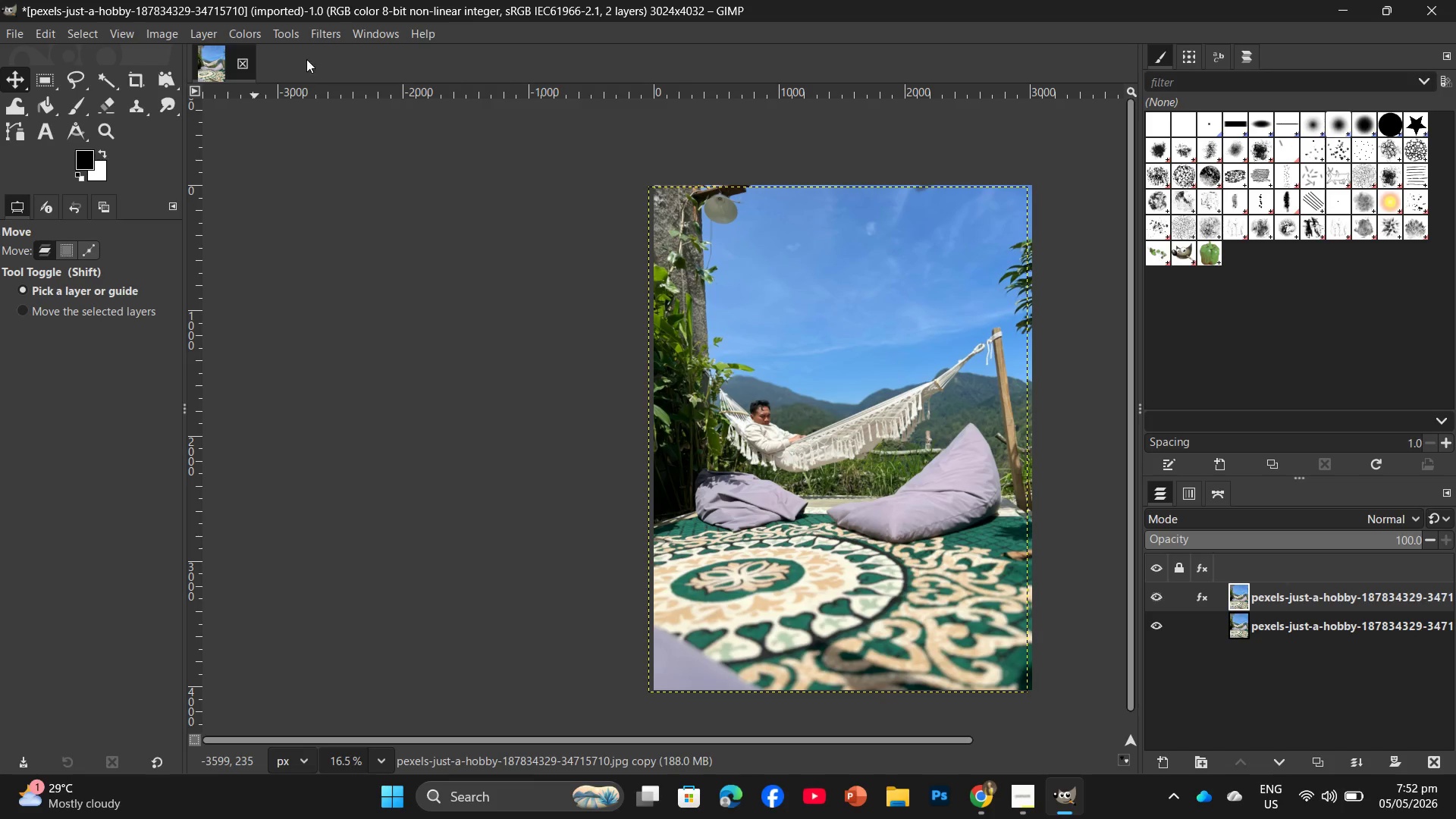 
wait(8.73)
 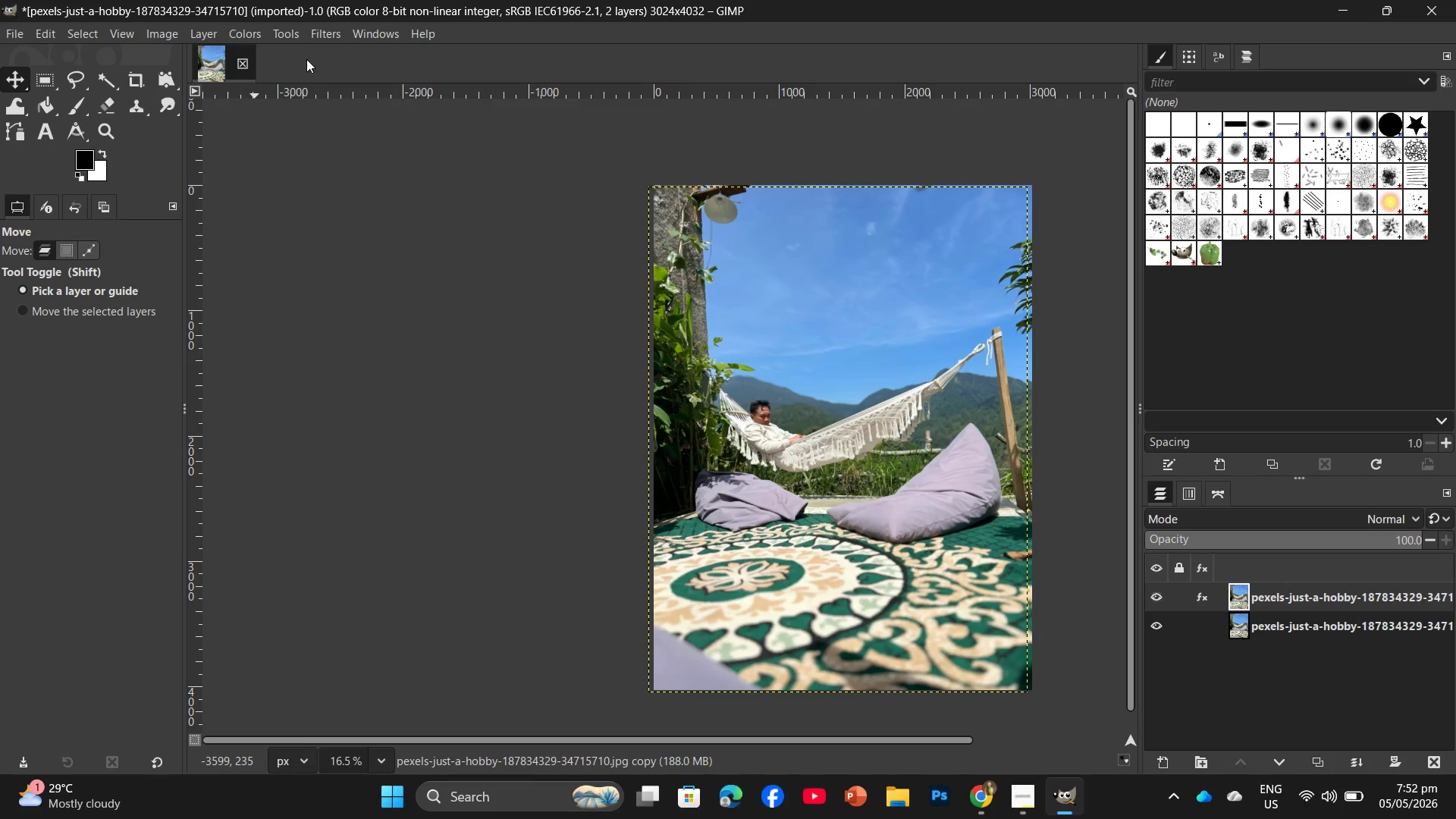 
left_click_drag(start_coordinate=[807, 735], to_coordinate=[872, 735])
 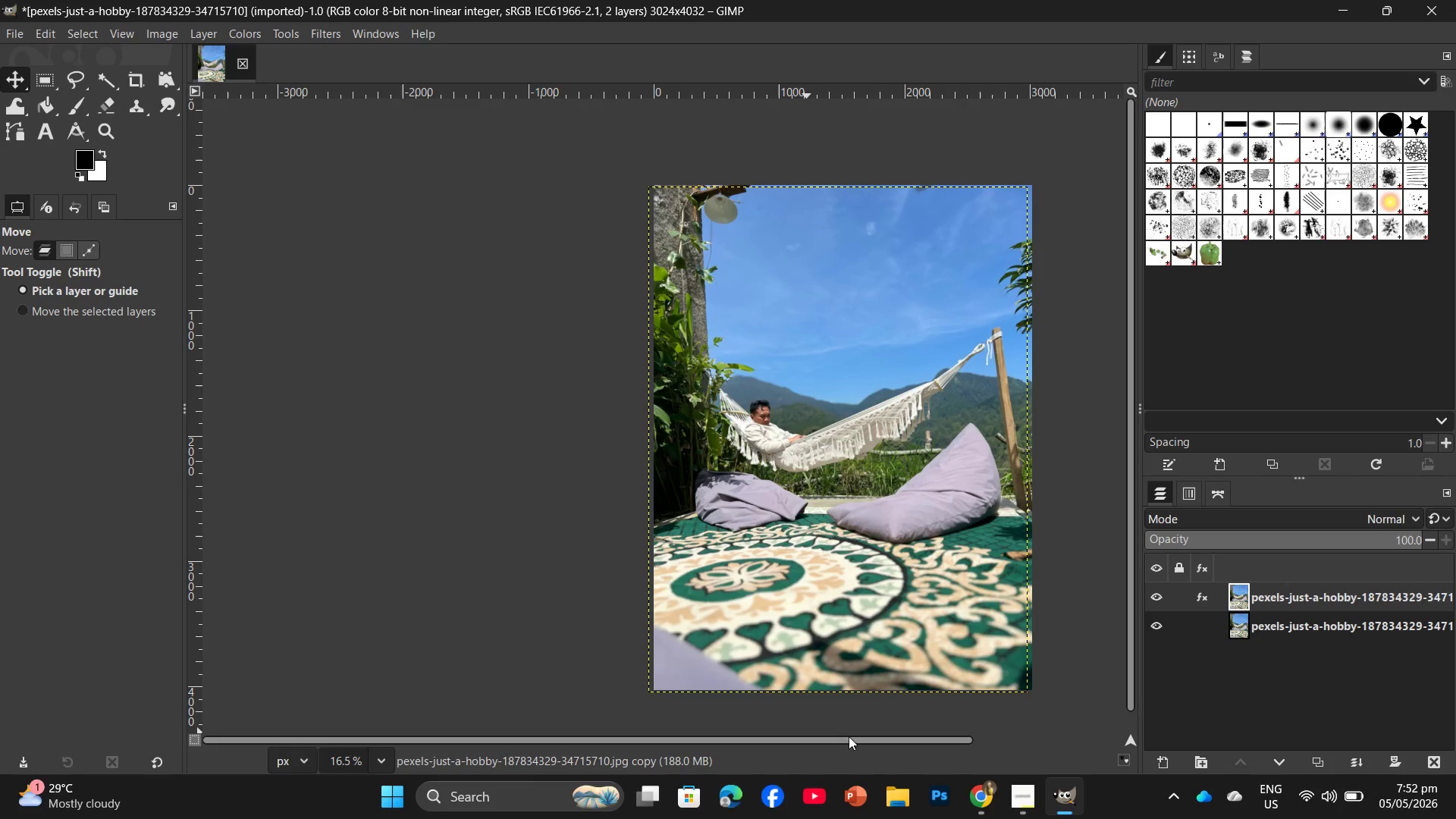 
left_click_drag(start_coordinate=[849, 736], to_coordinate=[880, 739])
 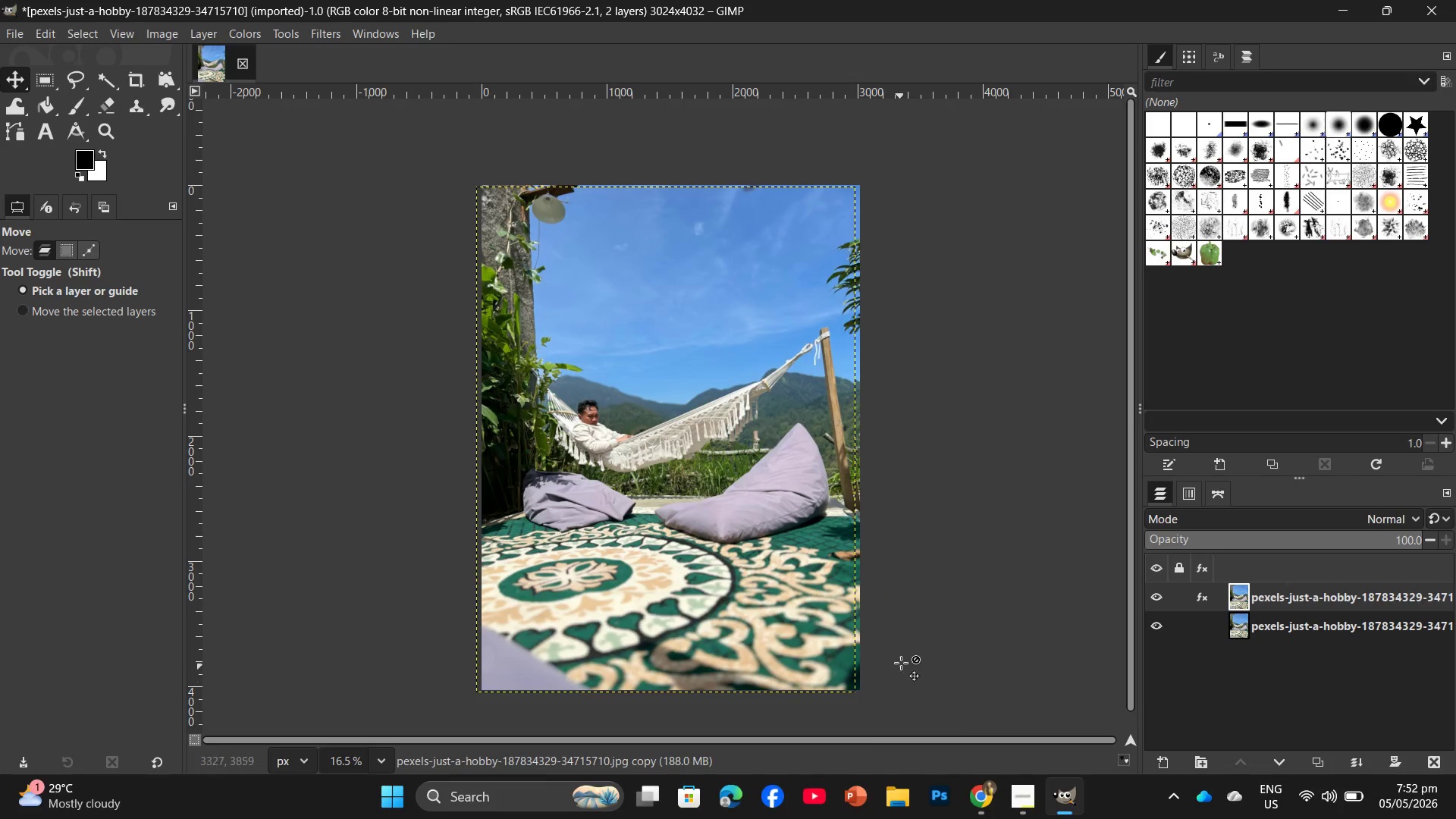 
left_click([901, 663])
 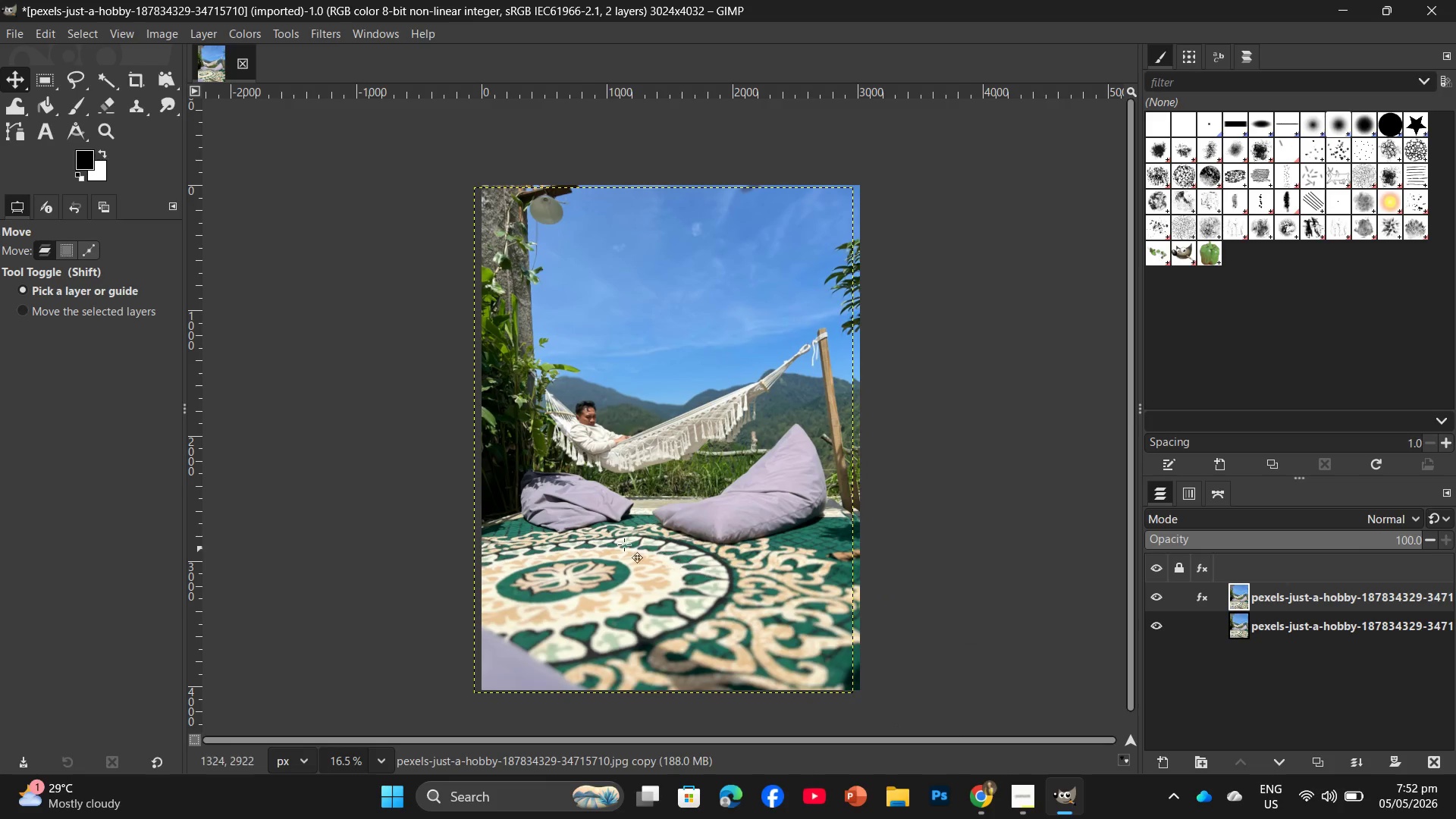 
wait(7.19)
 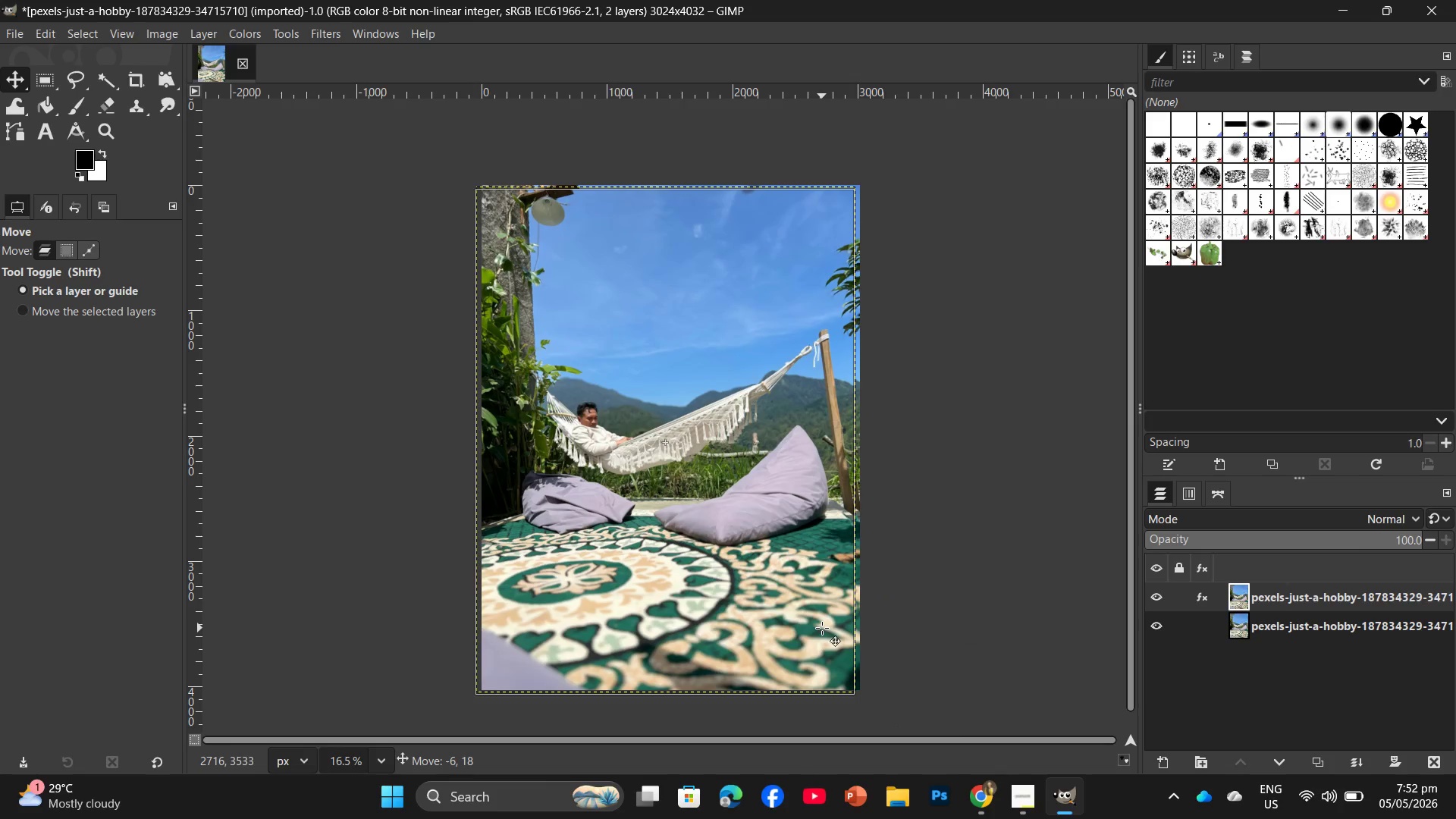 
left_click([201, 37])
 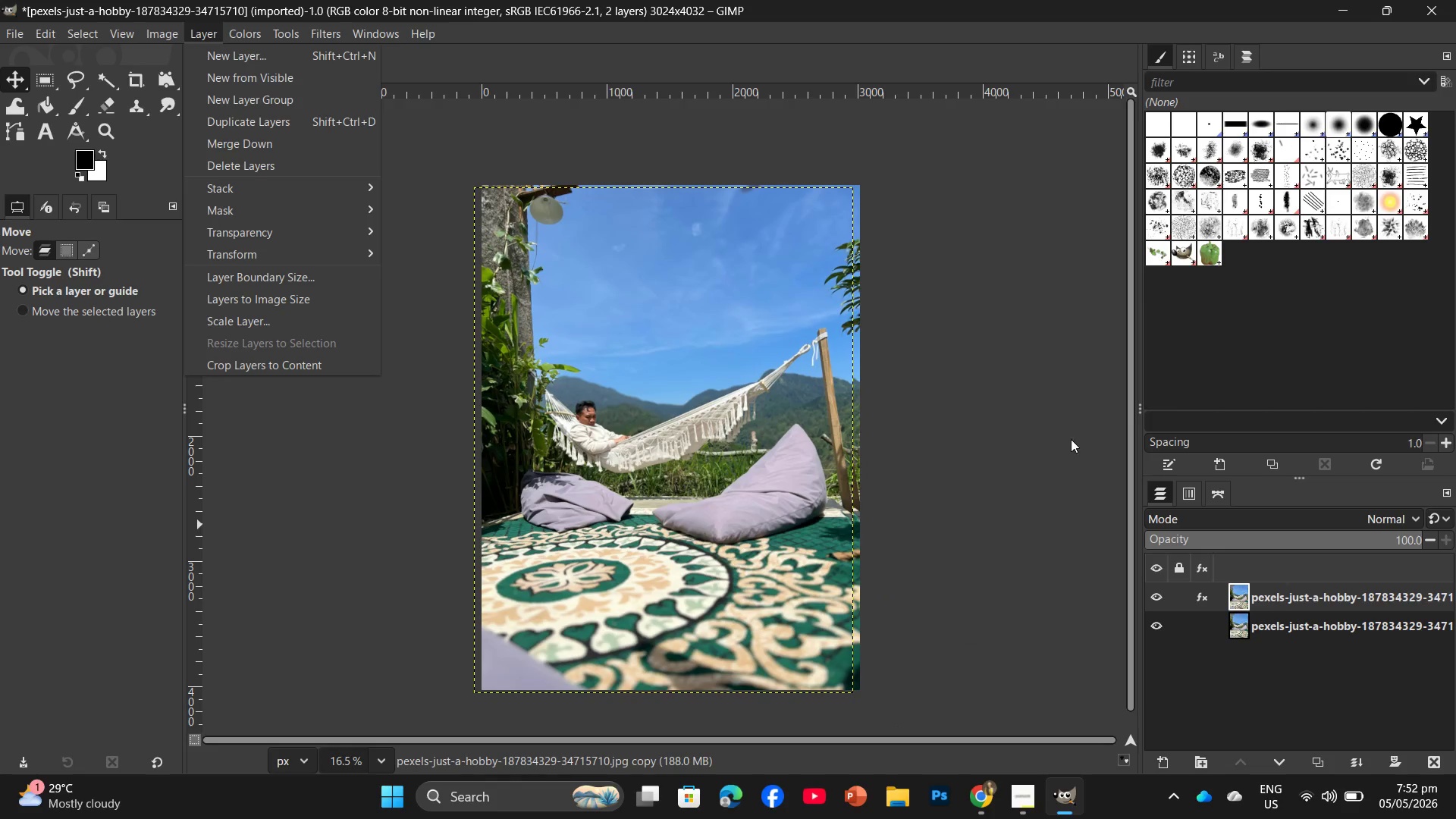 
left_click_drag(start_coordinate=[1123, 478], to_coordinate=[1125, 488])
 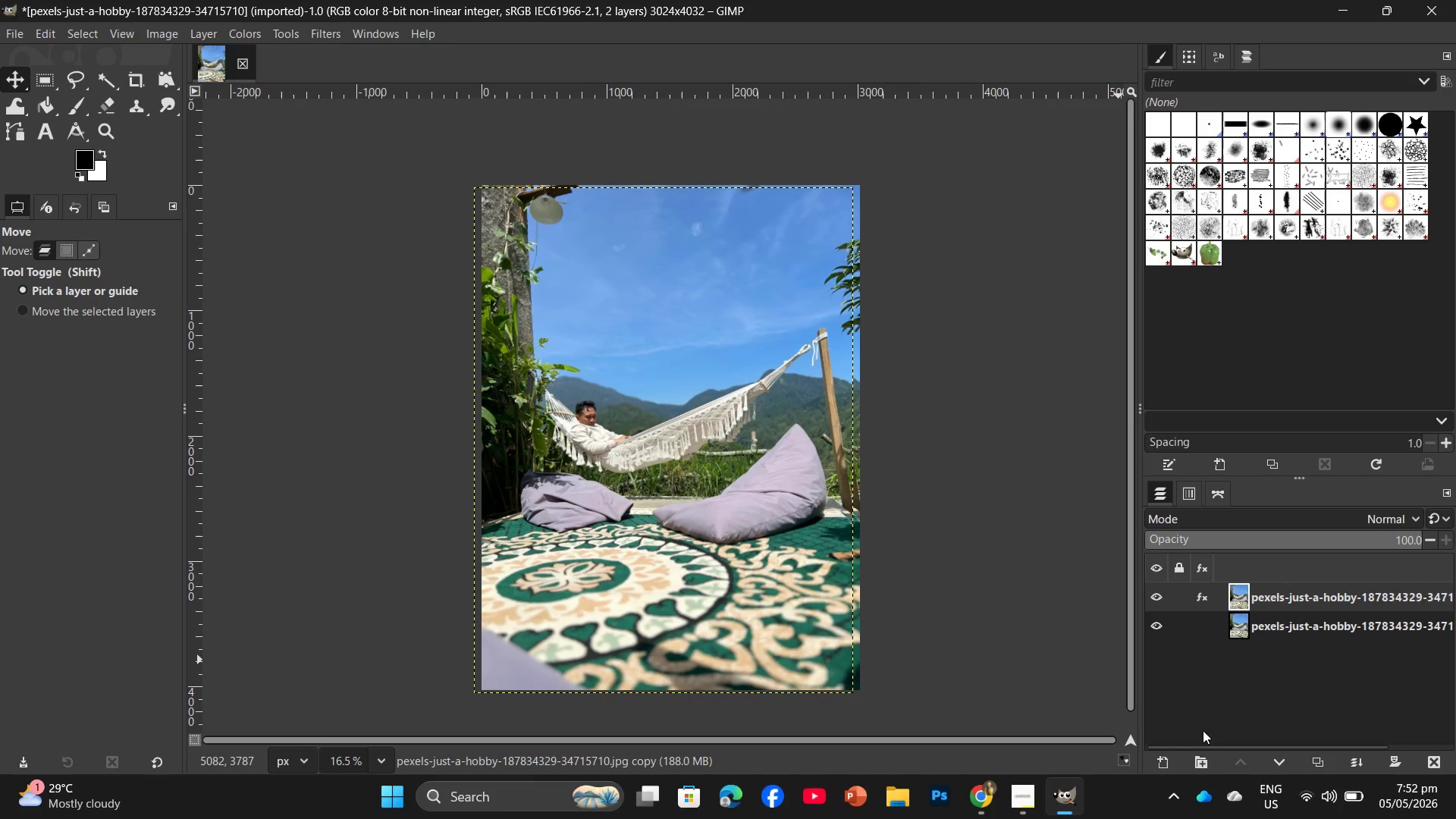 
left_click([973, 793])
 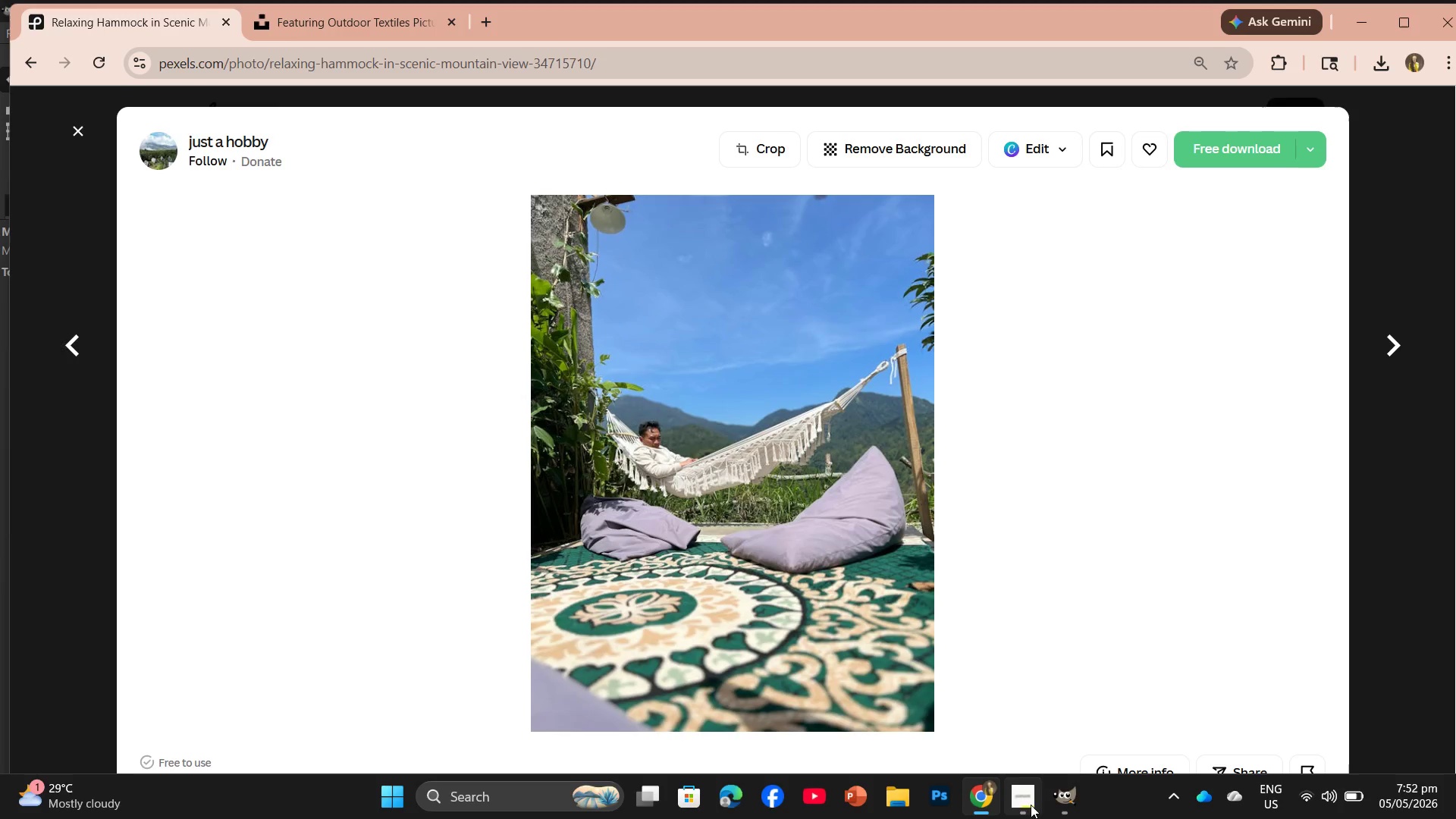 
left_click([1053, 795])
 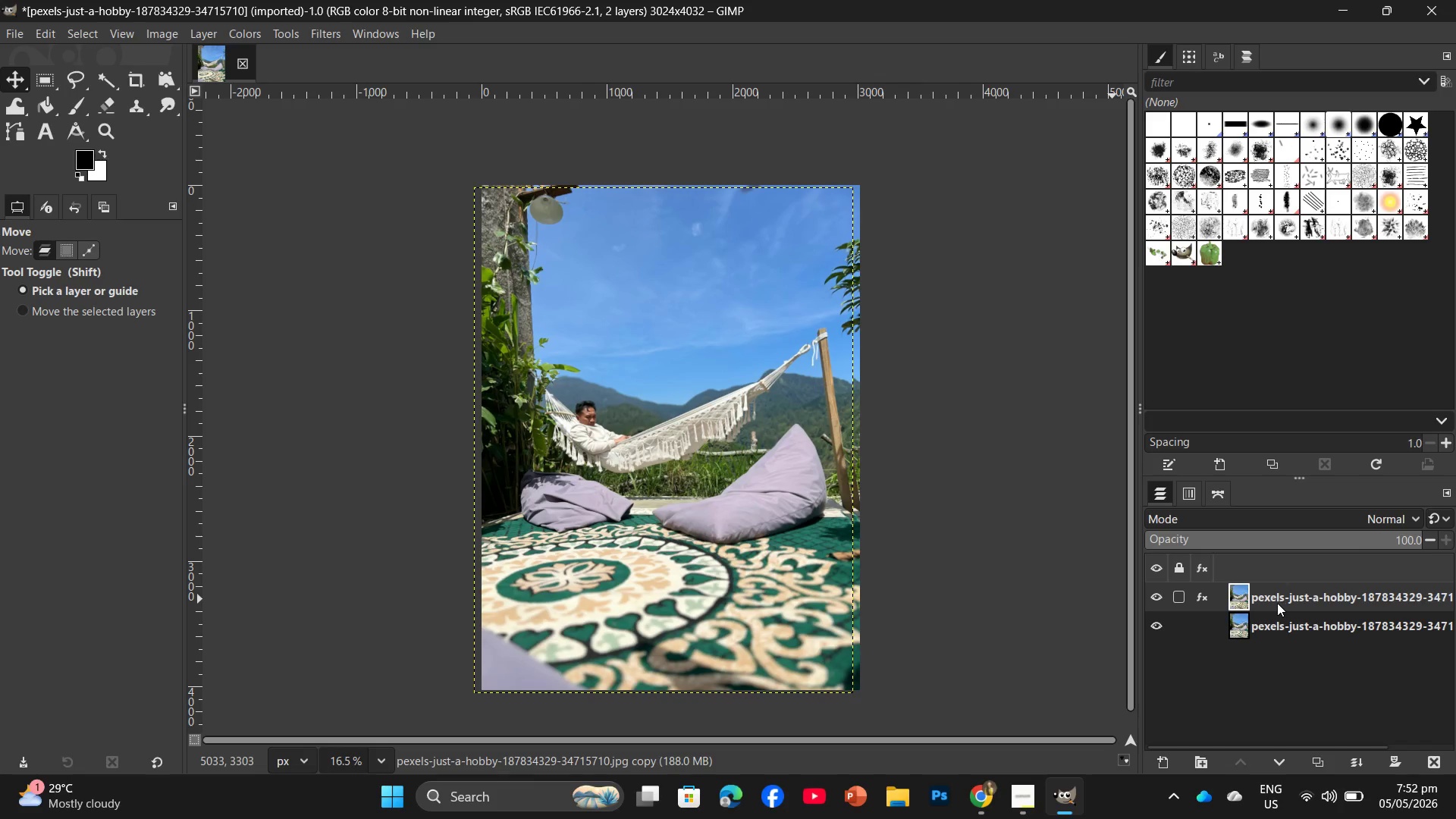 
left_click_drag(start_coordinate=[1290, 603], to_coordinate=[1425, 755])
 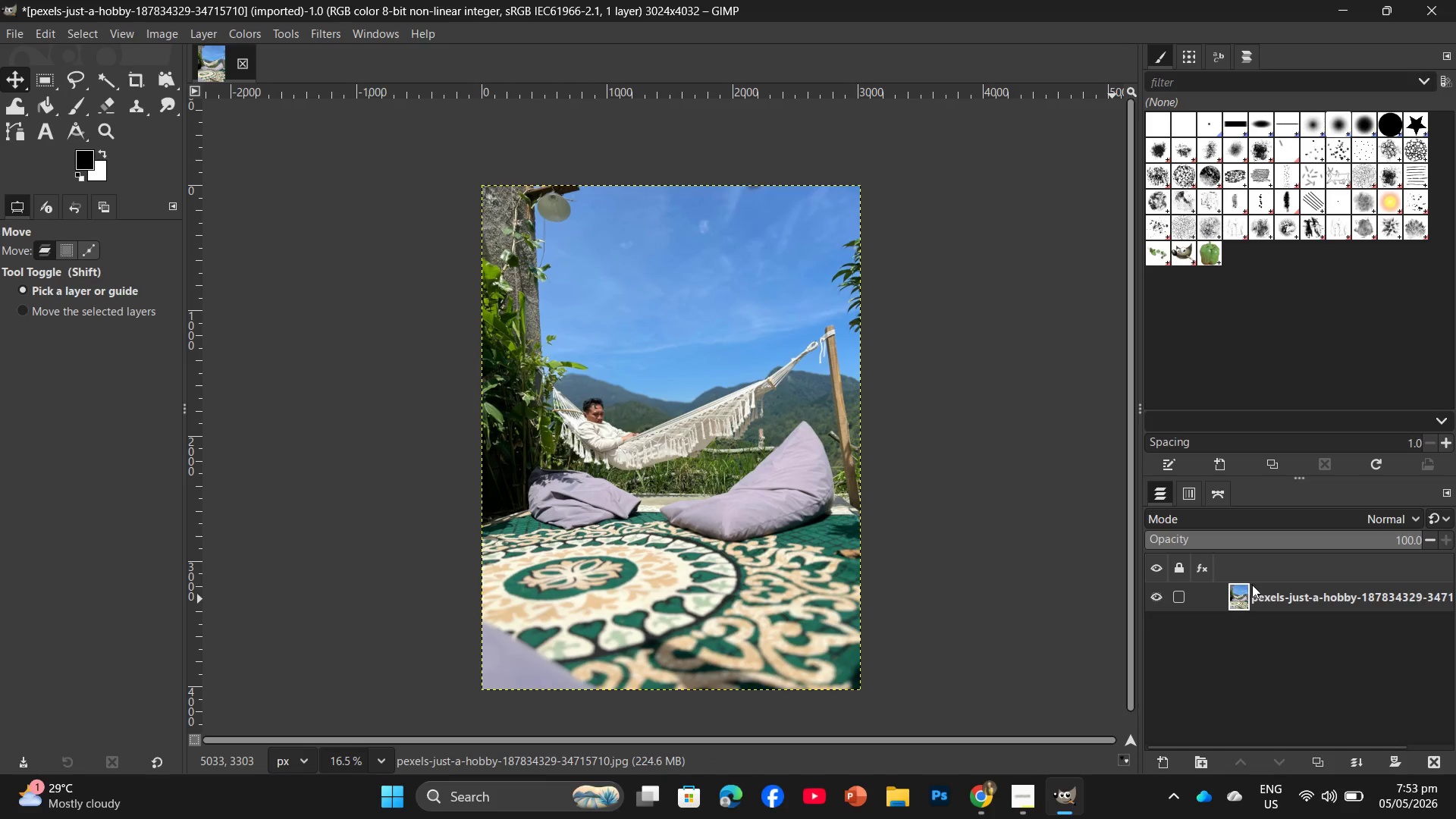 
right_click([1254, 581])
 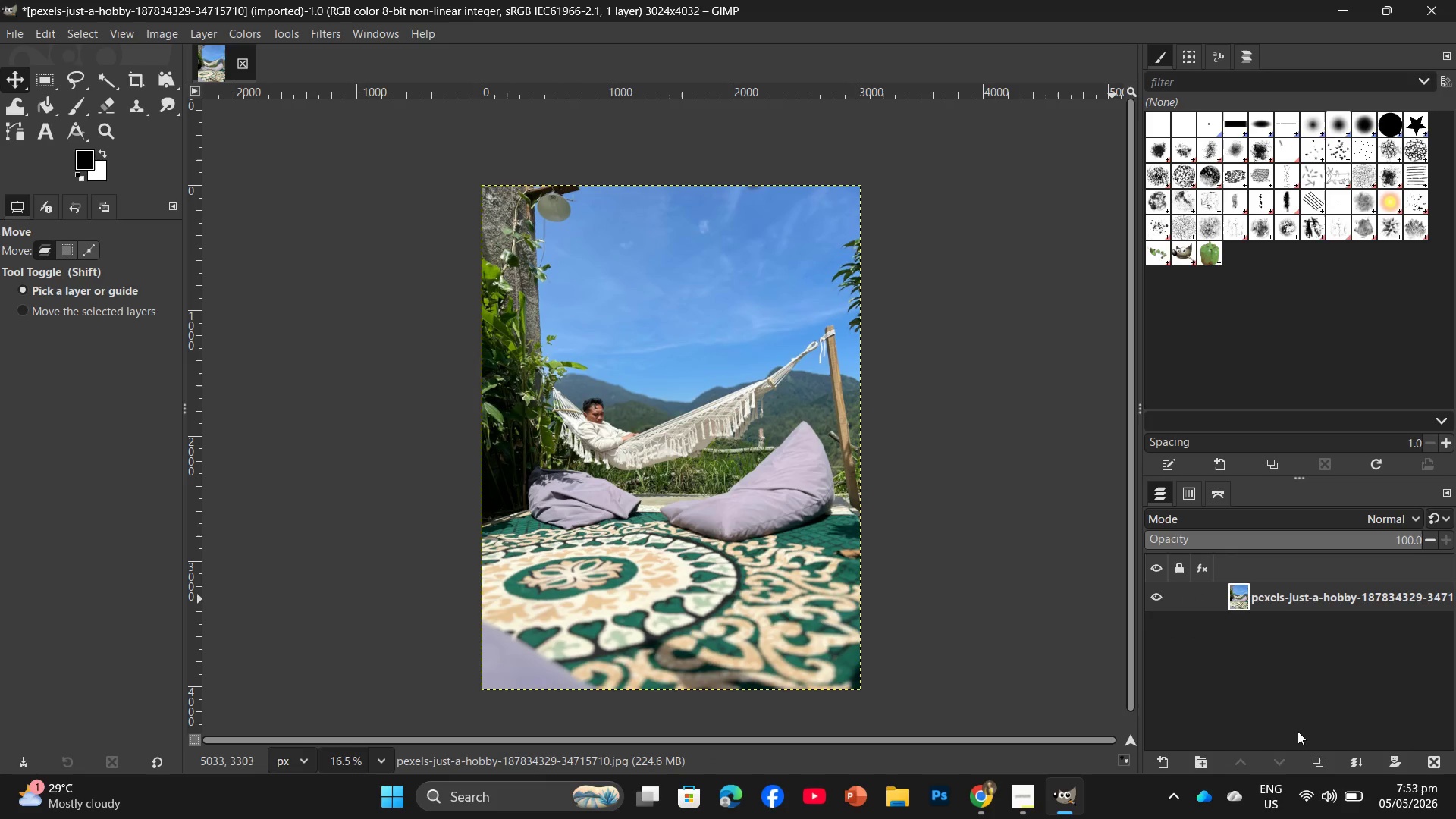 
left_click_drag(start_coordinate=[1291, 608], to_coordinate=[1316, 759])
 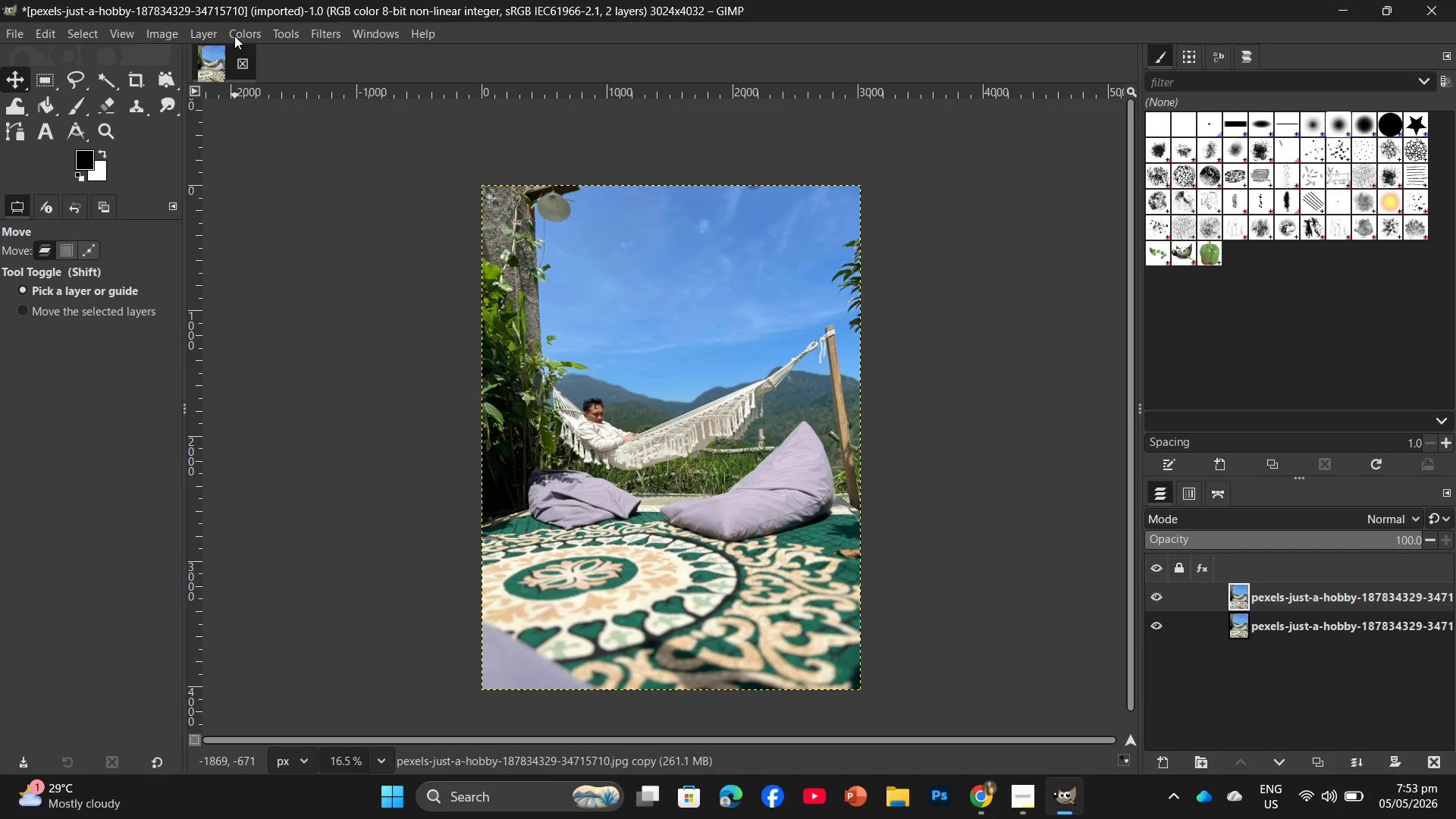 
left_click([201, 36])
 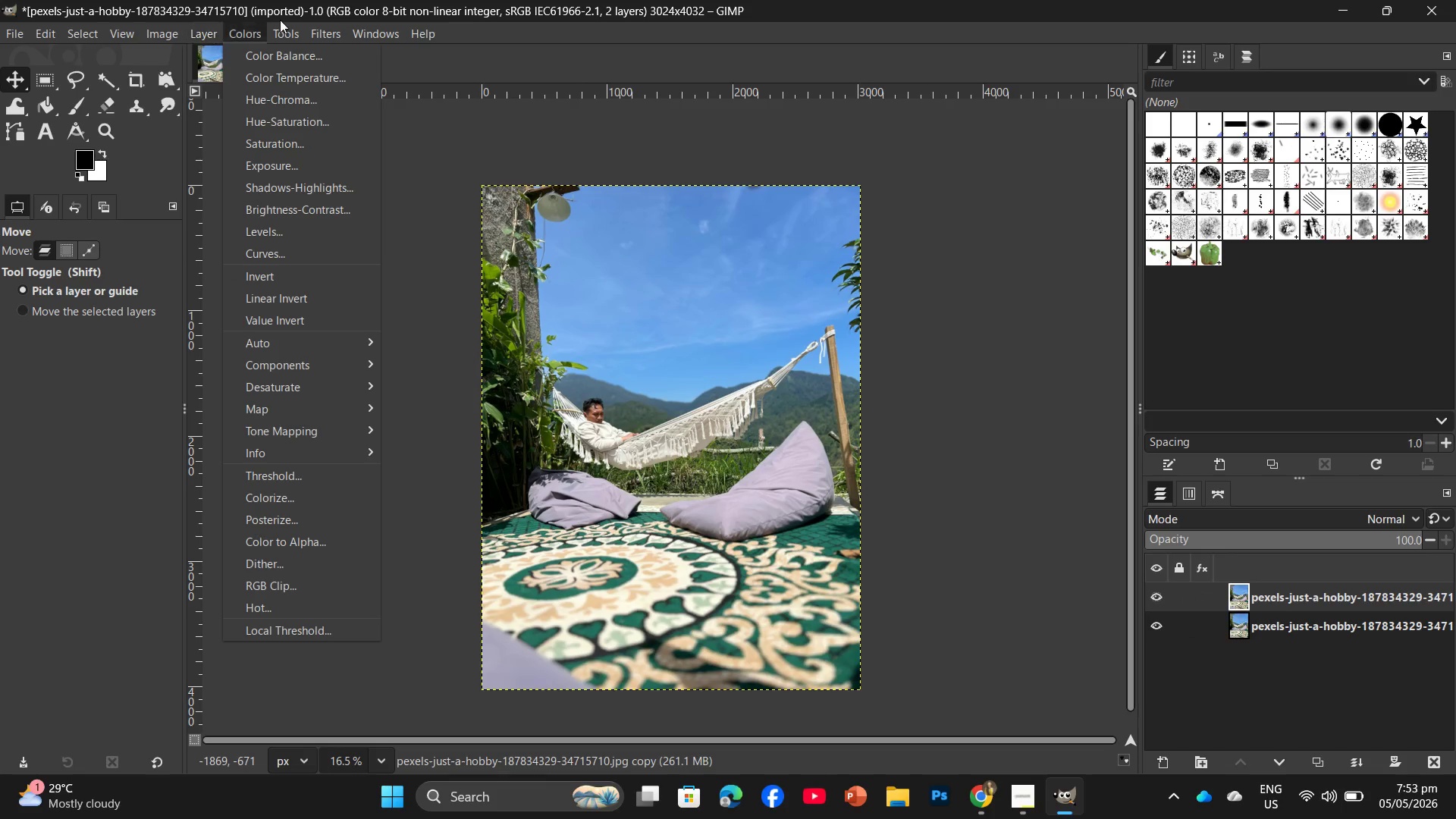 
left_click([328, 36])
 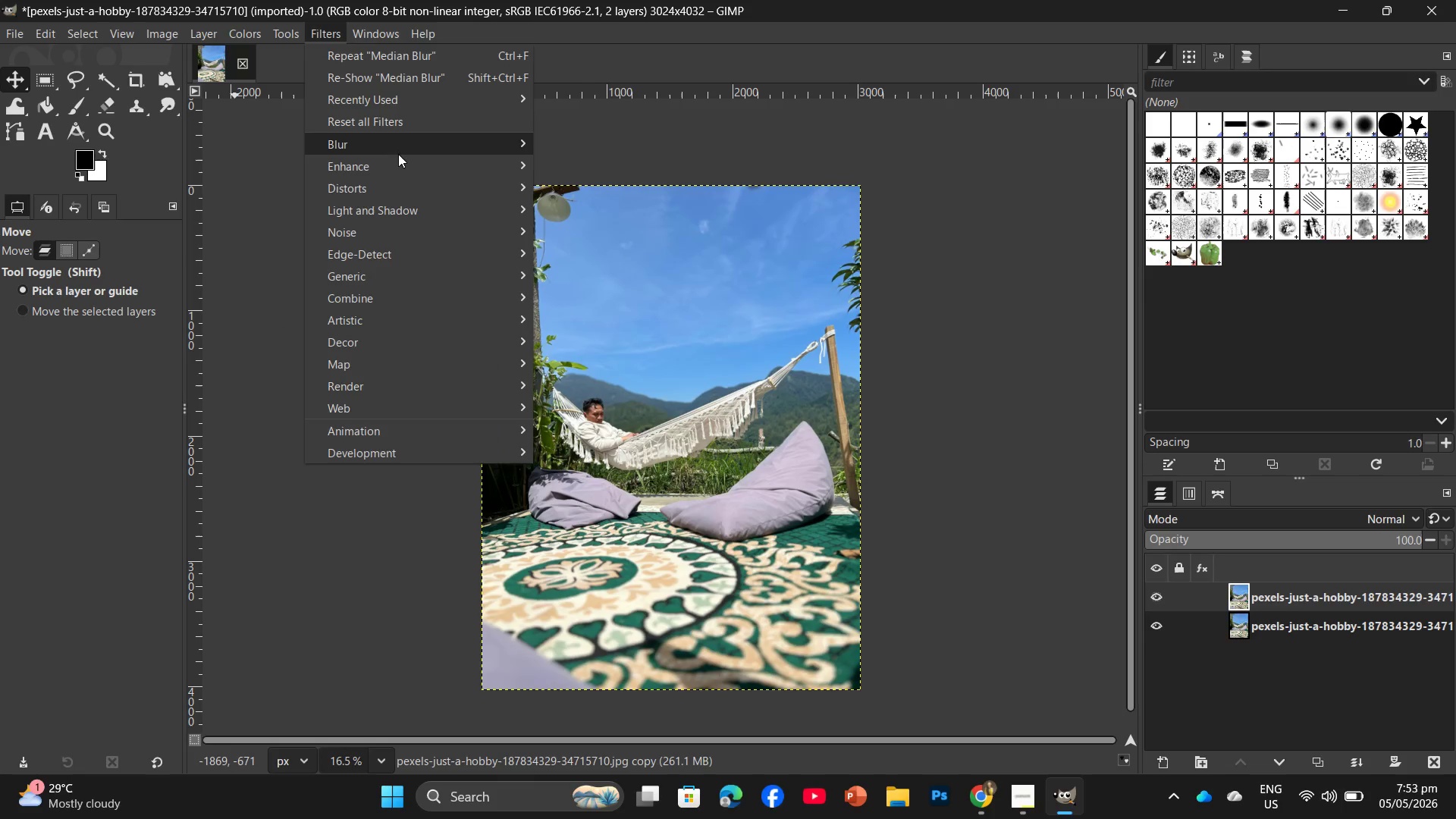 
left_click([402, 145])
 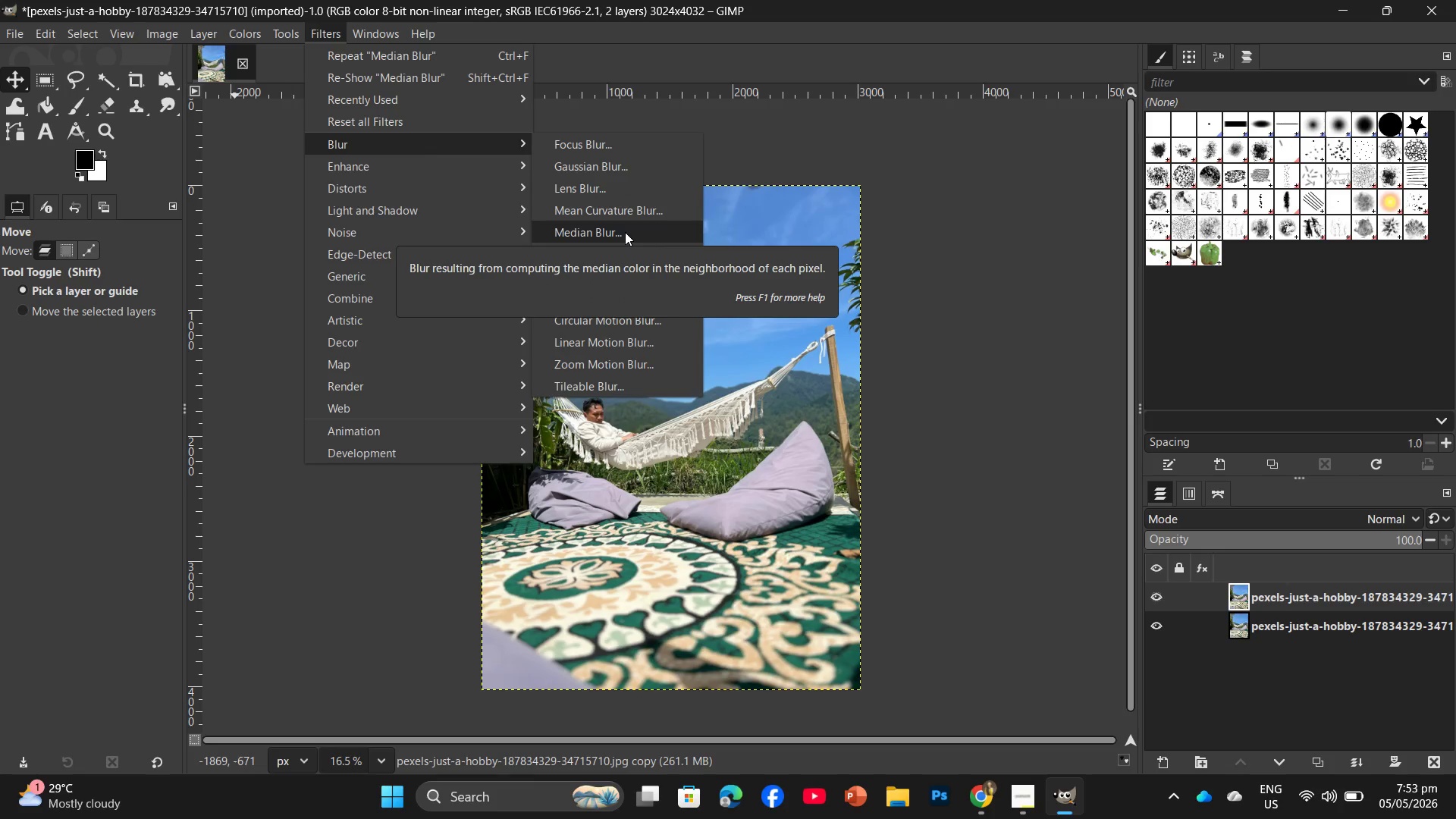 
left_click([625, 232])
 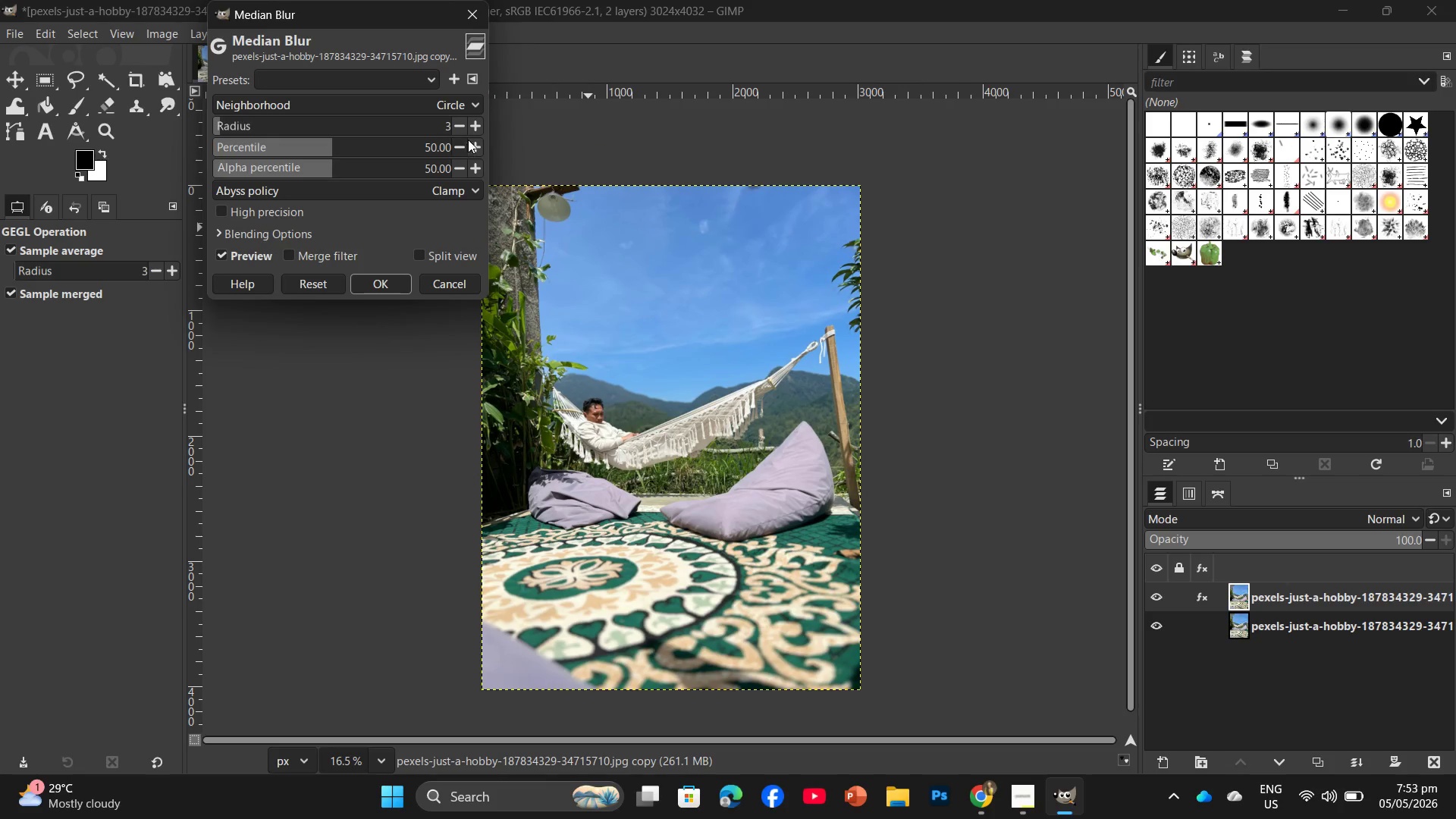 
left_click([470, 130])
 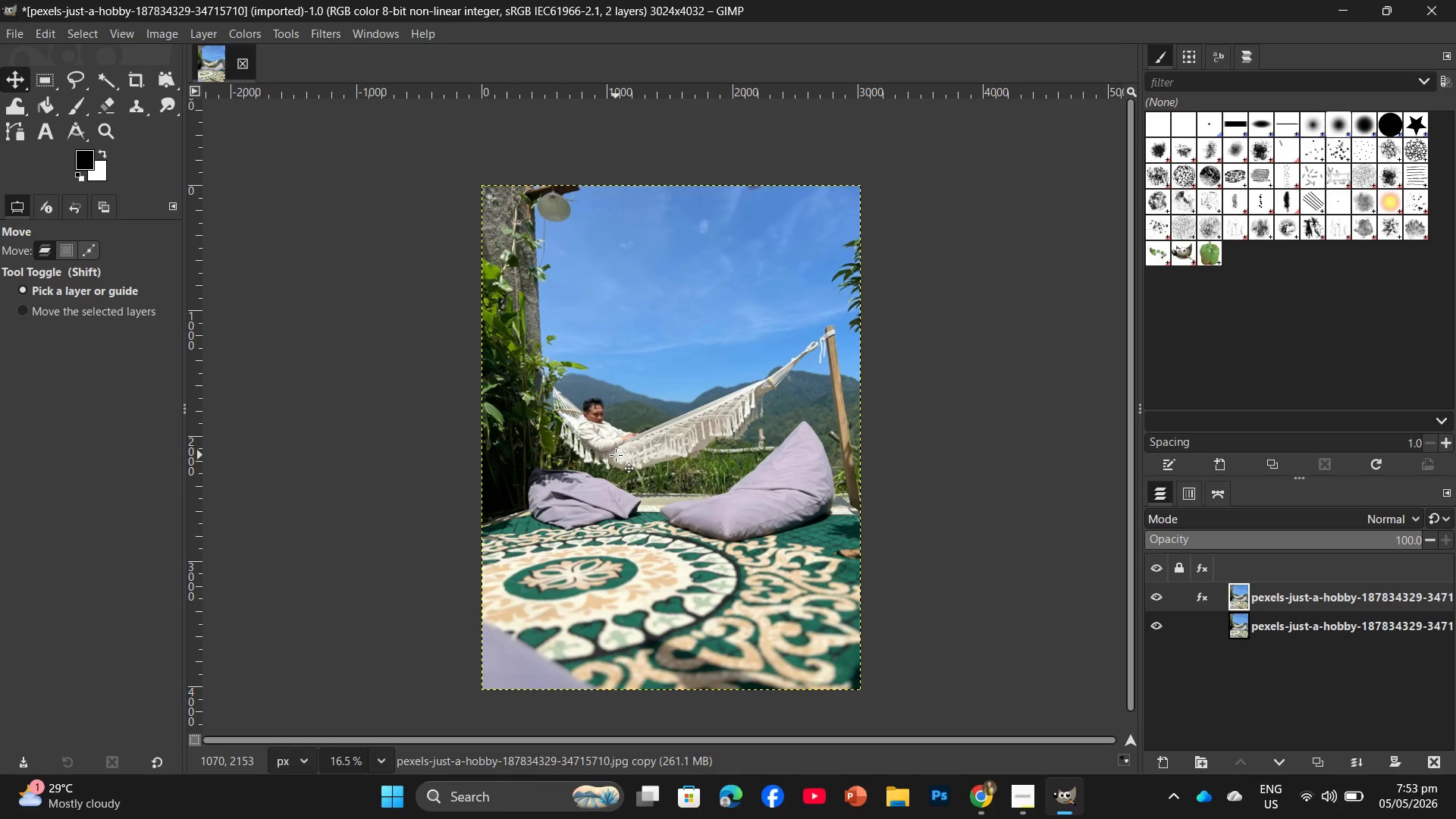 
wait(11.69)
 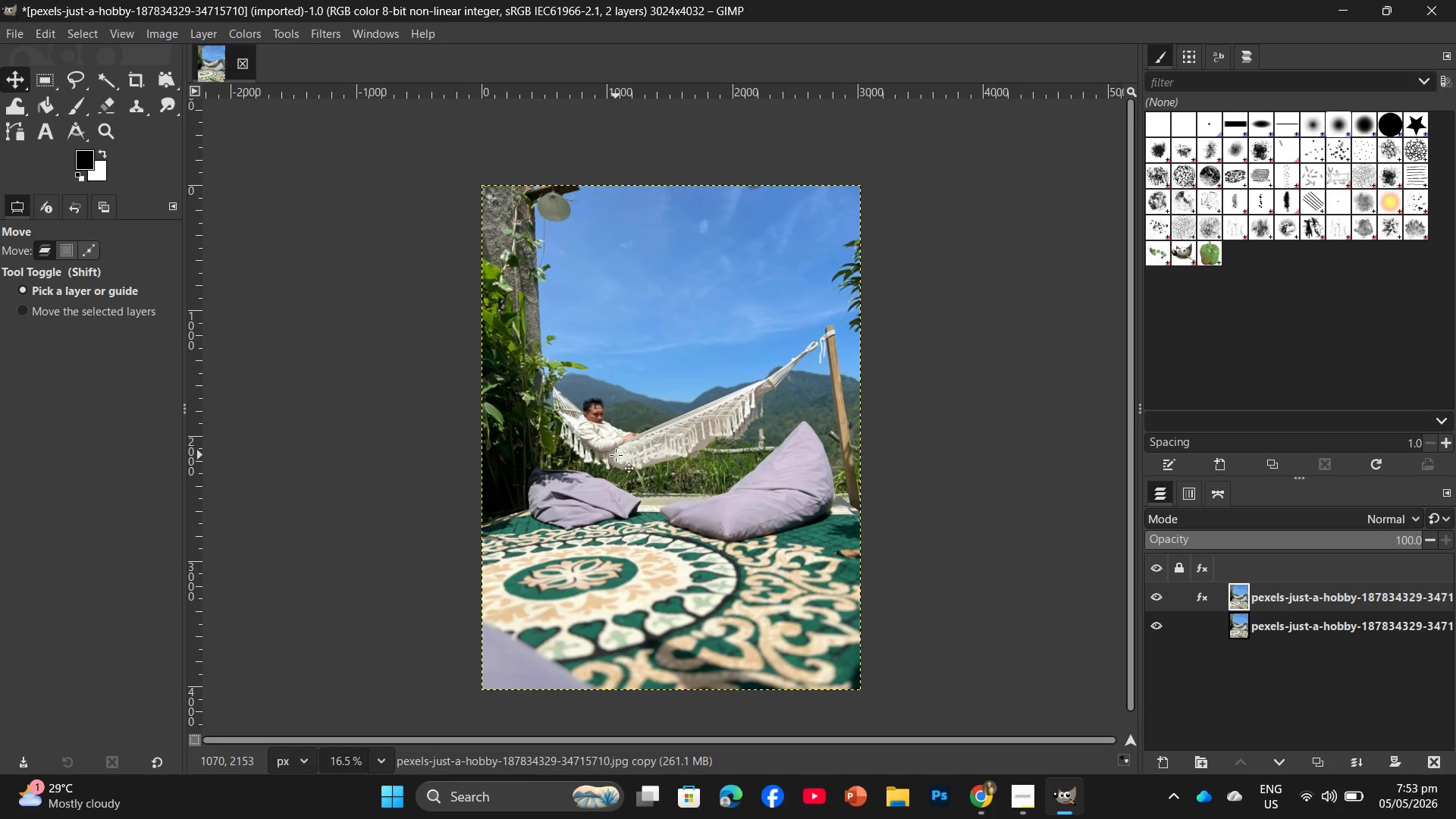 
left_click([315, 29])
 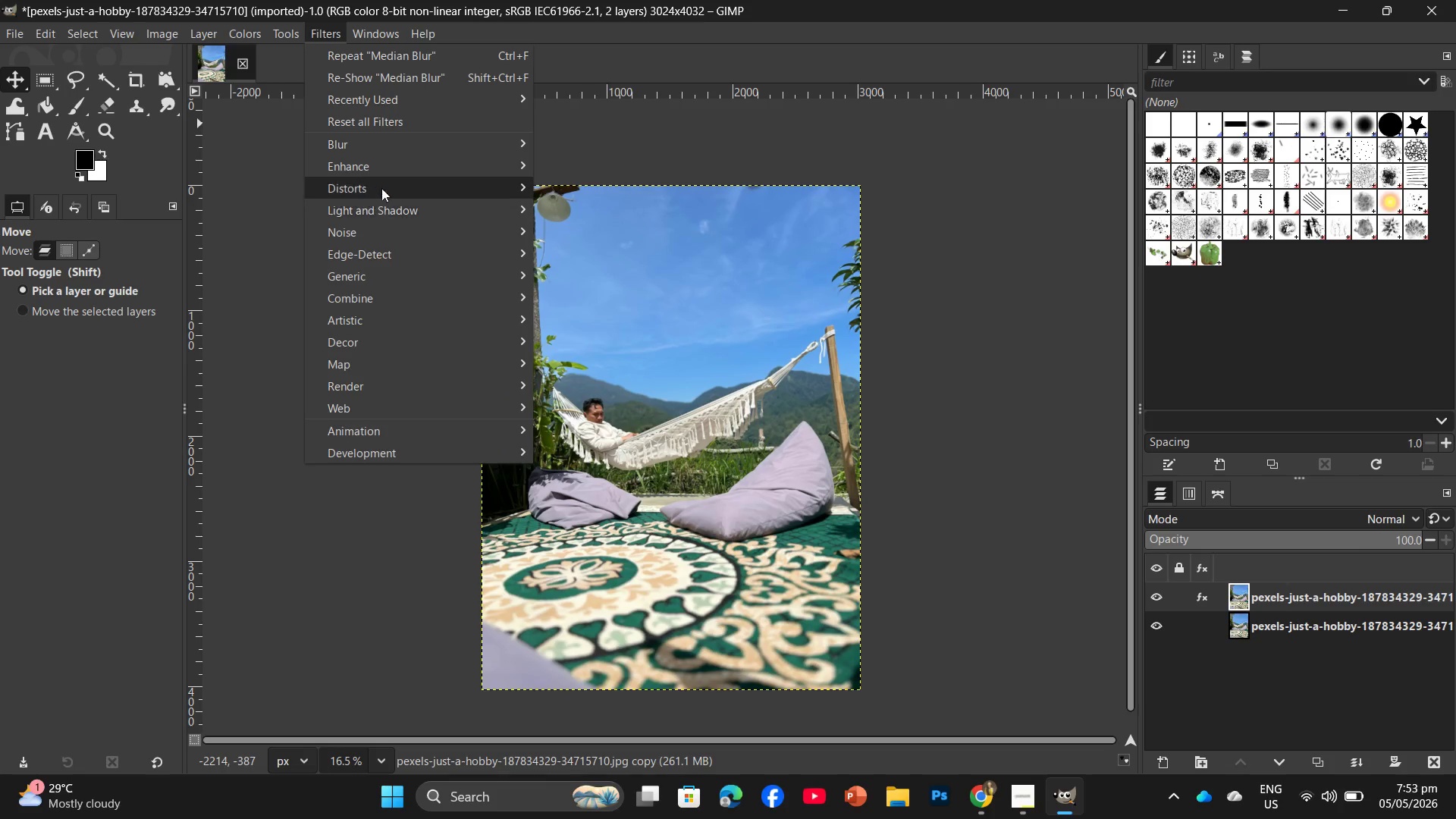 
left_click([386, 146])
 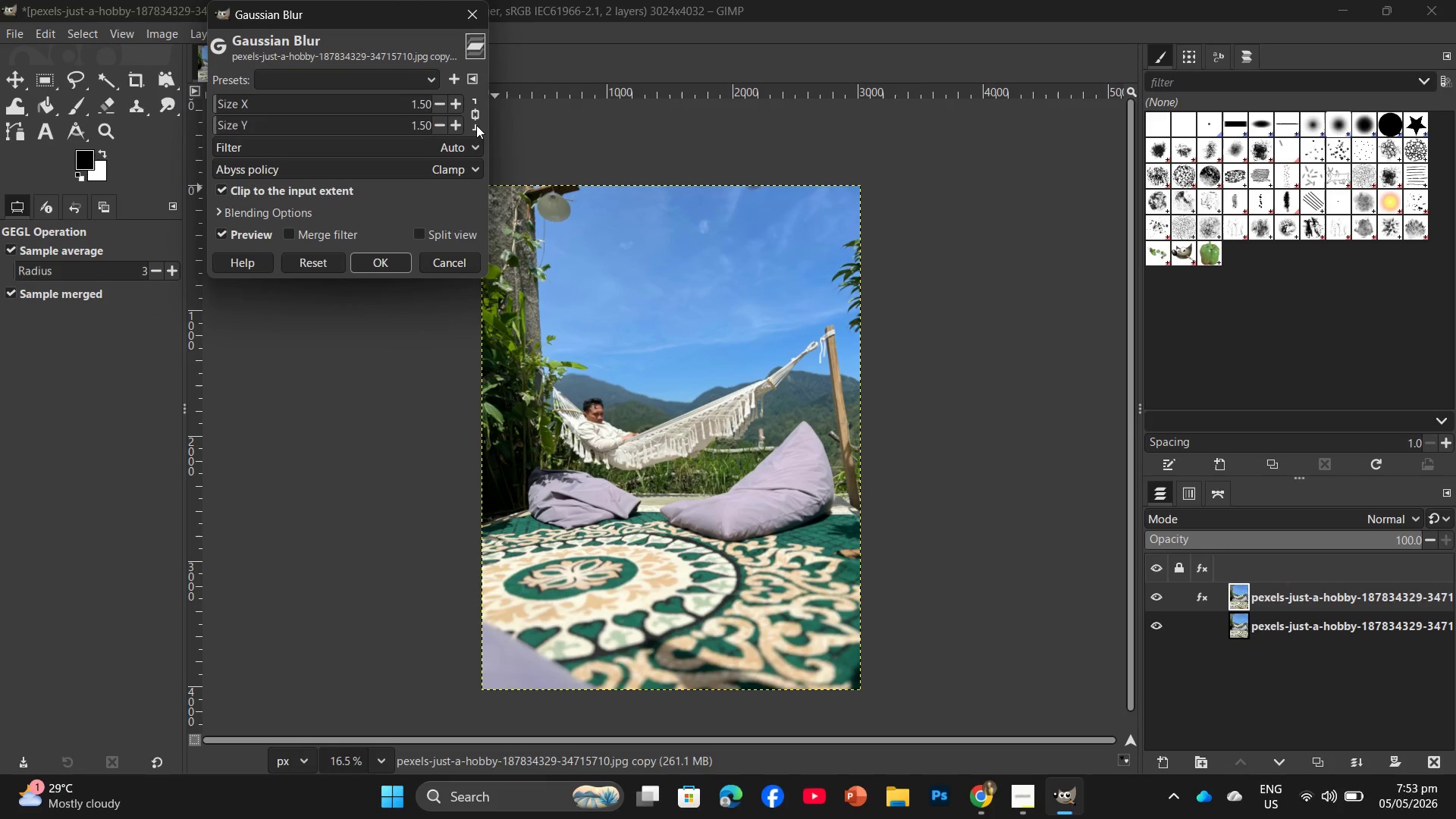 
mouse_move([444, 115])
 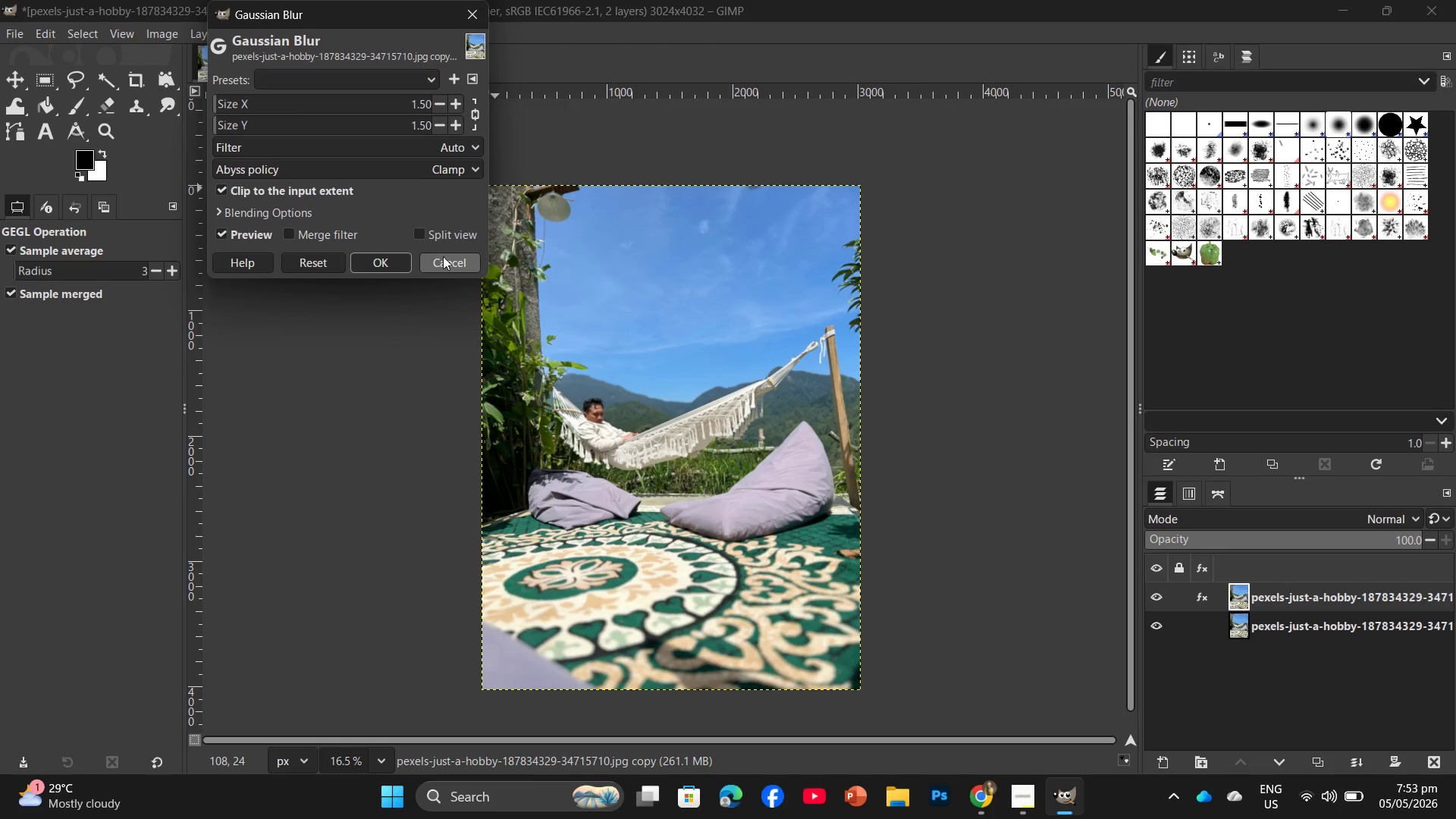 
wait(7.68)
 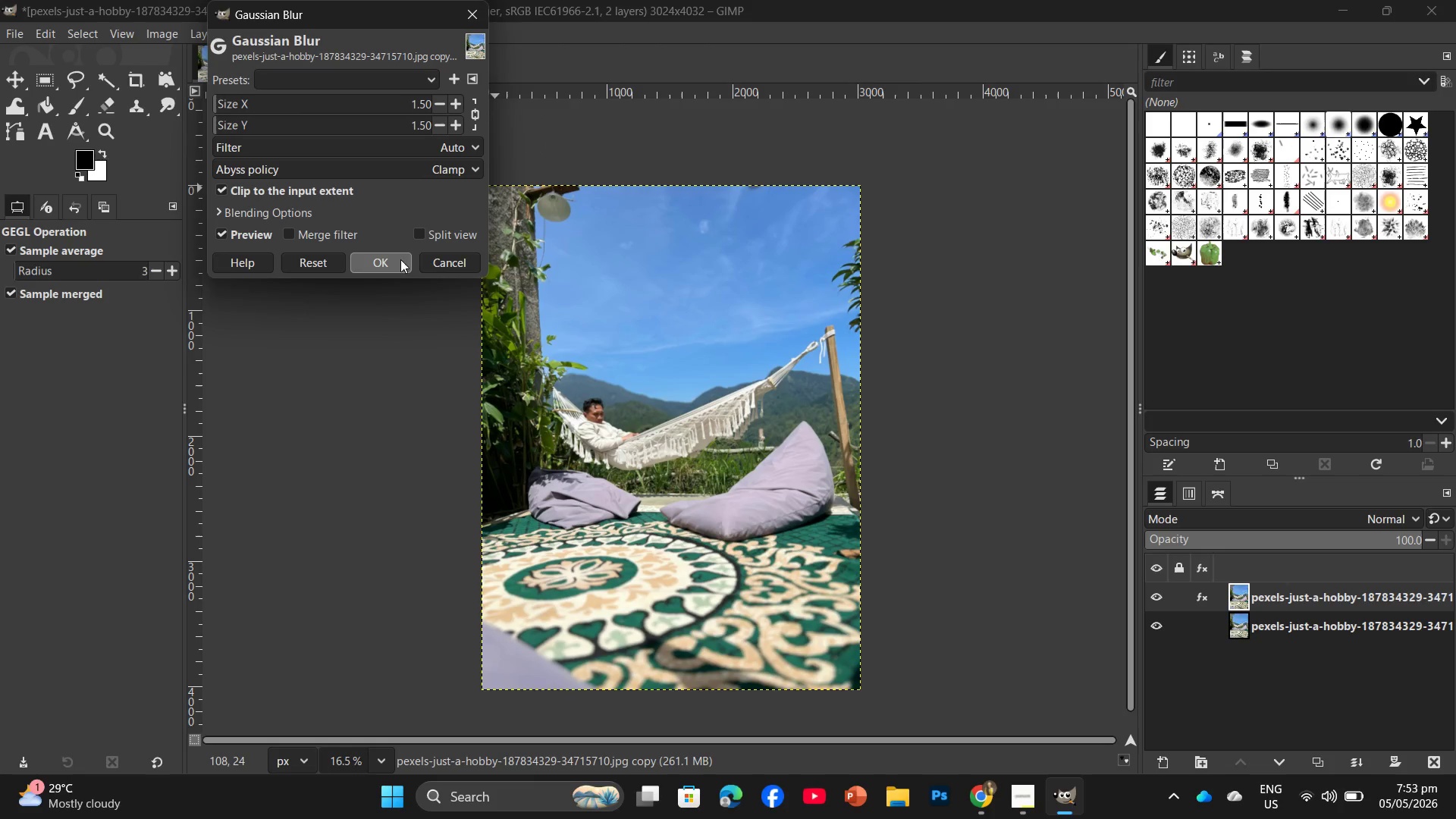 
left_click([432, 83])
 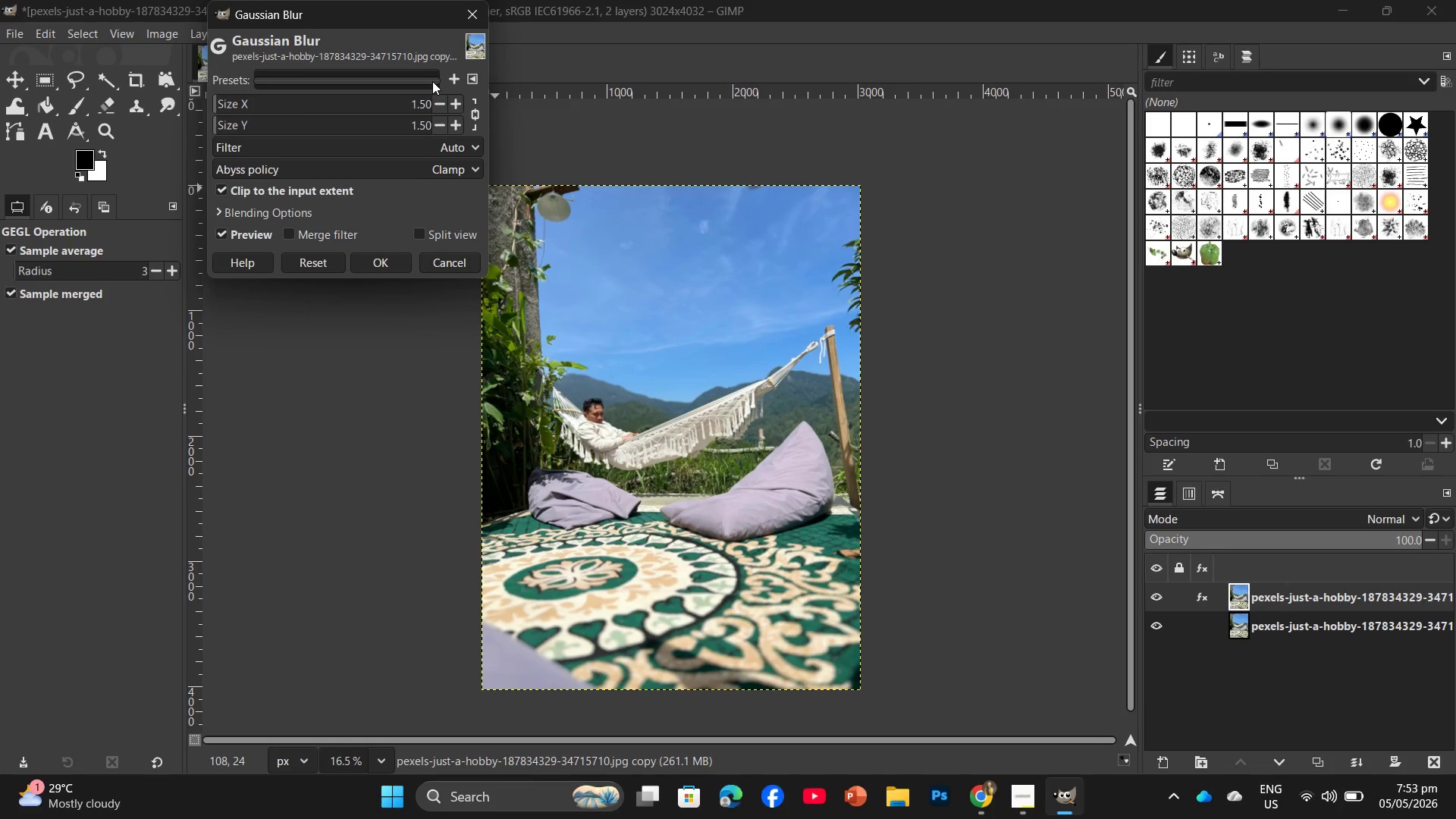 
left_click([432, 81])
 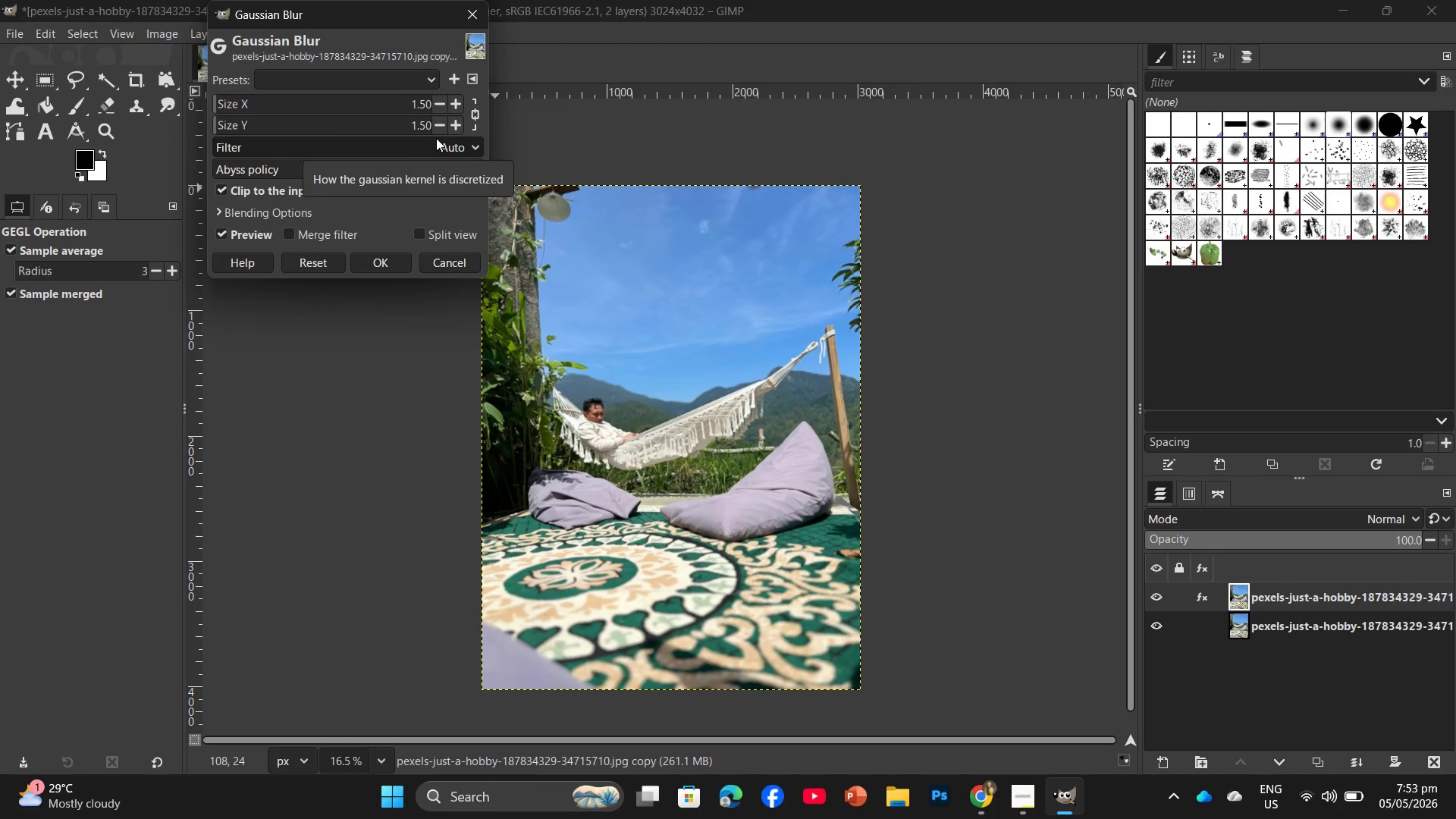 
left_click([464, 140])
 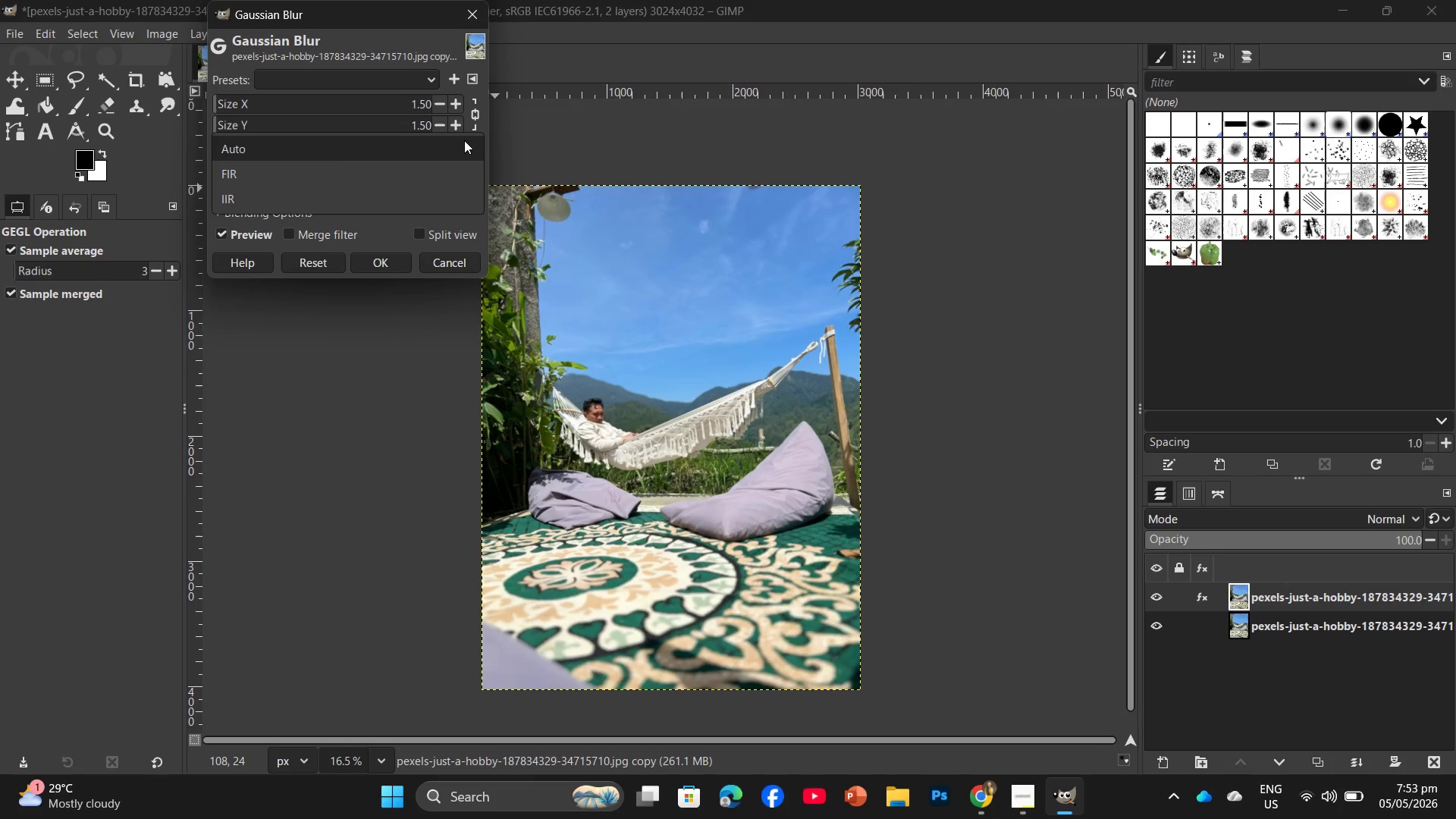 
left_click([464, 140])
 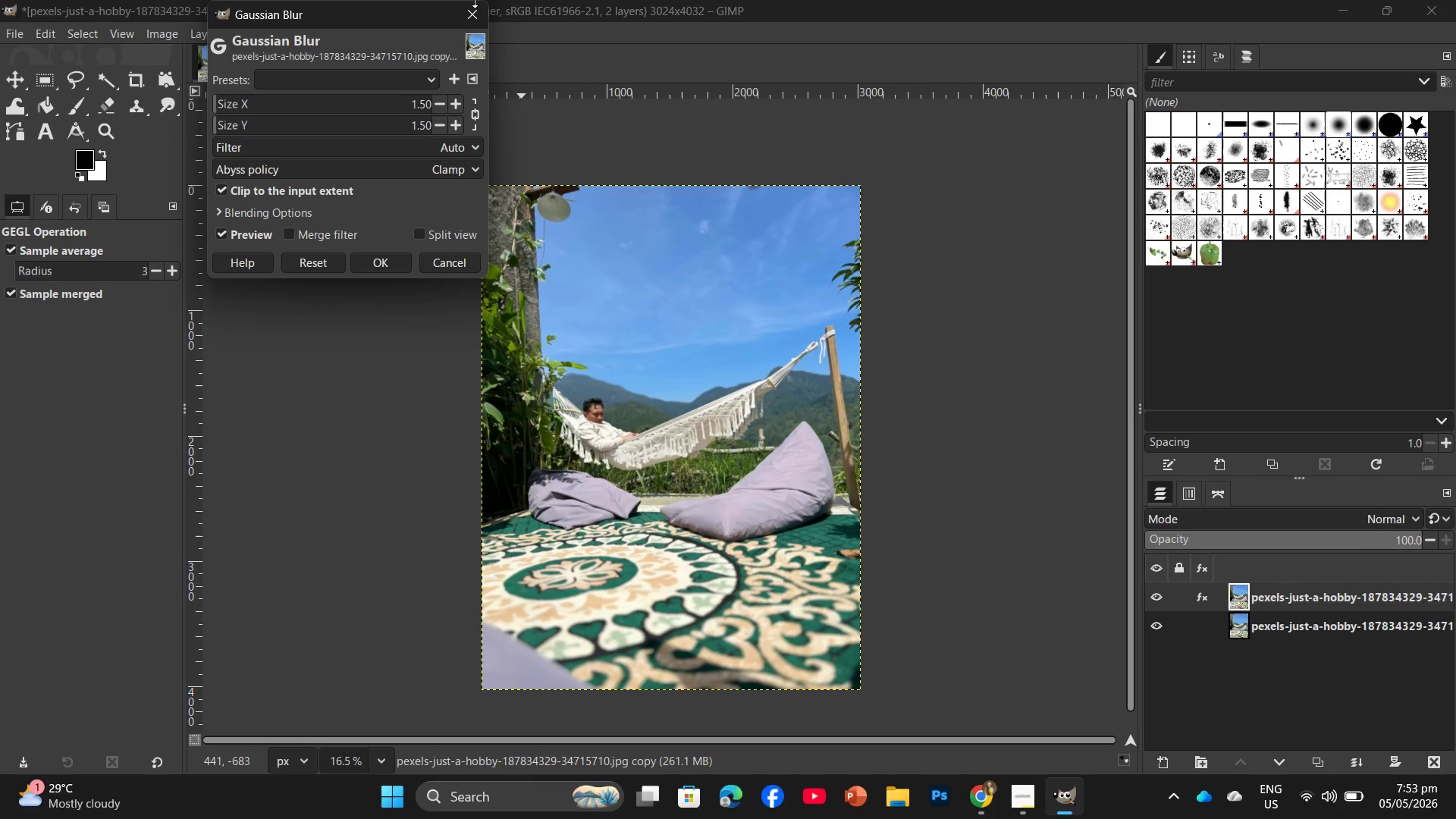 
left_click([470, 19])
 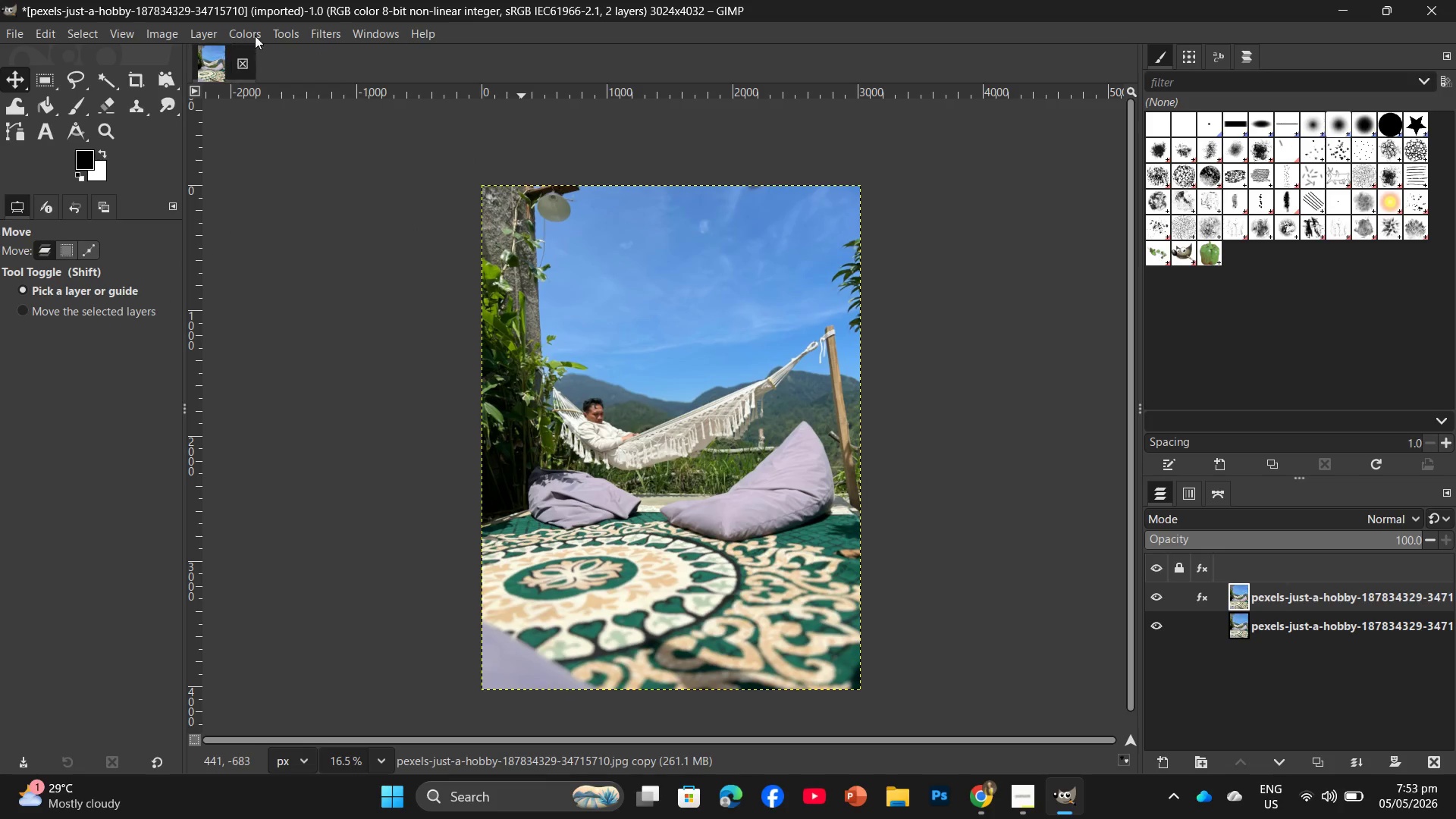 
left_click([317, 32])
 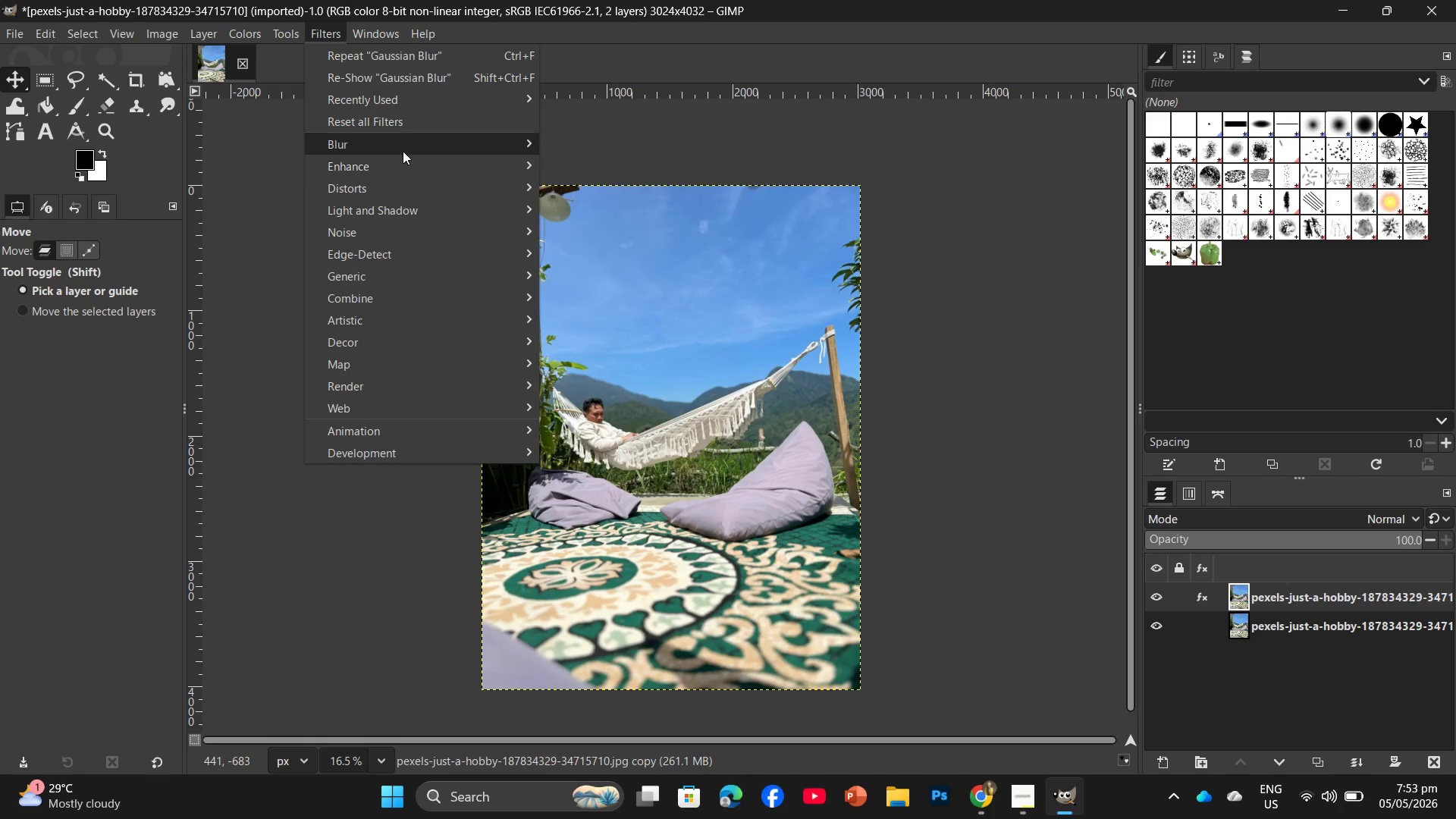 
left_click([405, 141])
 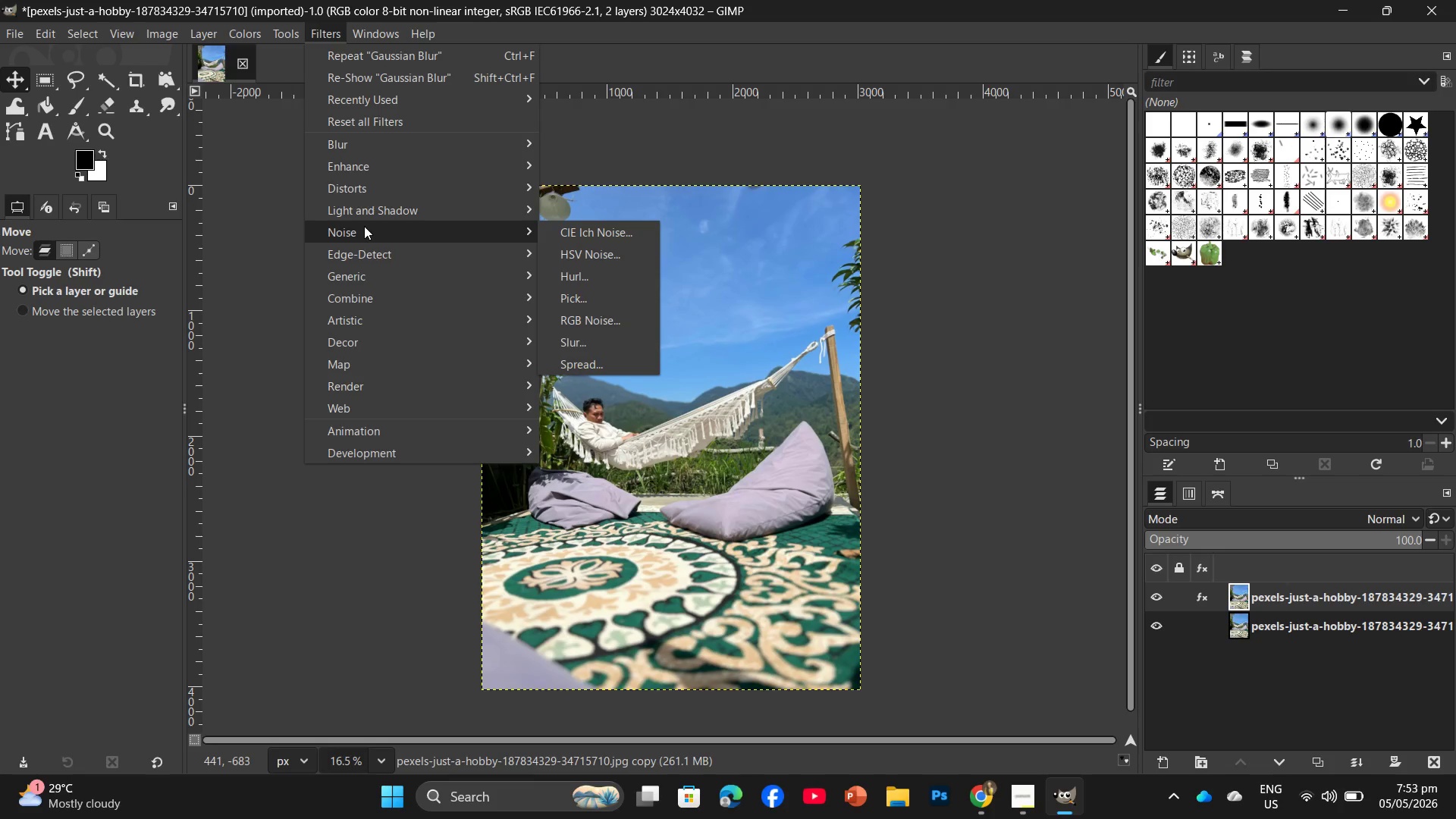 
wait(8.42)
 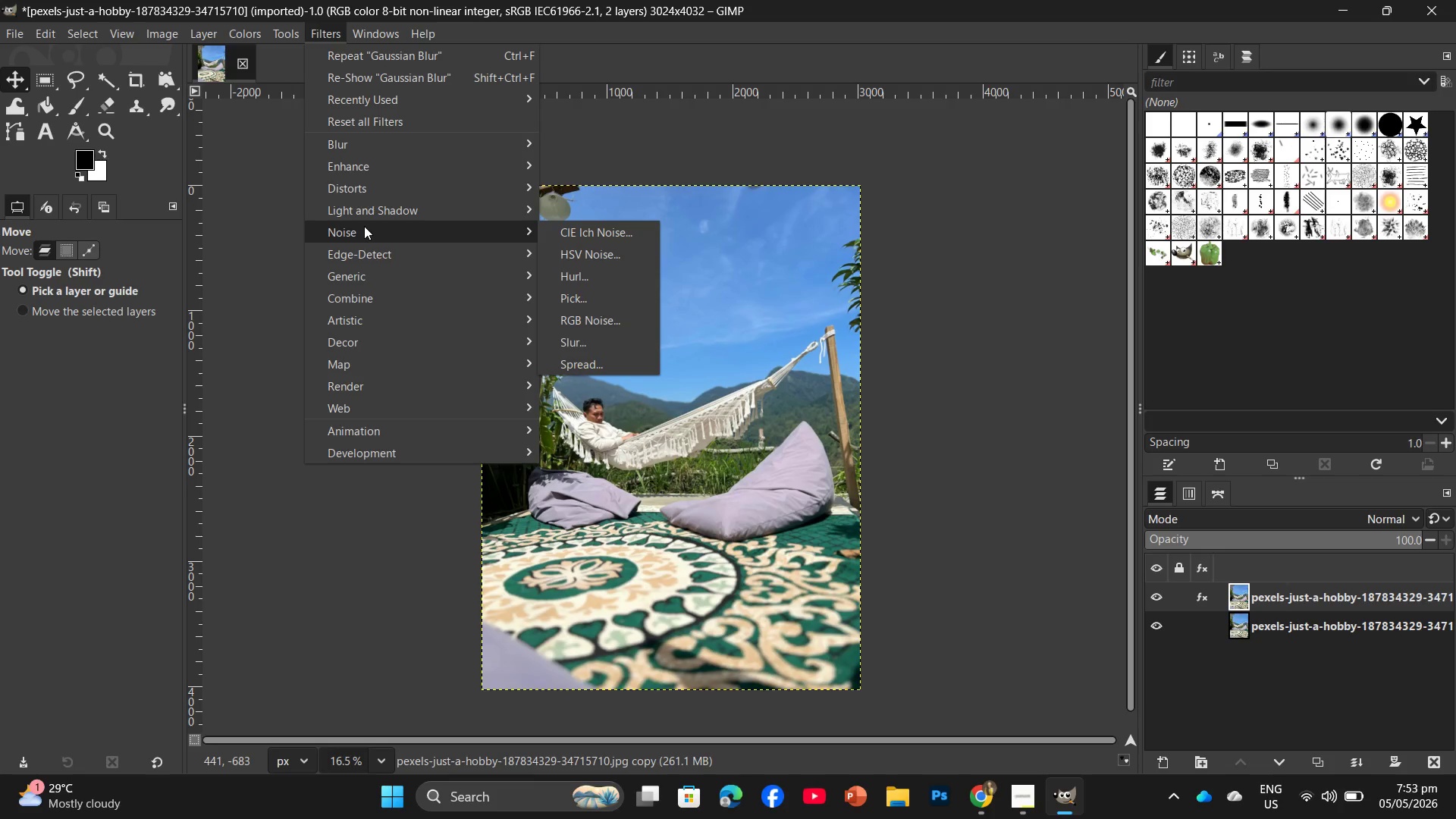 
left_click([616, 171])
 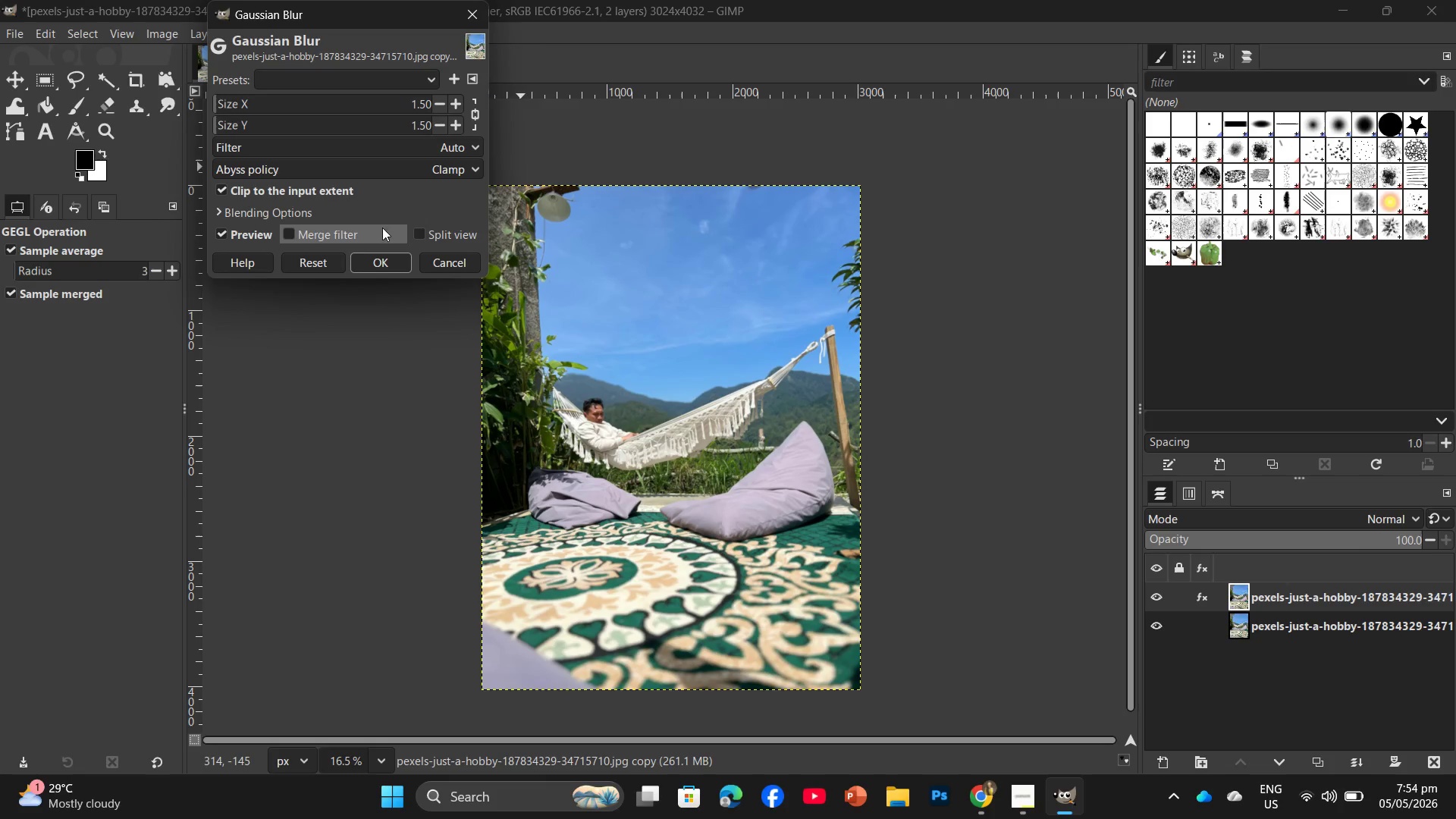 
left_click([244, 215])
 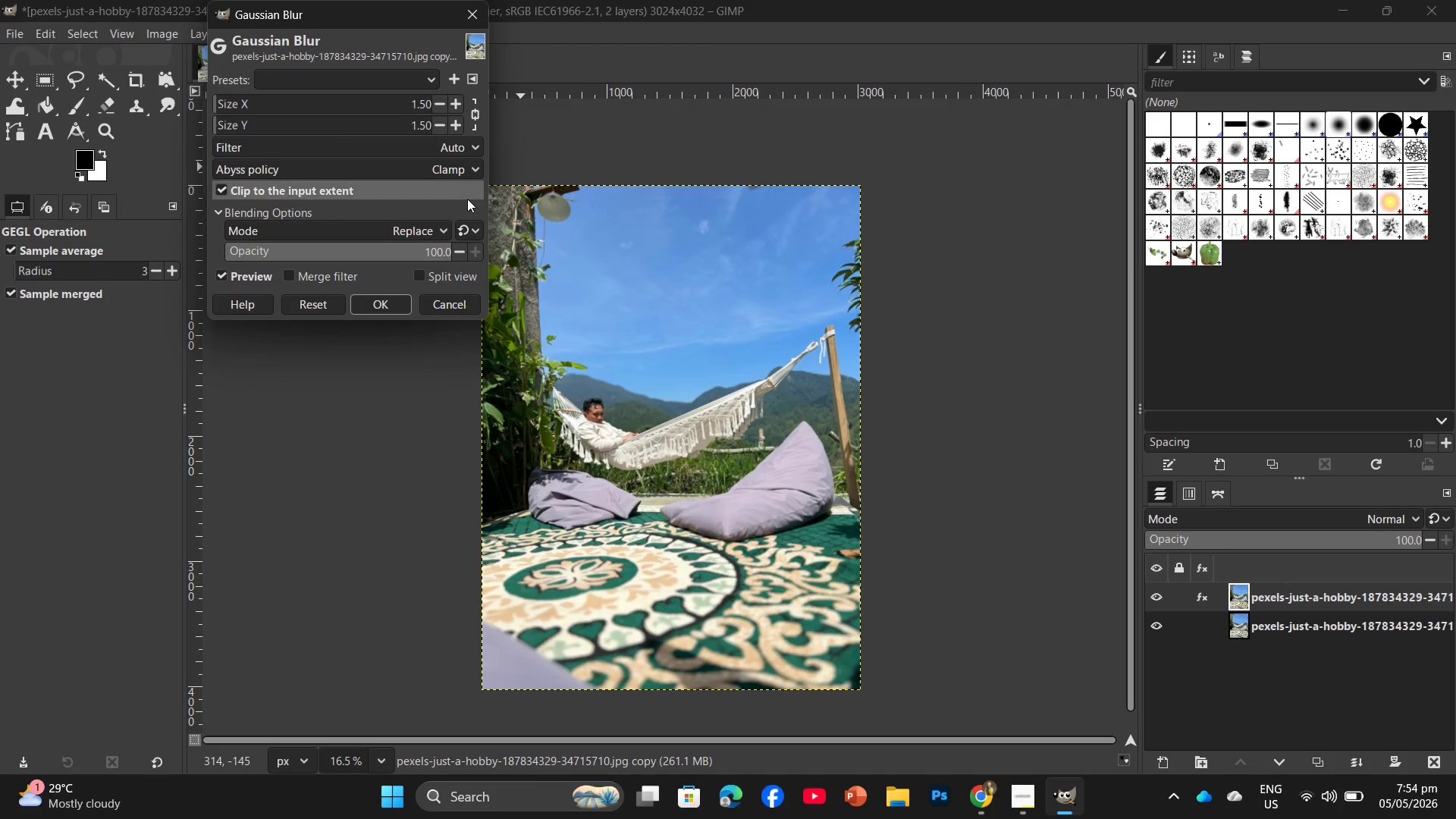 
left_click([560, 152])
 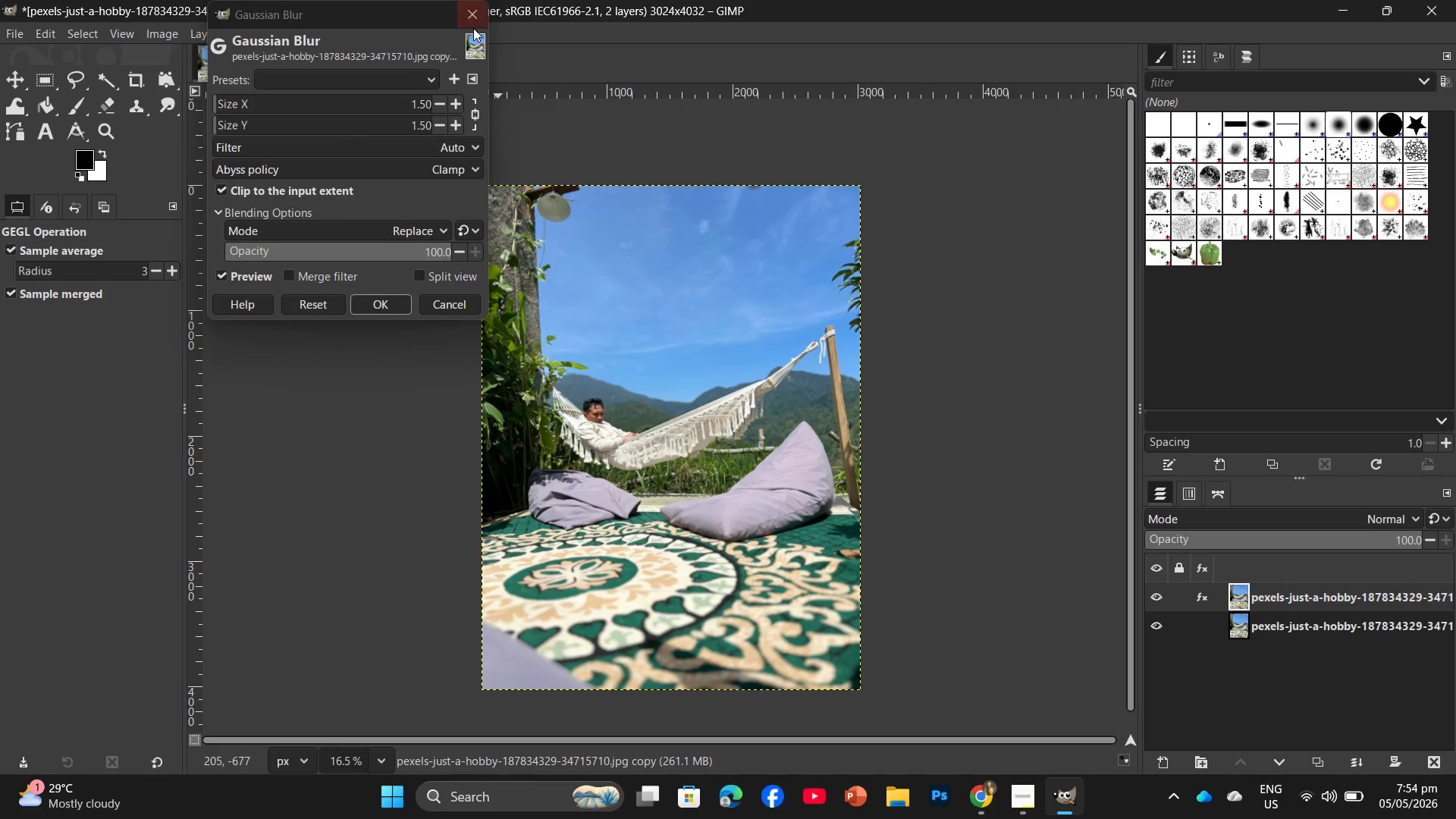 
left_click([473, 20])
 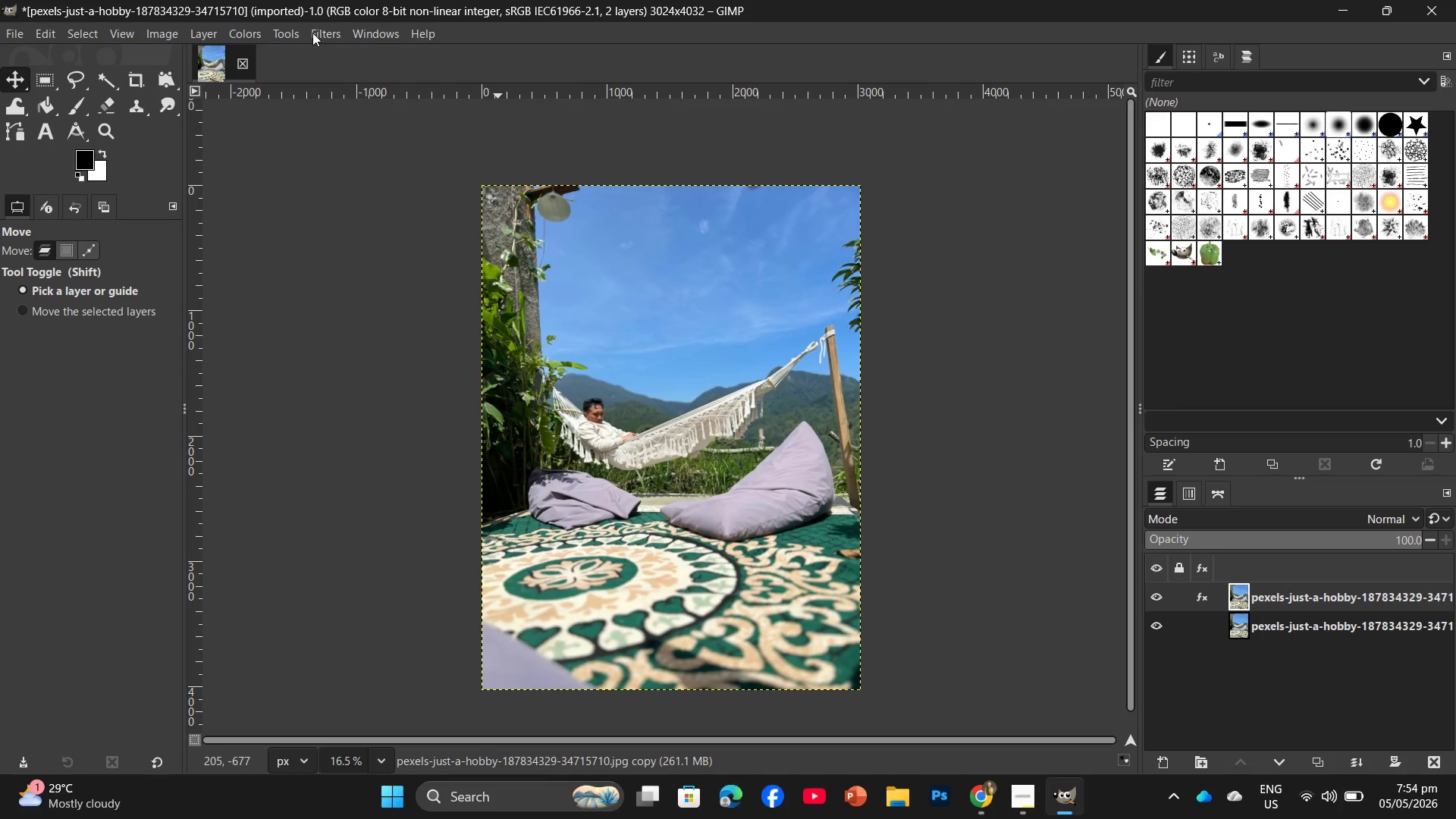 
left_click([312, 33])
 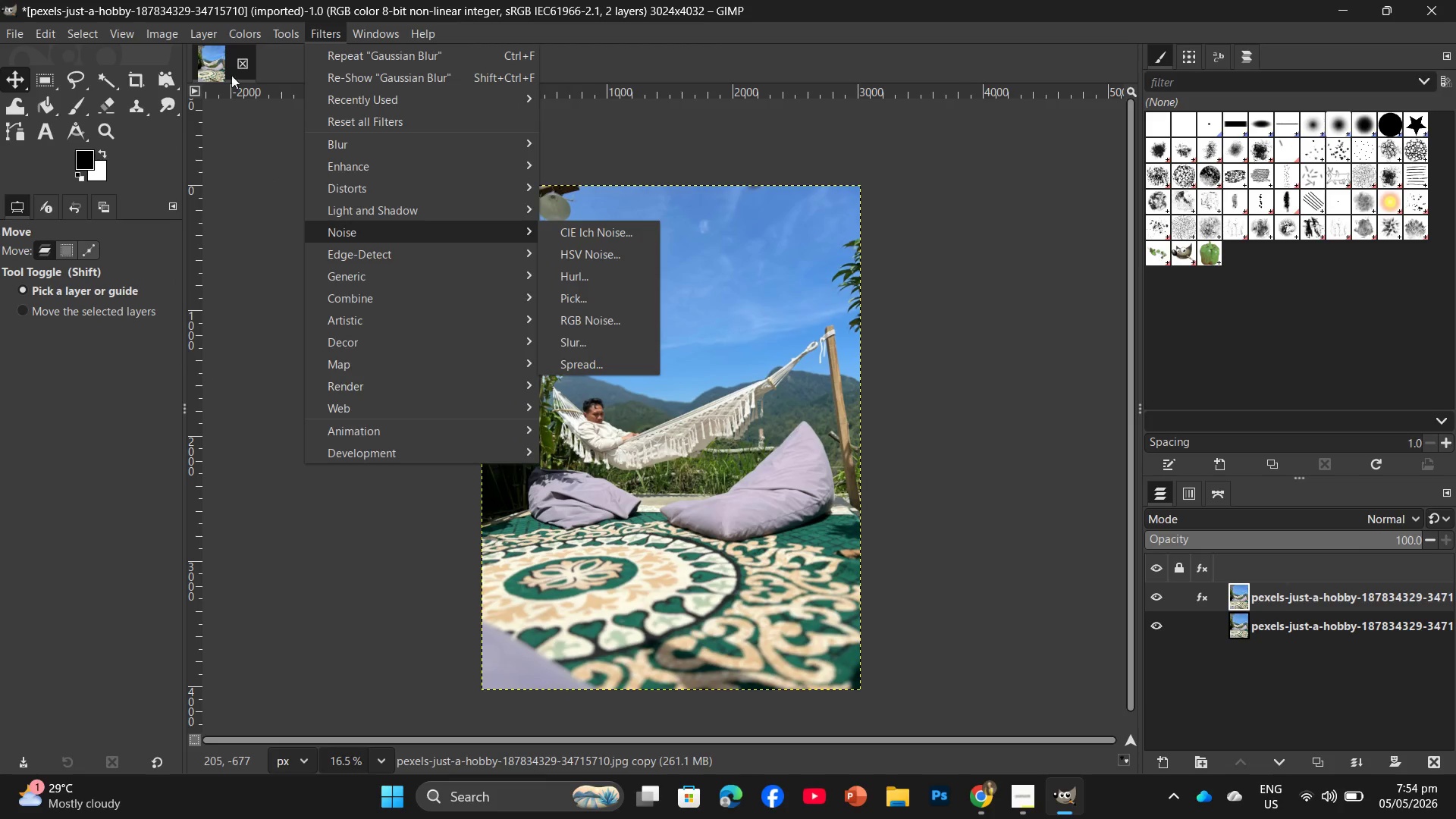 
left_click([212, 36])
 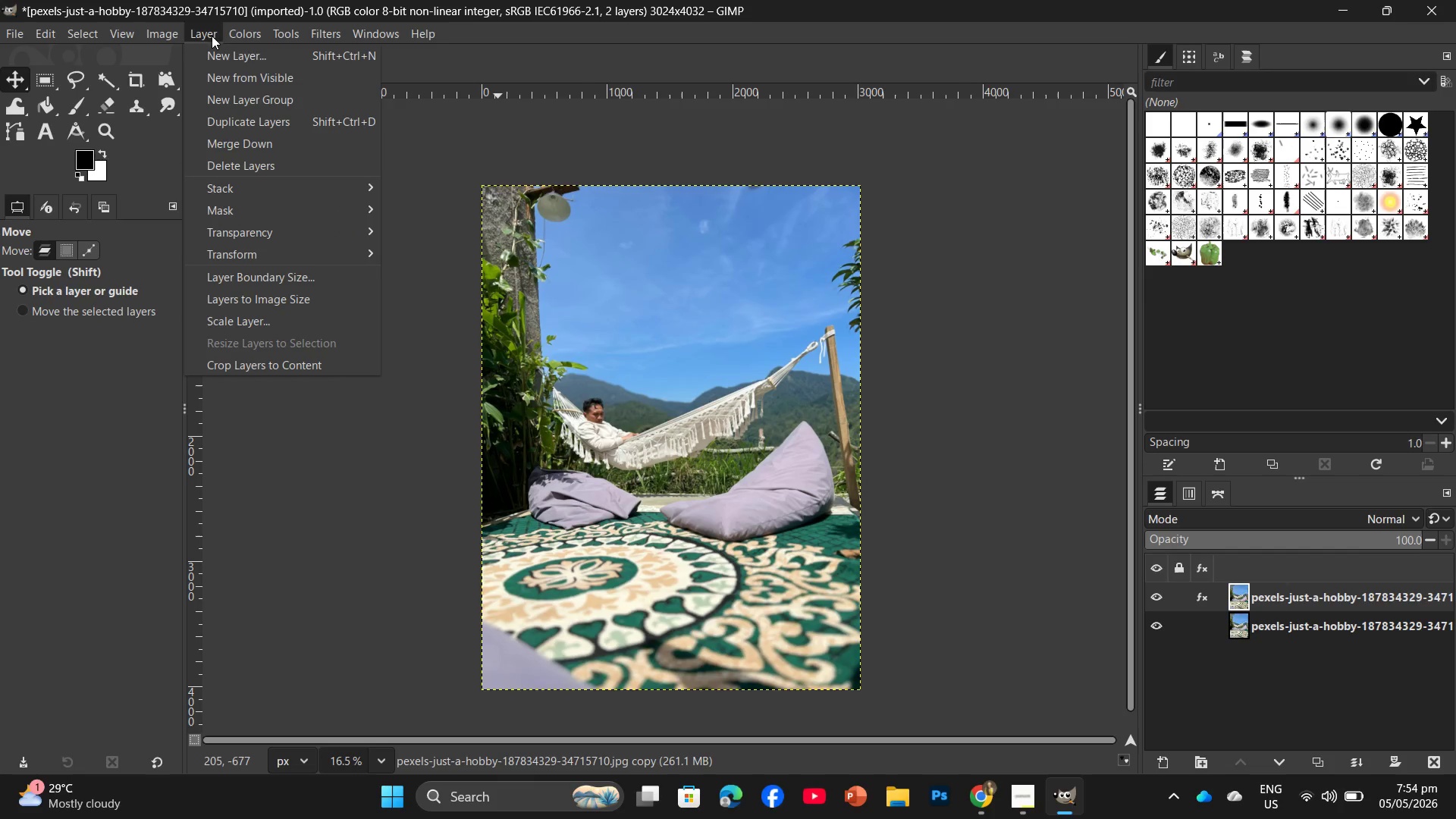 
mouse_move([258, 97])
 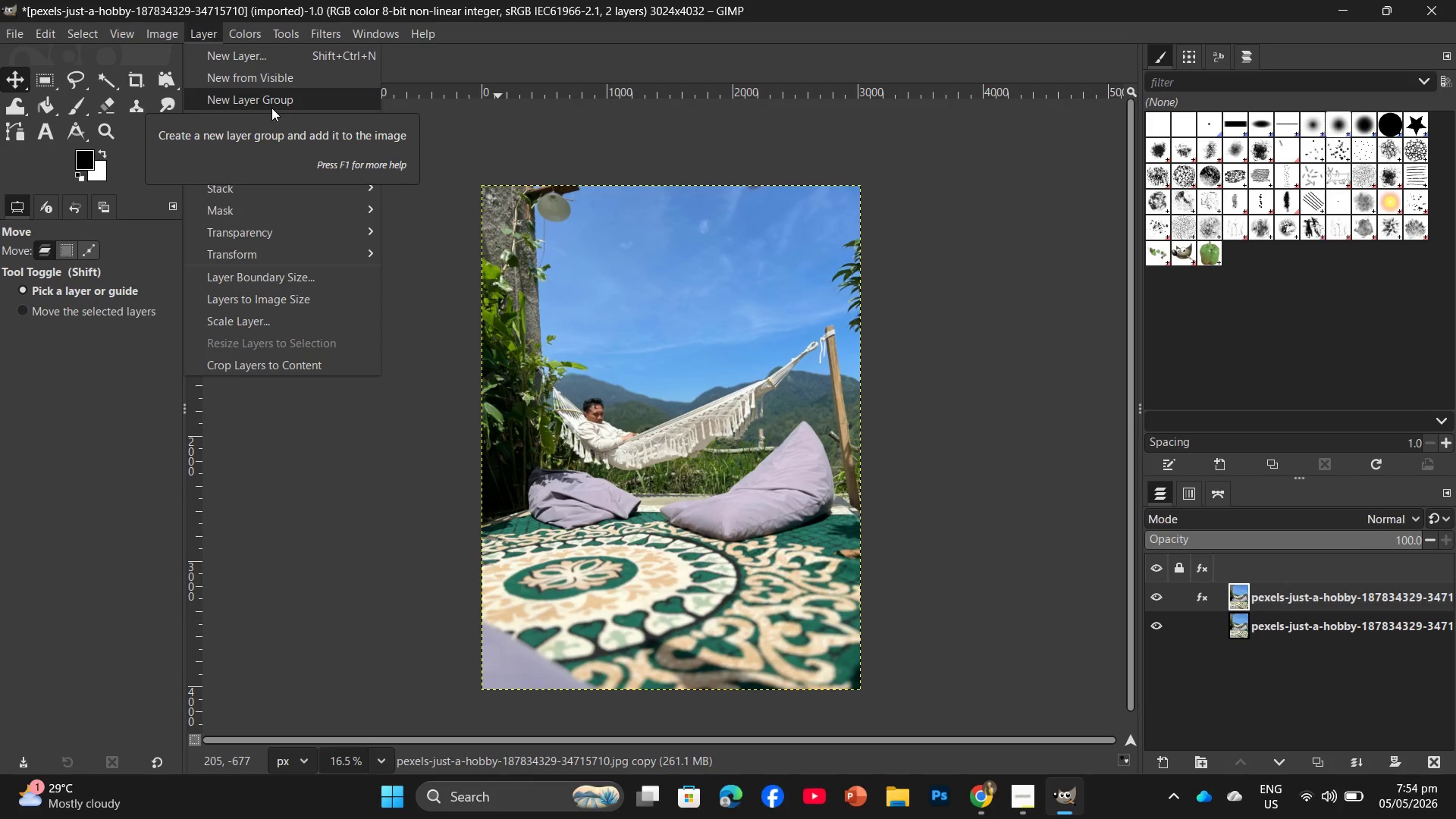 
mouse_move([298, 196])
 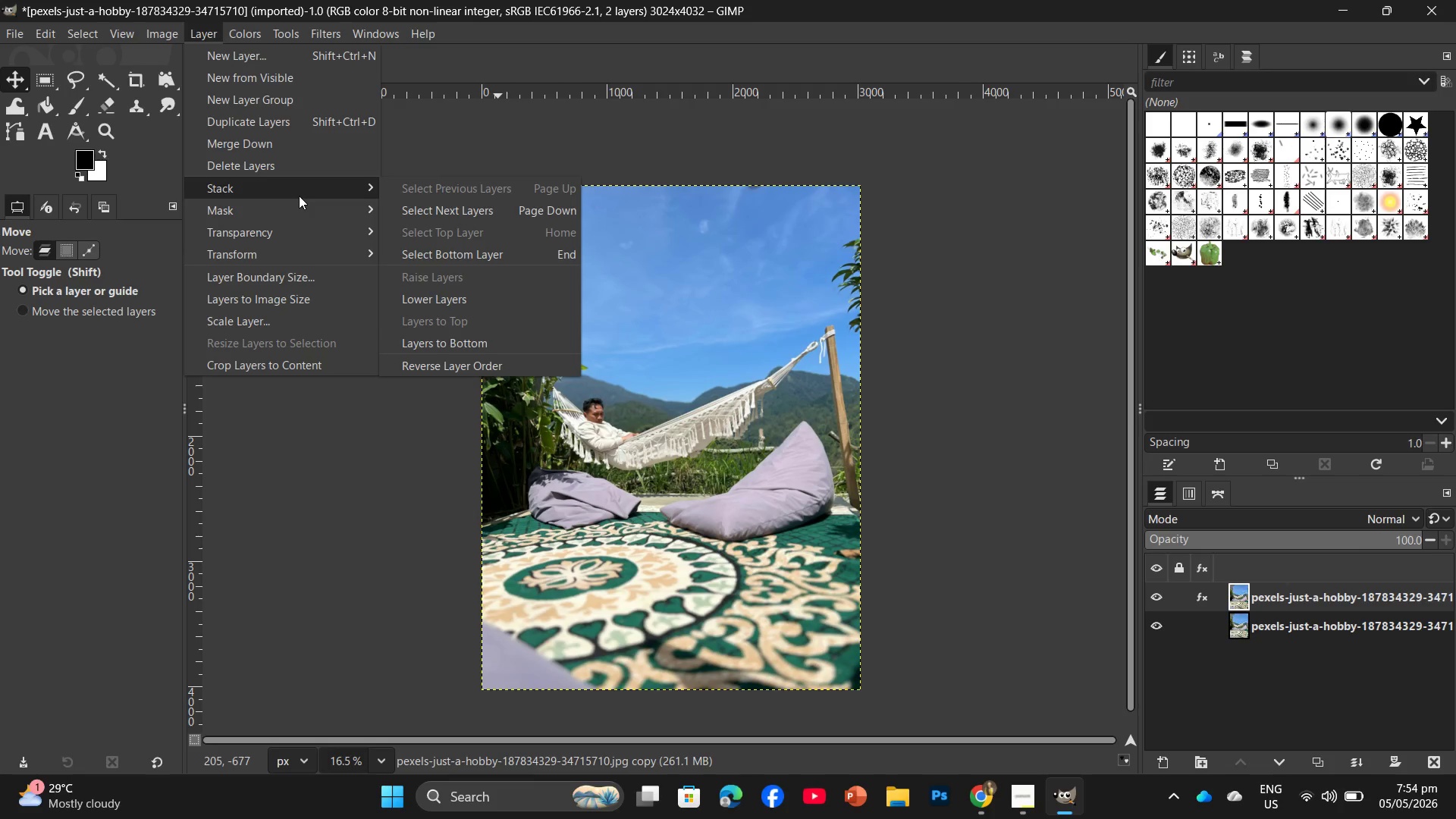 
mouse_move([299, 213])
 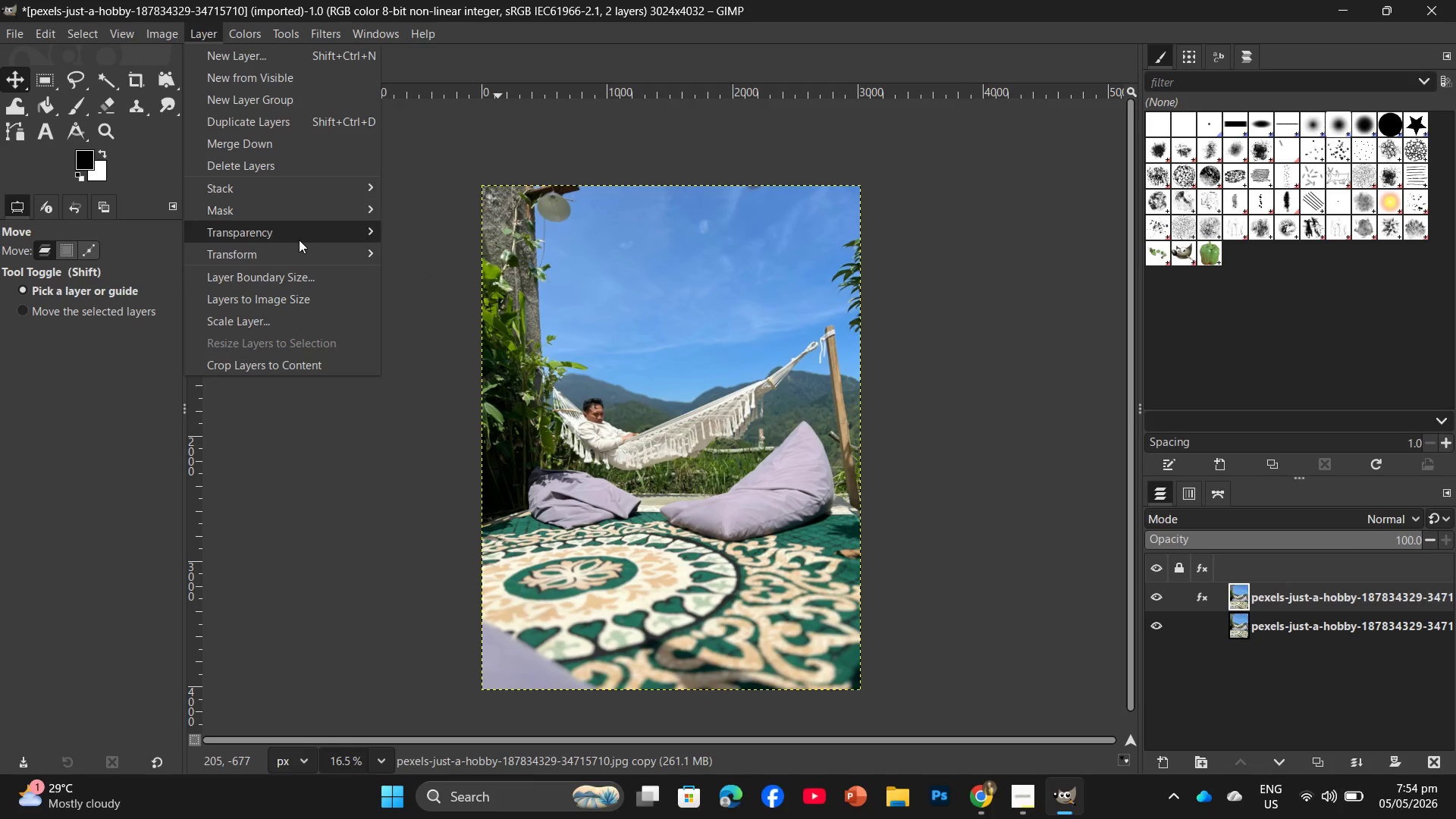 
mouse_move([295, 246])
 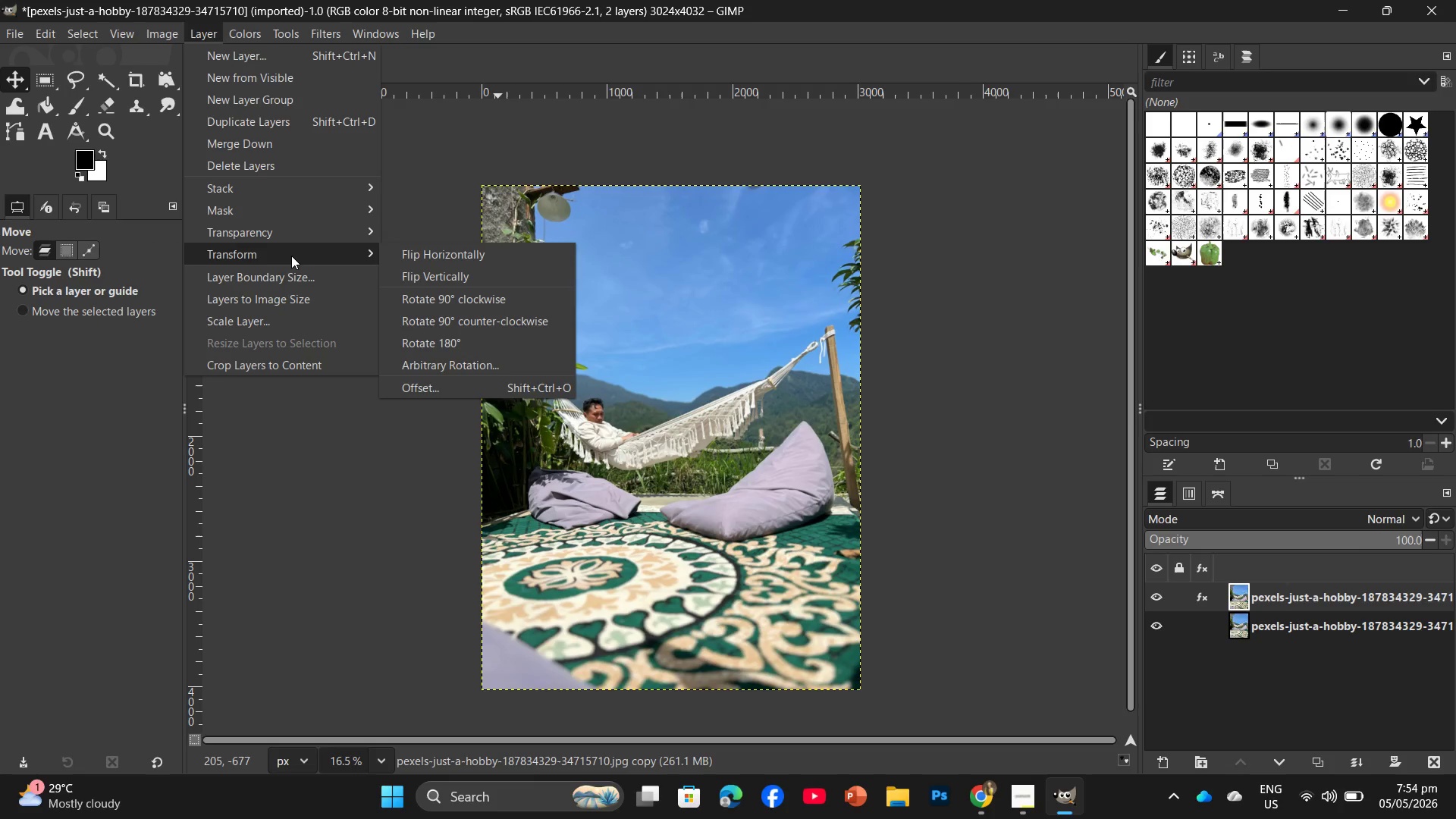 
mouse_move([291, 262])
 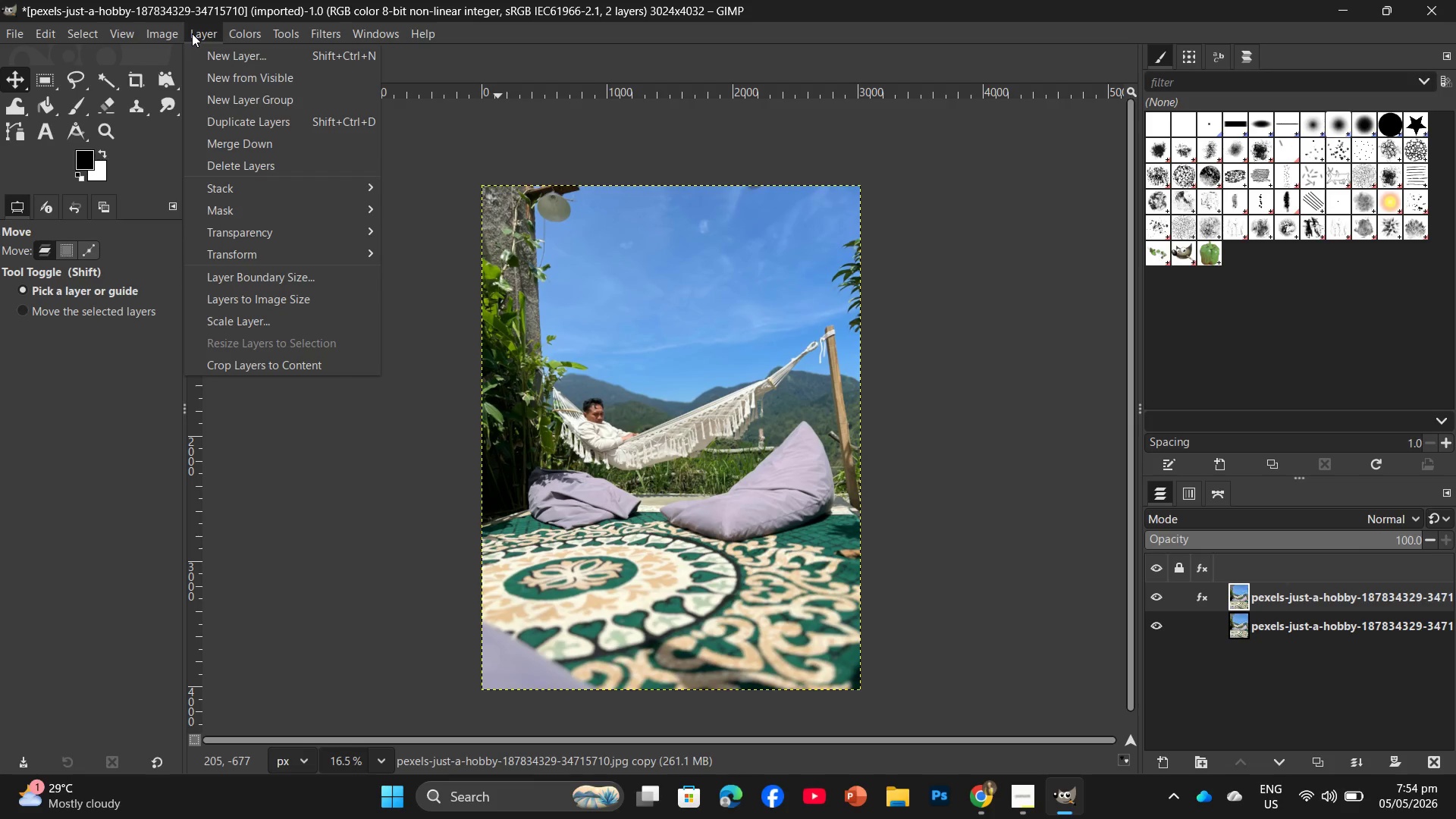 
wait(9.35)
 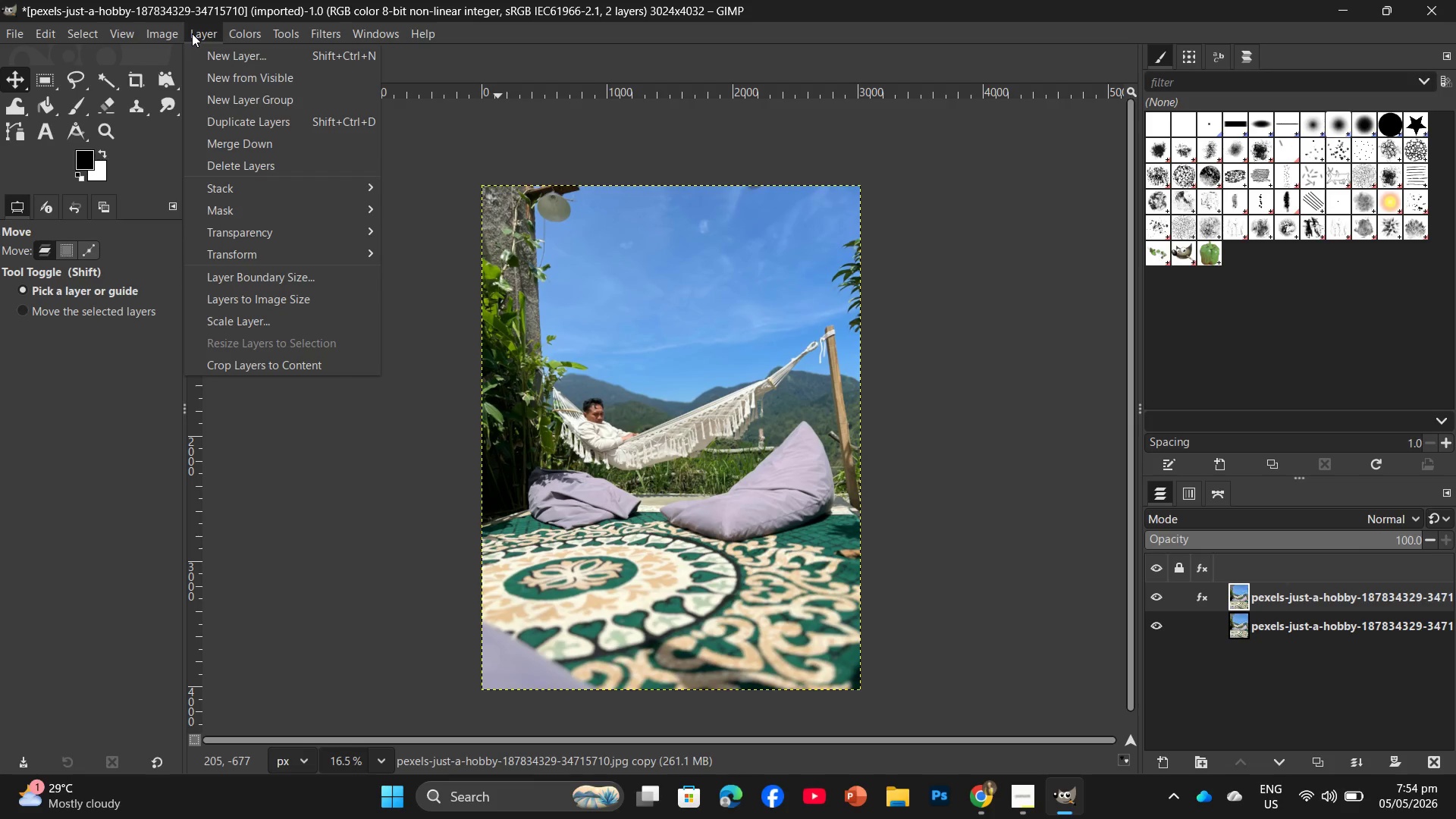 
left_click([243, 204])
 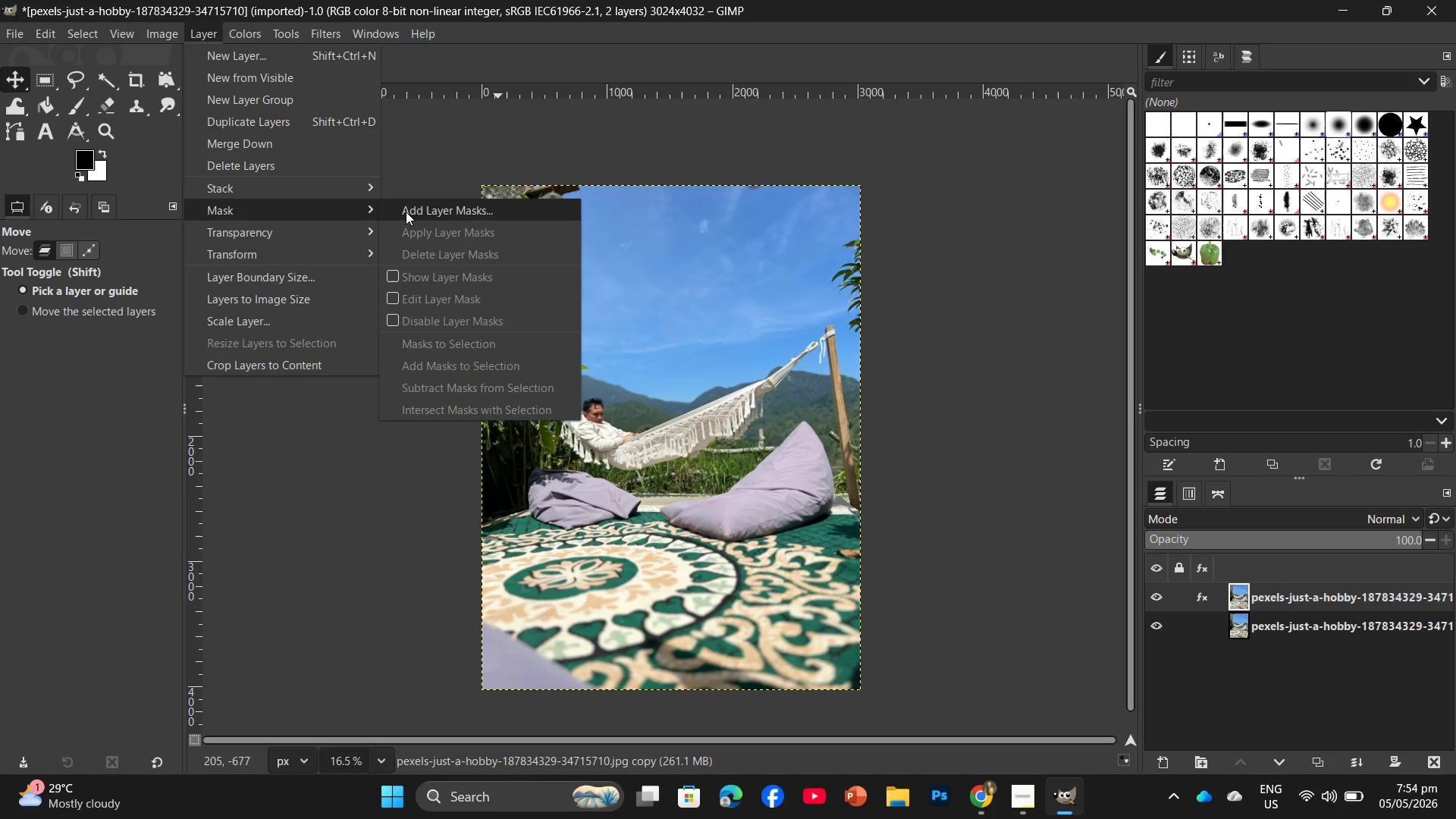 
left_click([406, 212])
 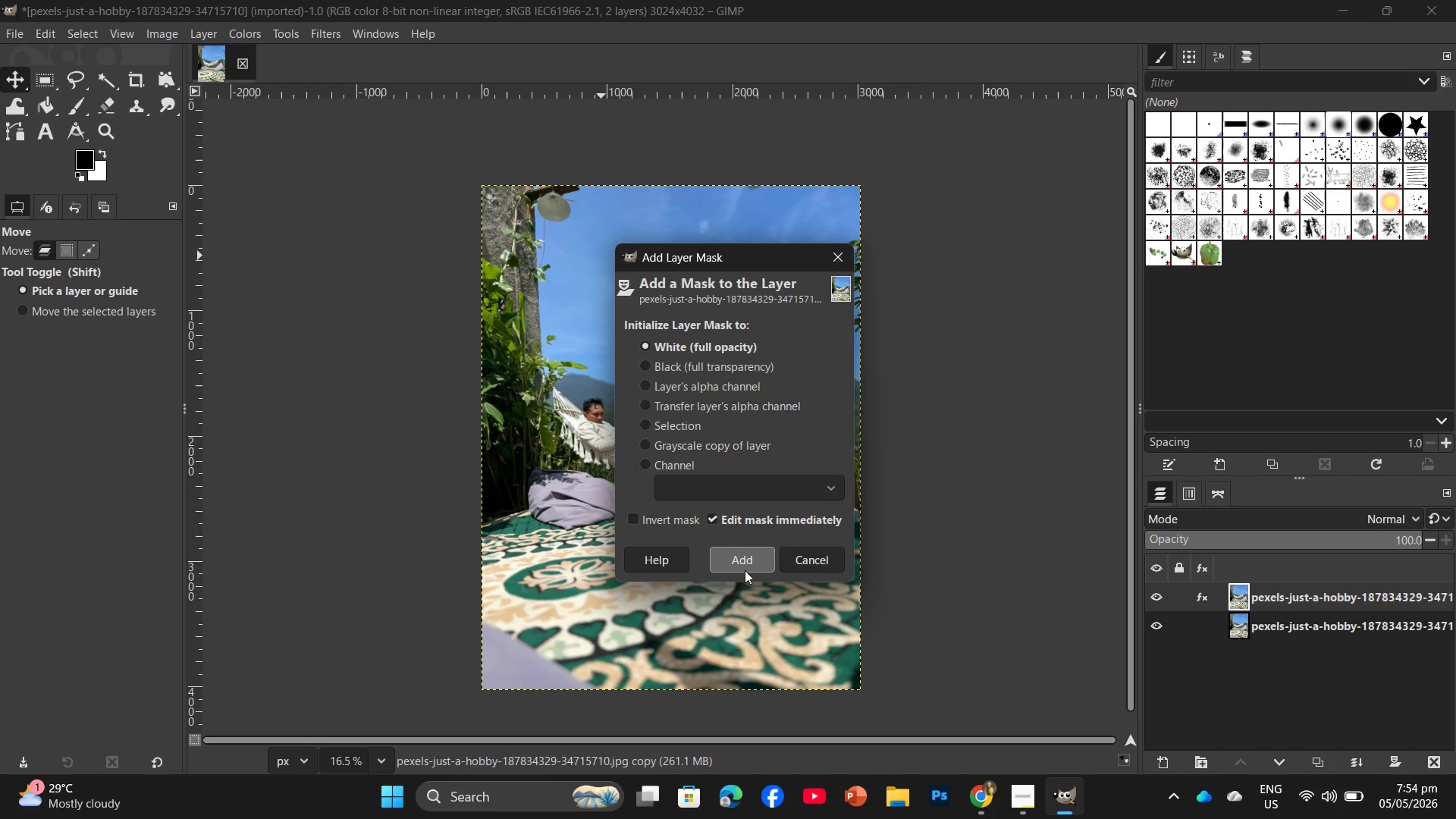 
left_click([745, 563])
 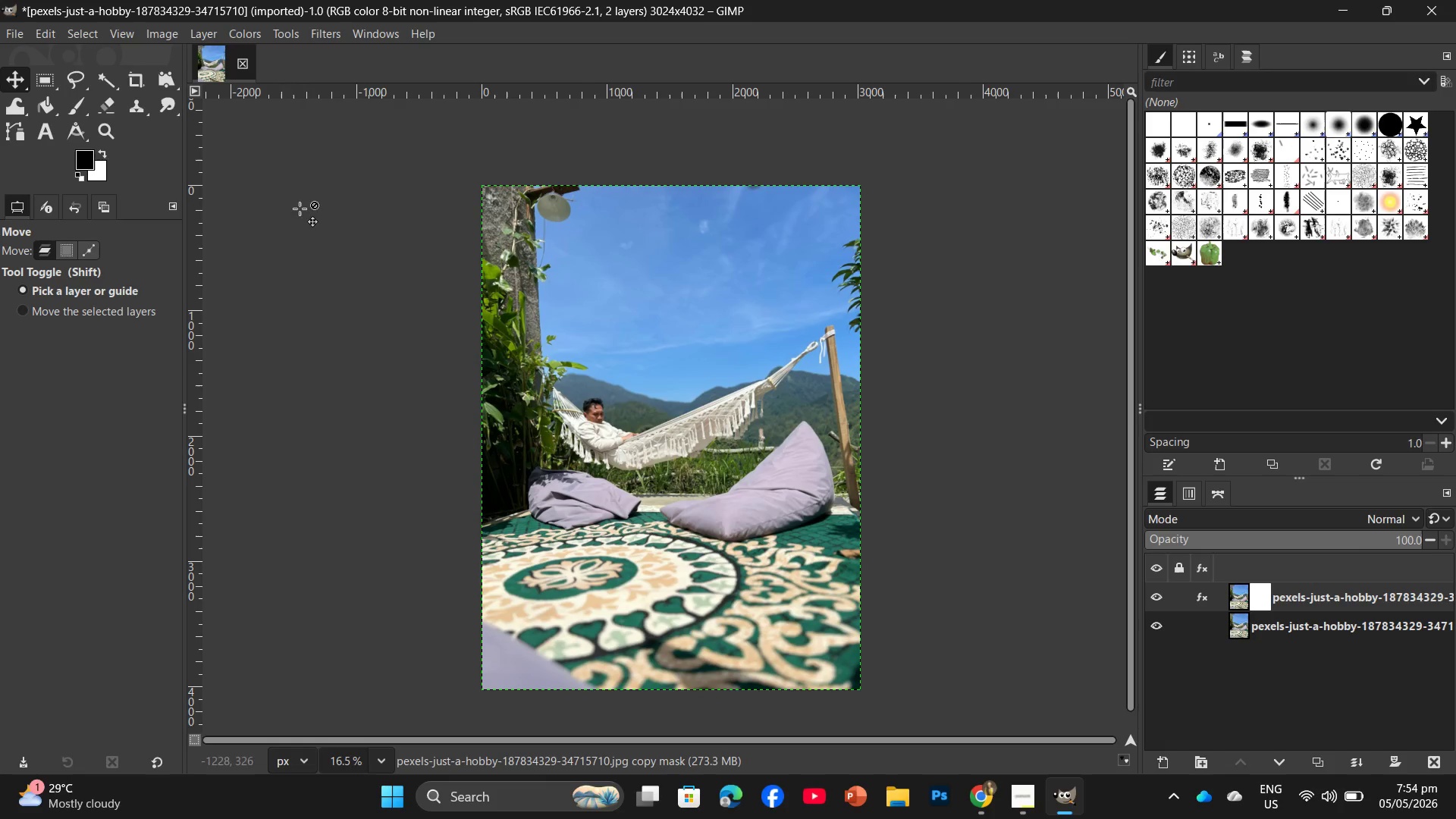 
wait(5.12)
 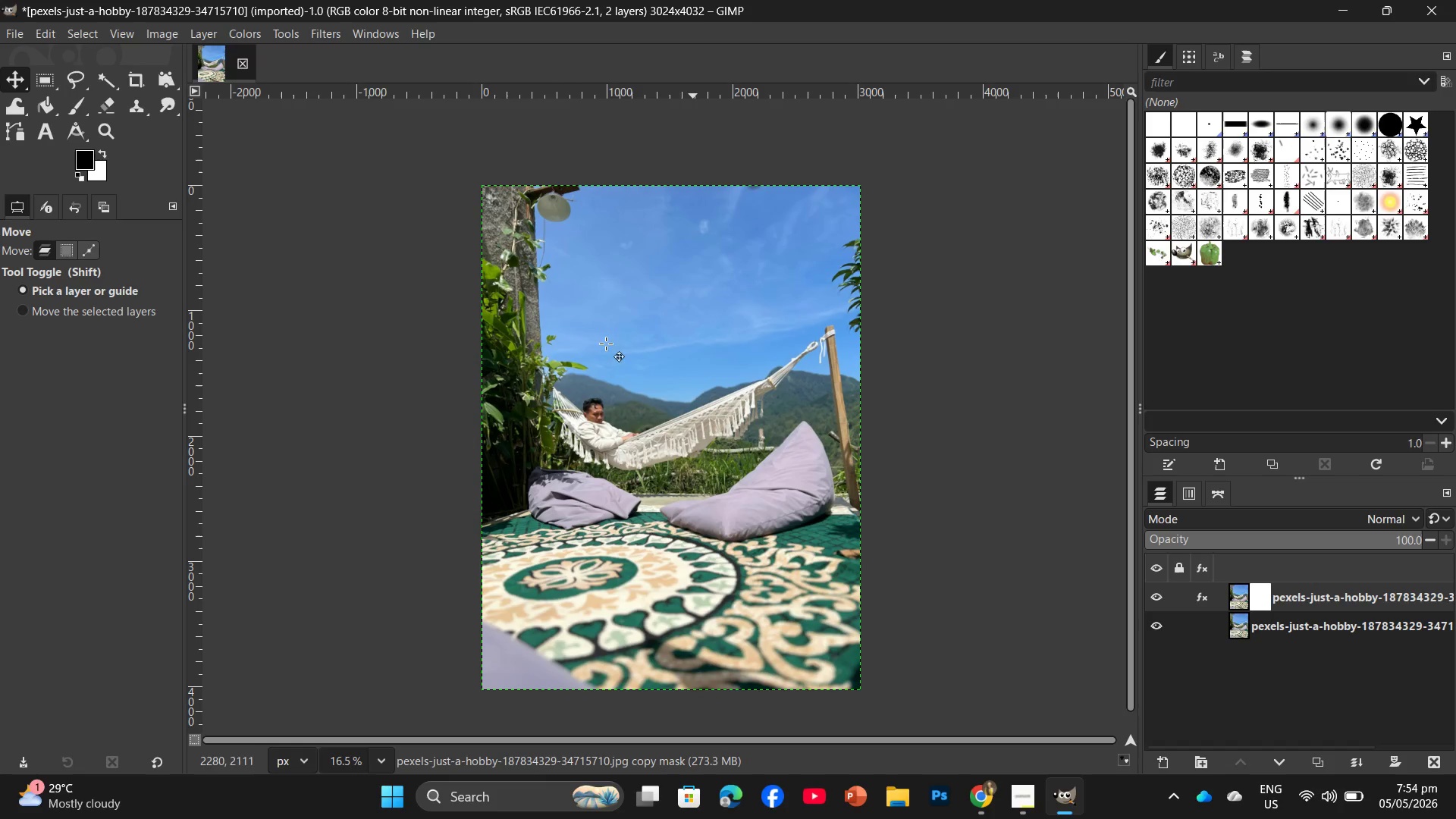 
left_click([196, 36])
 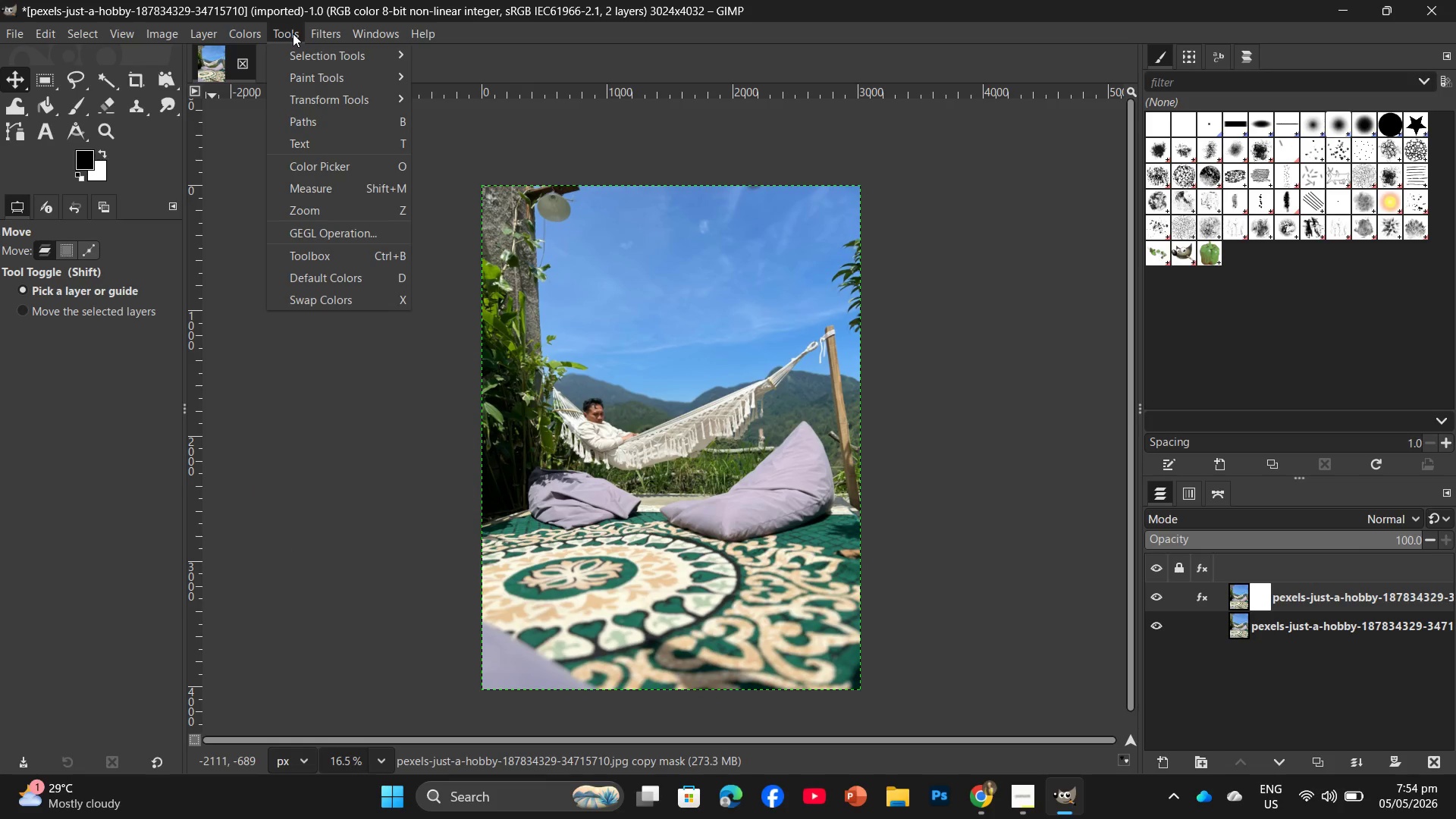 
wait(7.55)
 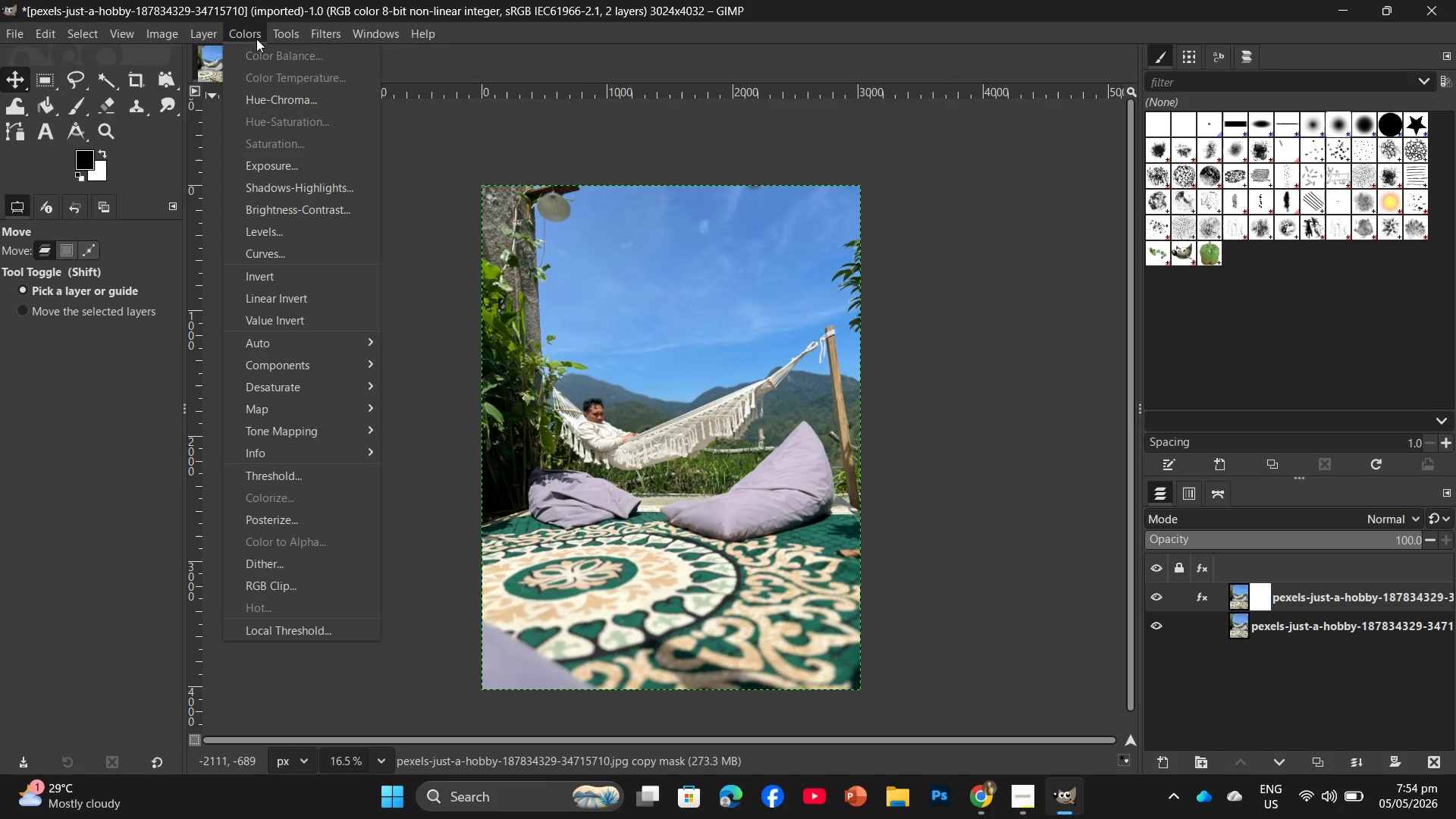 
mouse_move([341, 71])
 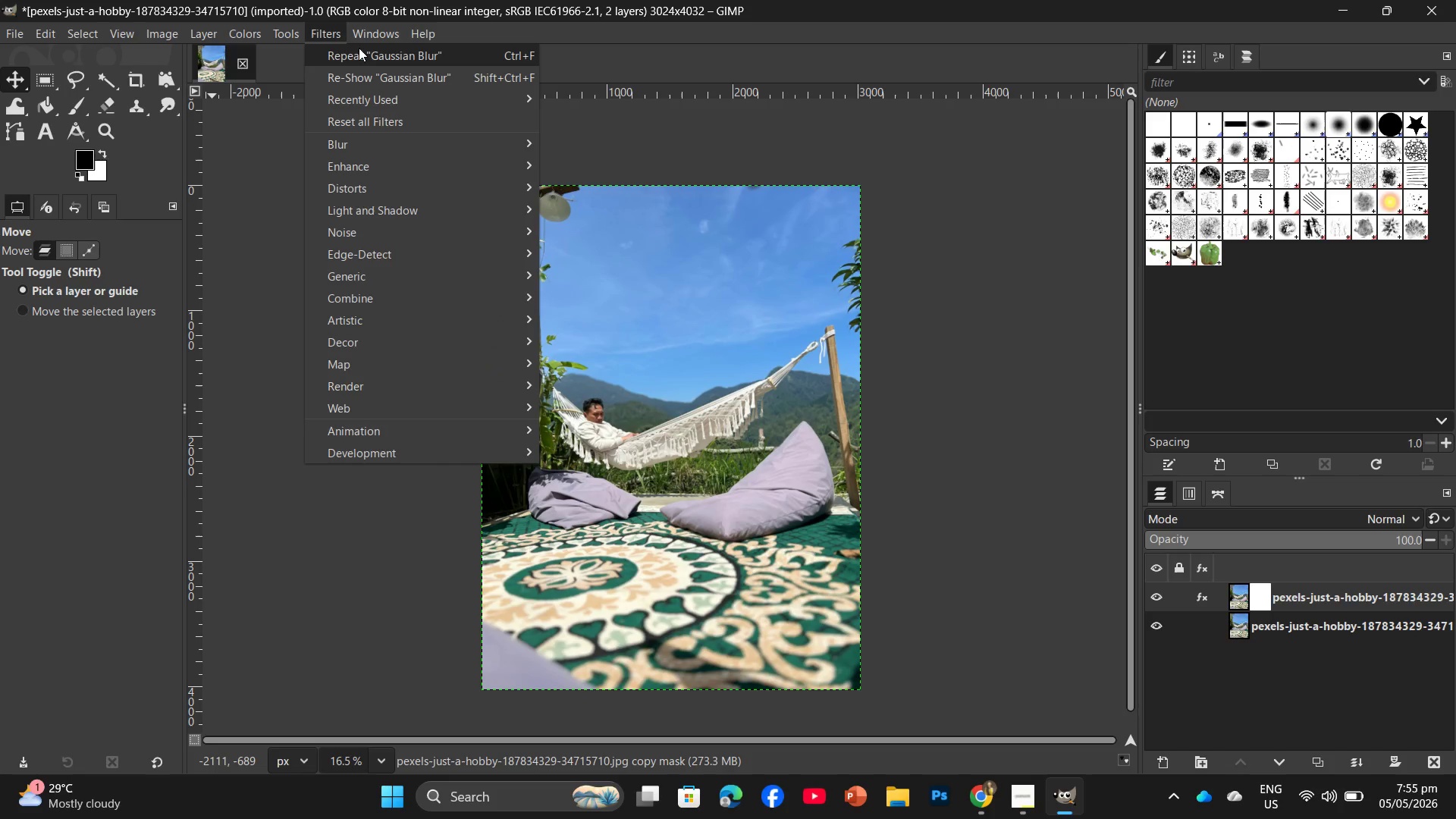 
mouse_move([387, 35])
 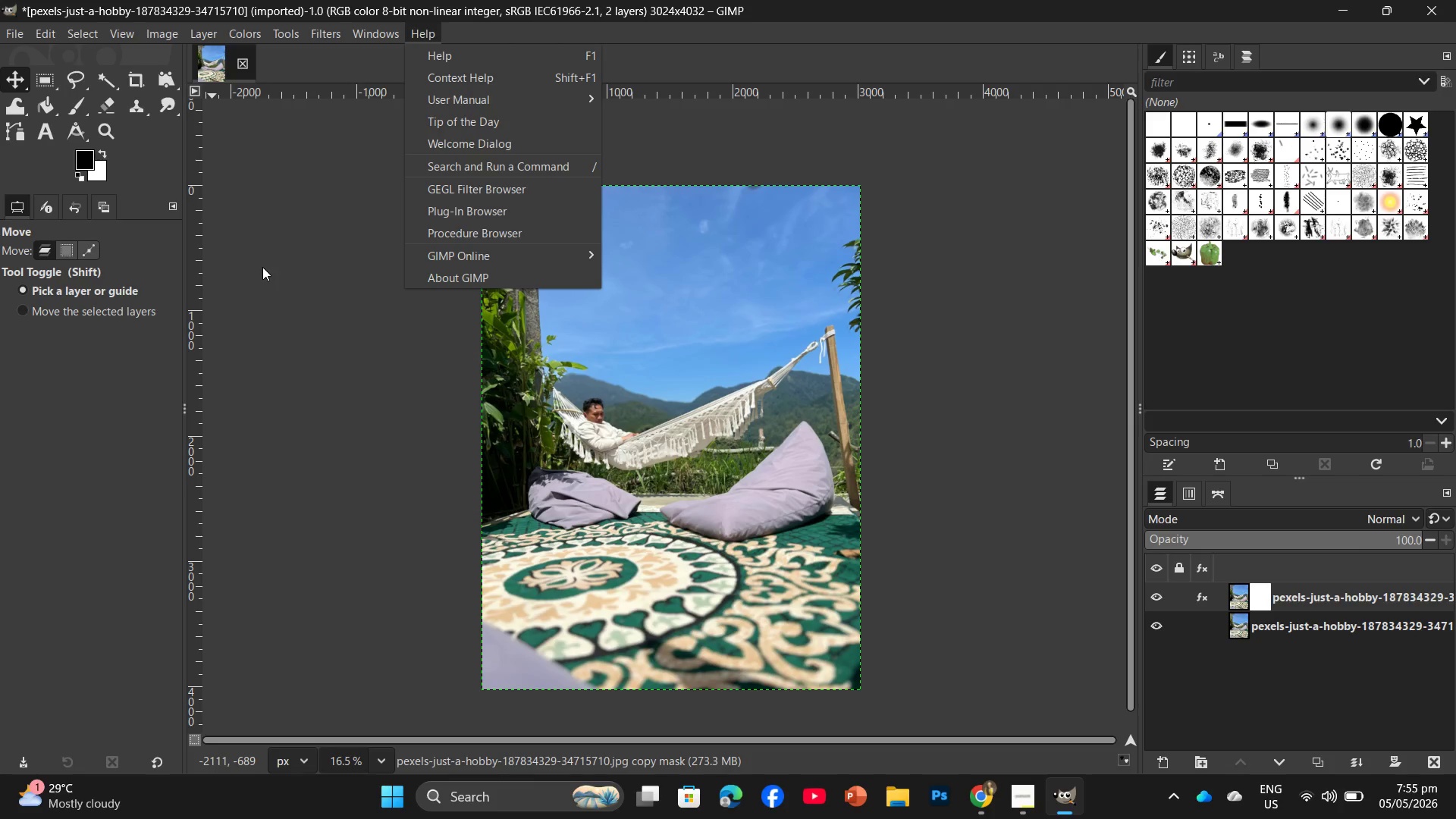 
wait(22.86)
 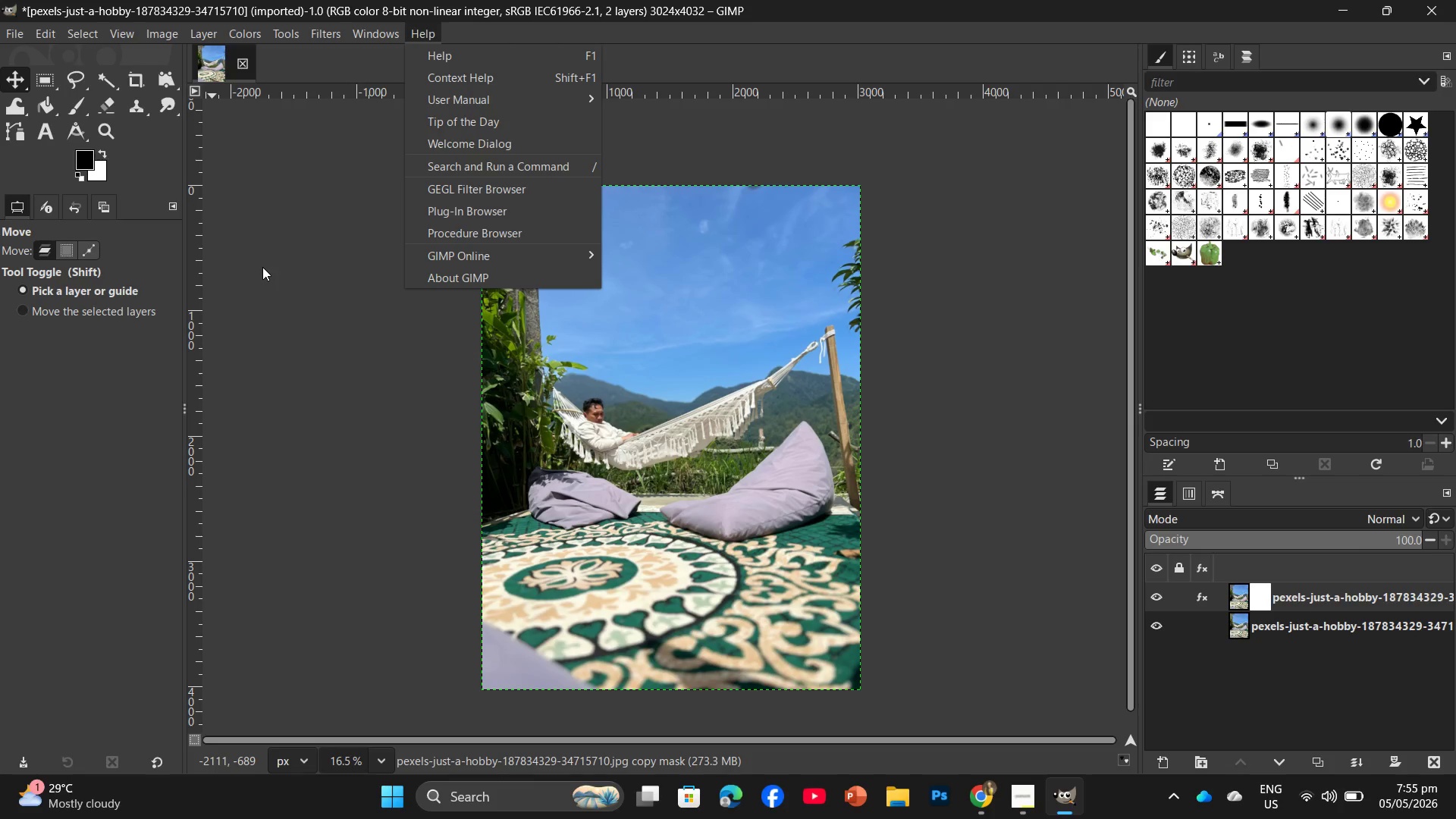 
mouse_move([321, 33])
 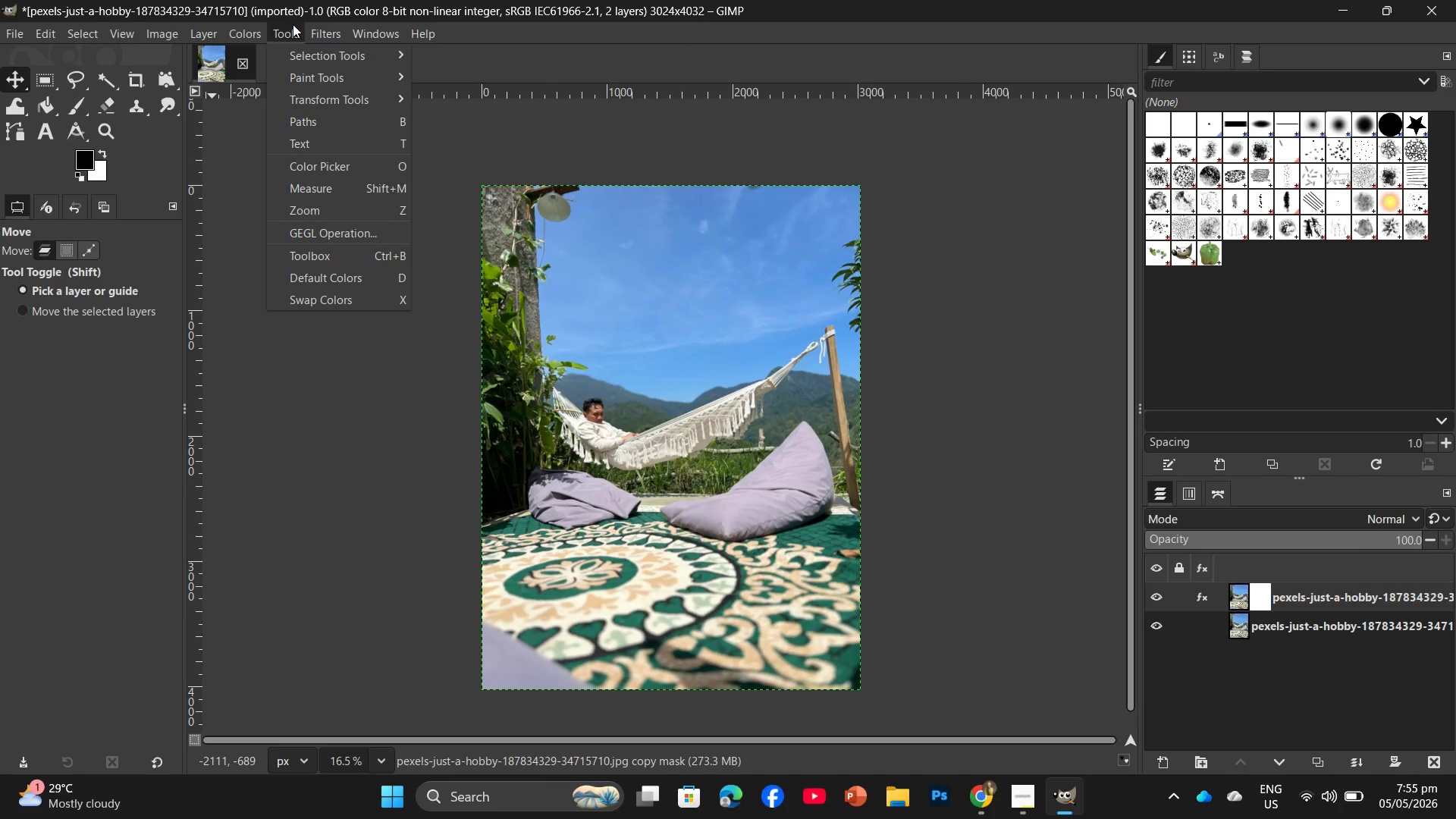 
left_click([293, 24])
 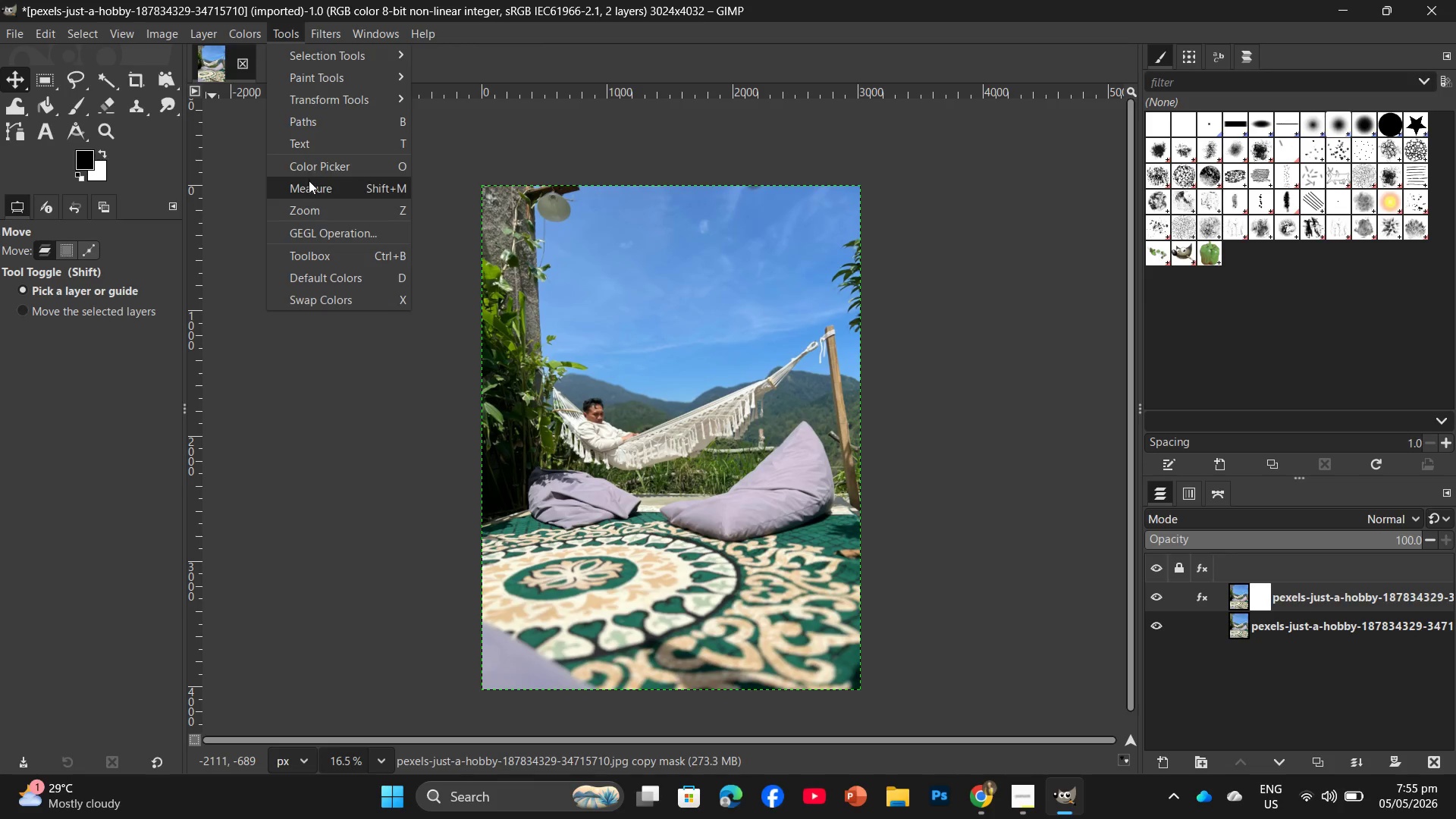 
mouse_move([335, 130])
 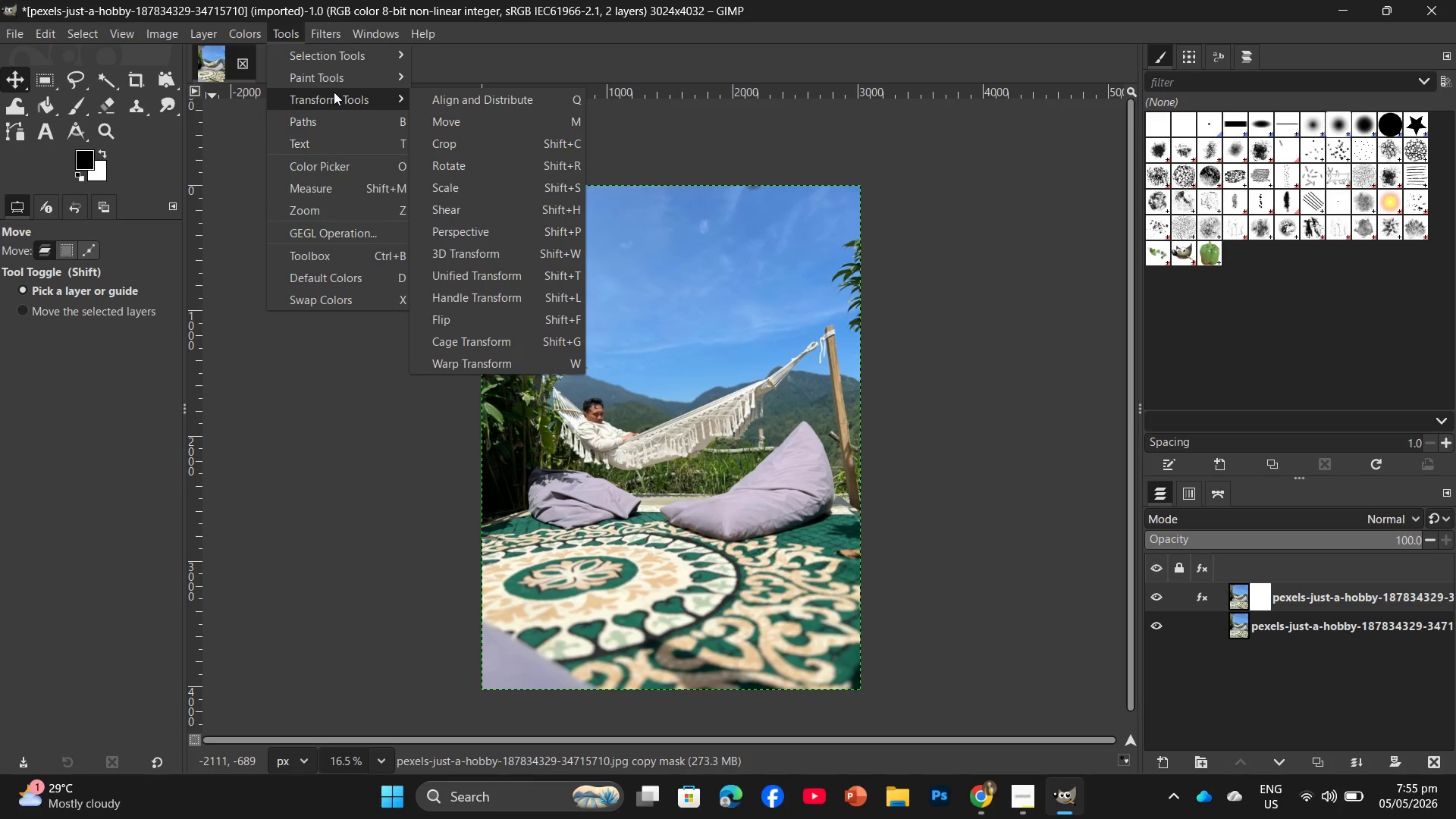 
left_click([336, 78])
 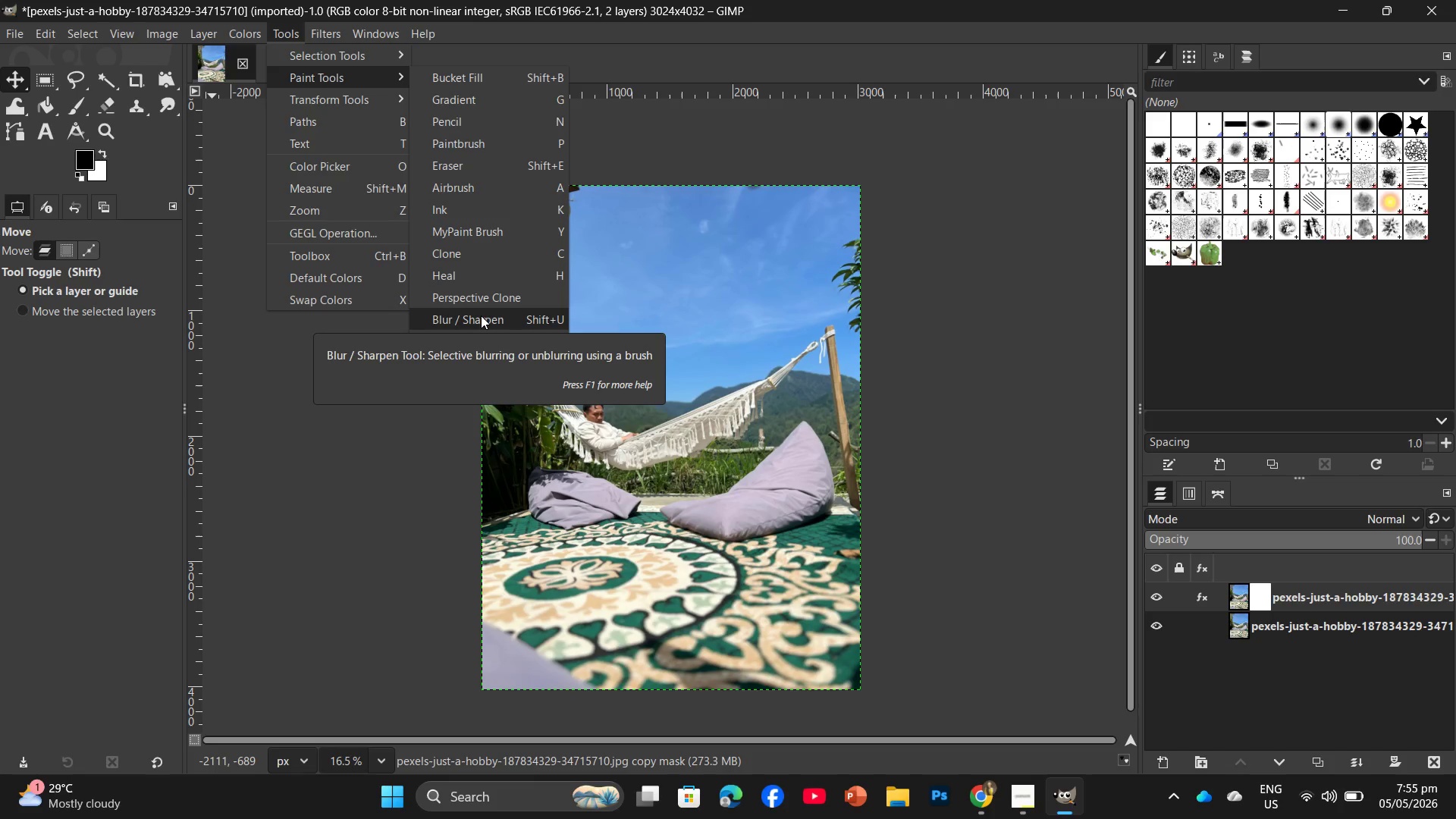 
wait(15.56)
 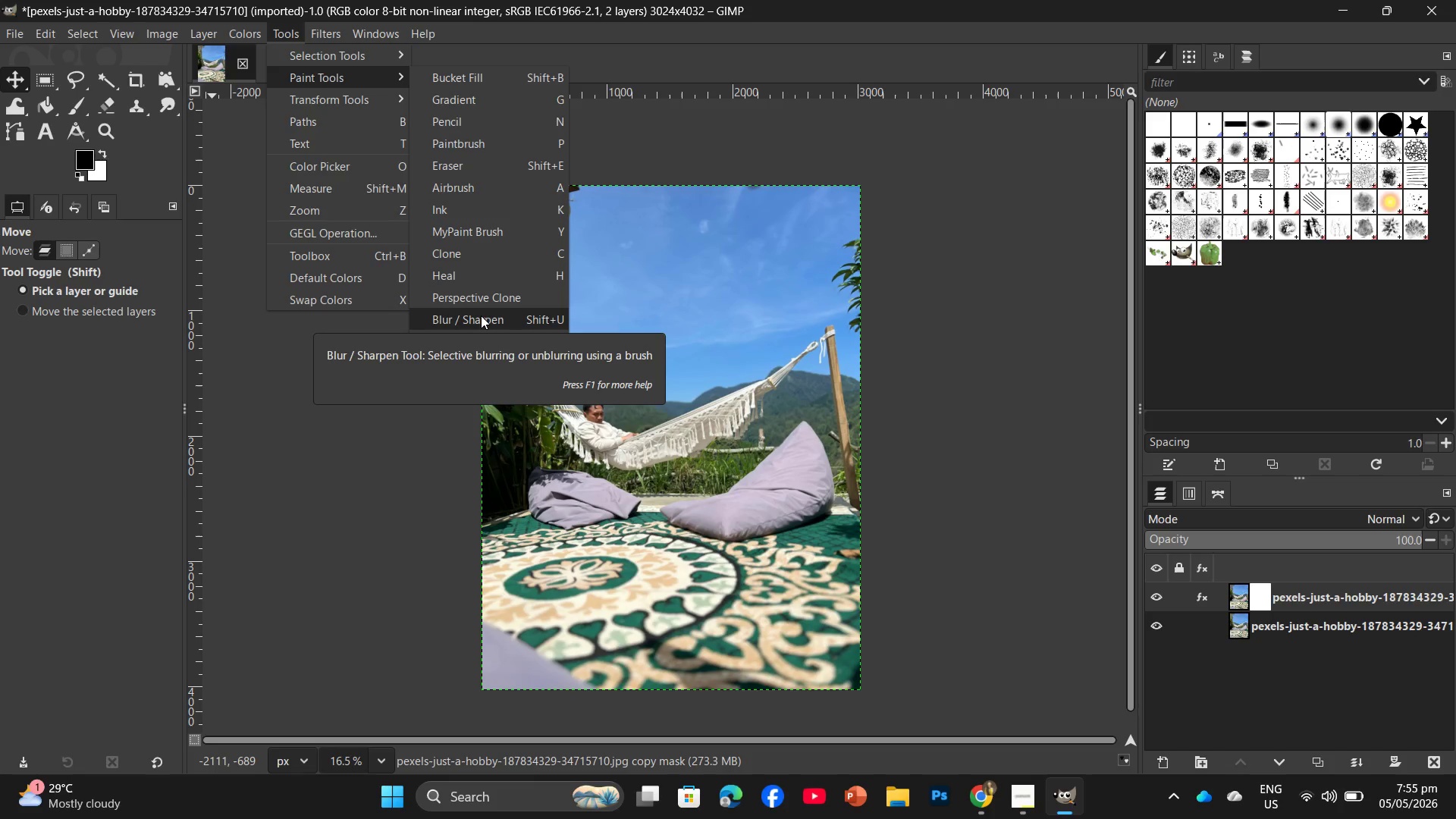 
left_click([488, 146])
 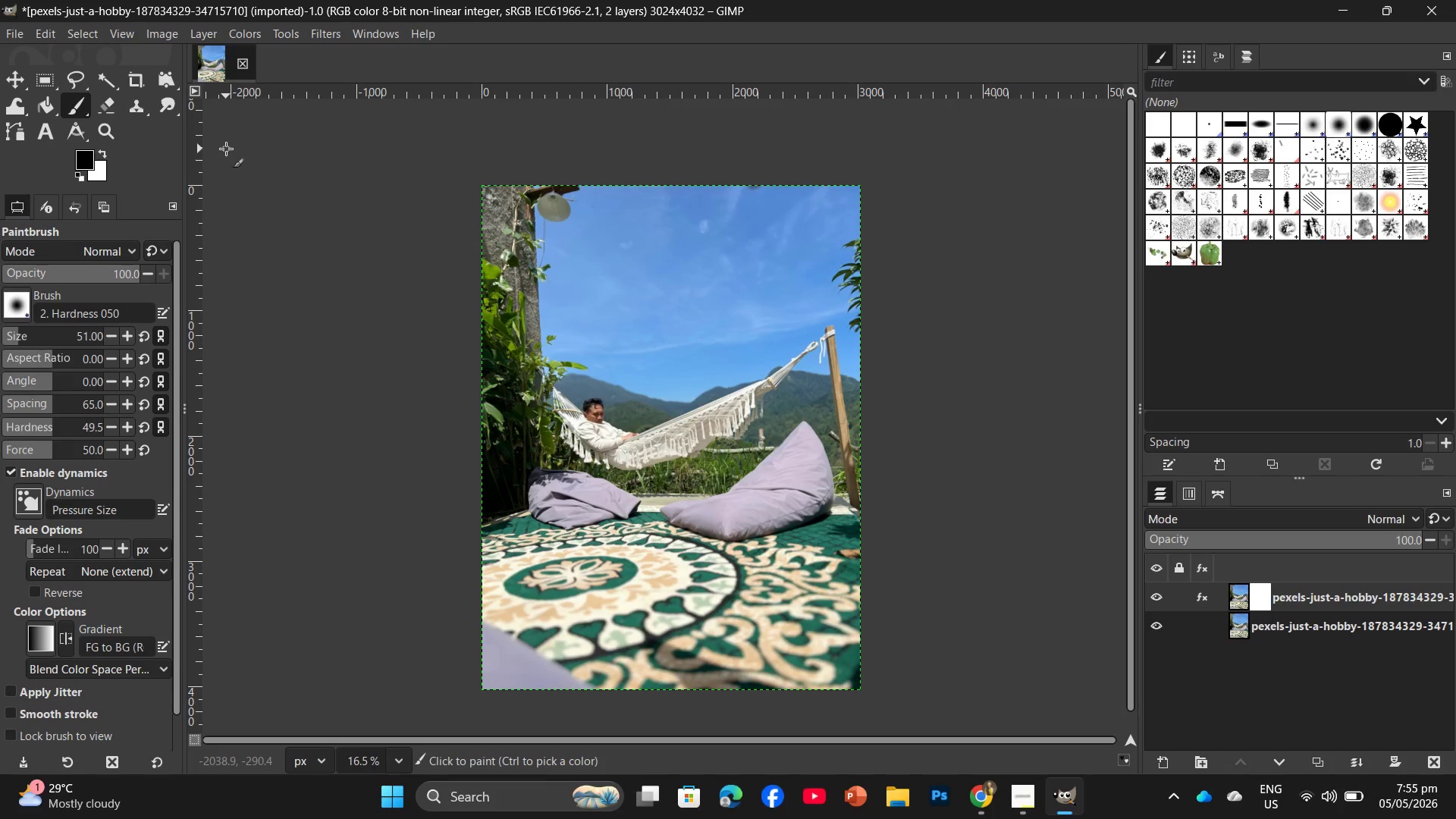 
wait(13.44)
 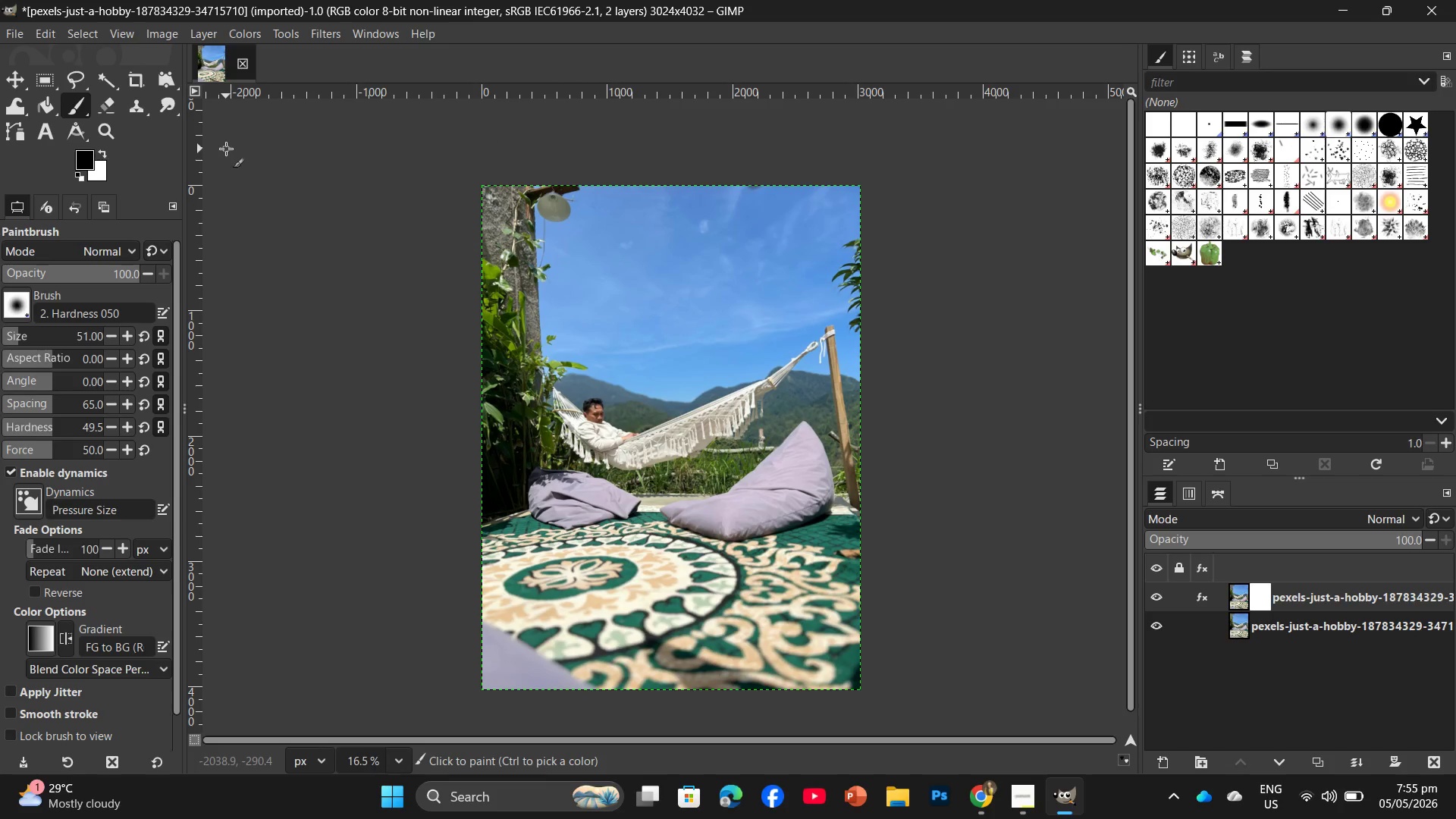 
left_click([281, 36])
 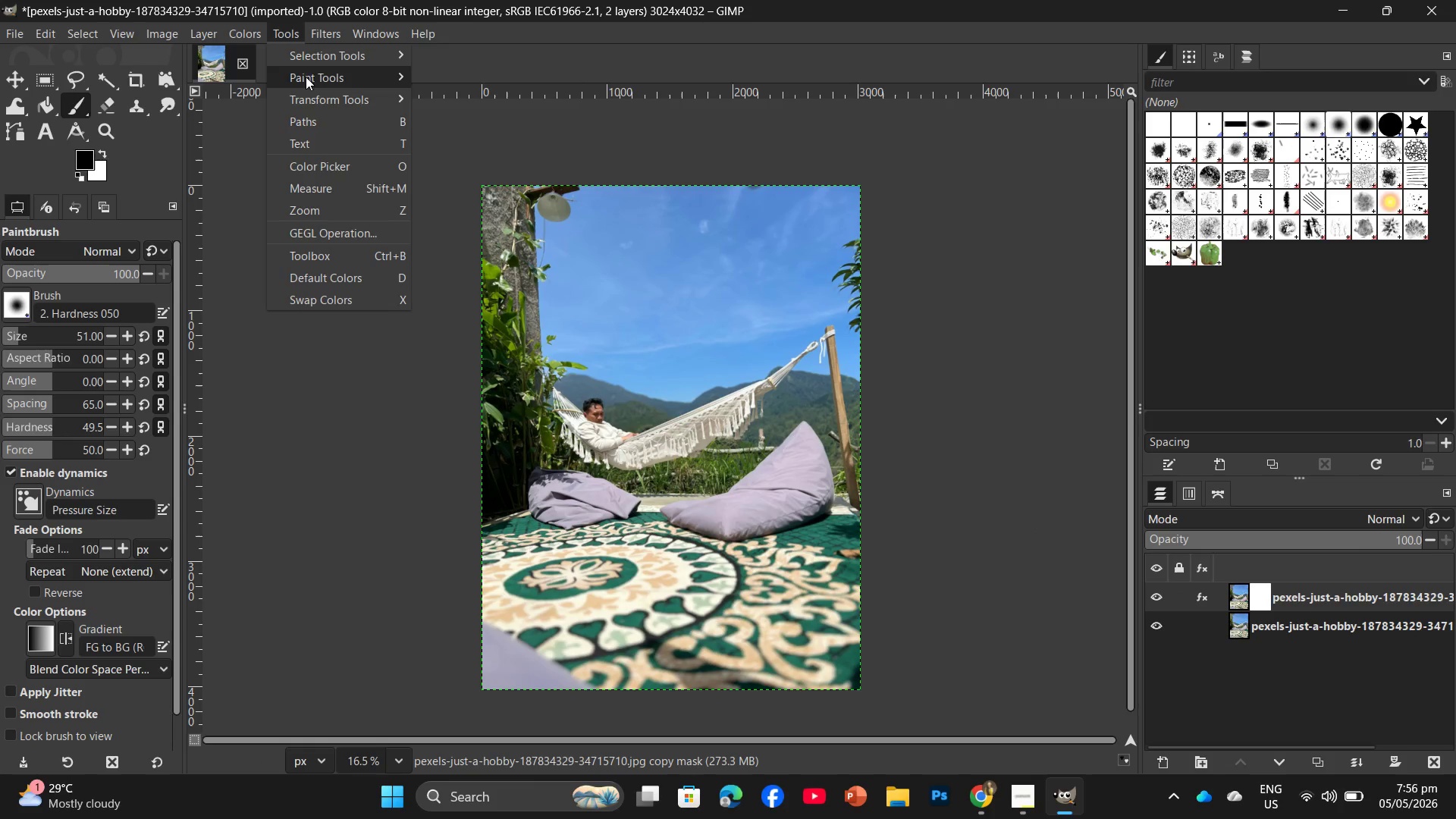 
mouse_move([329, 82])
 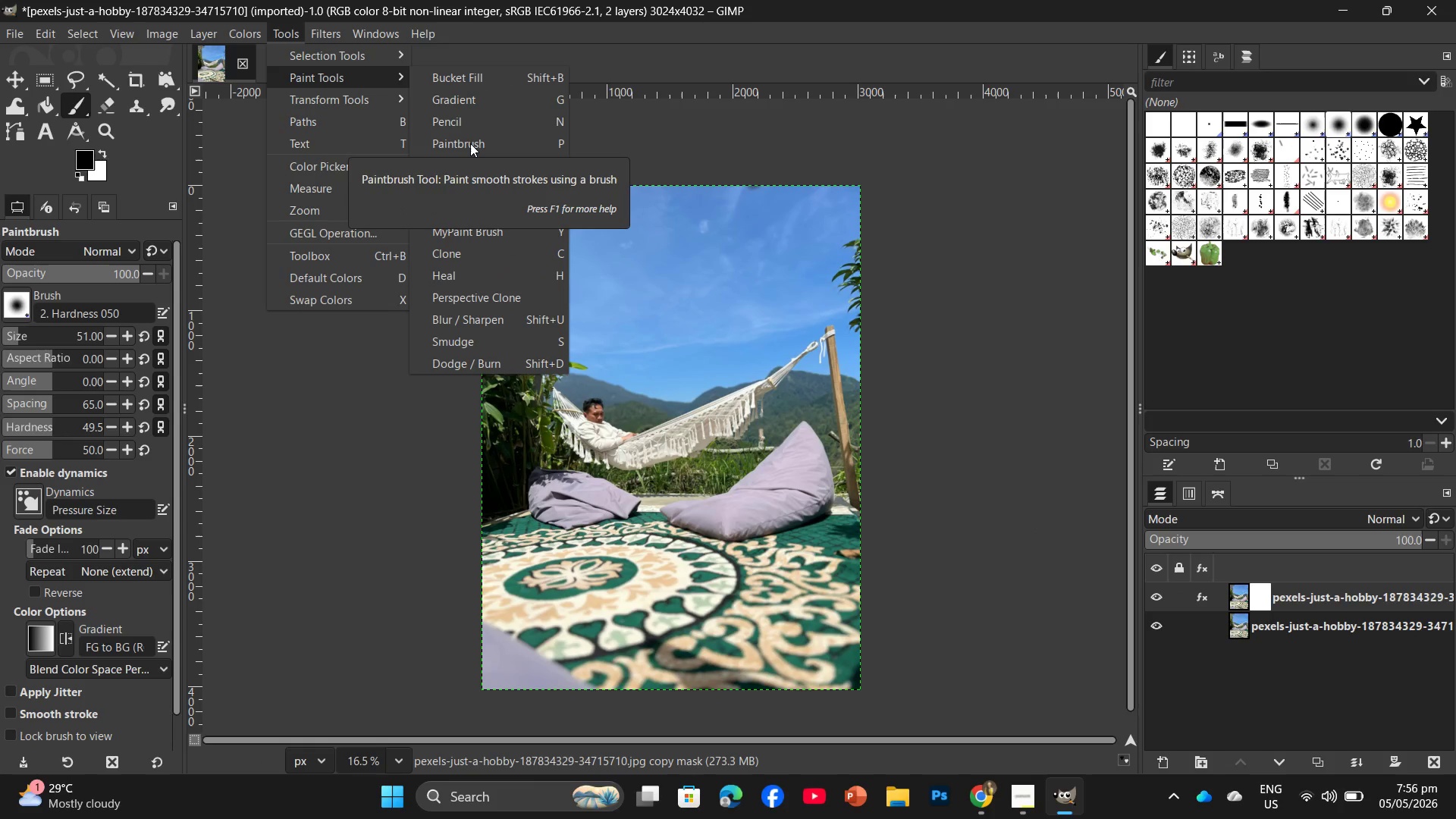 
left_click([470, 143])
 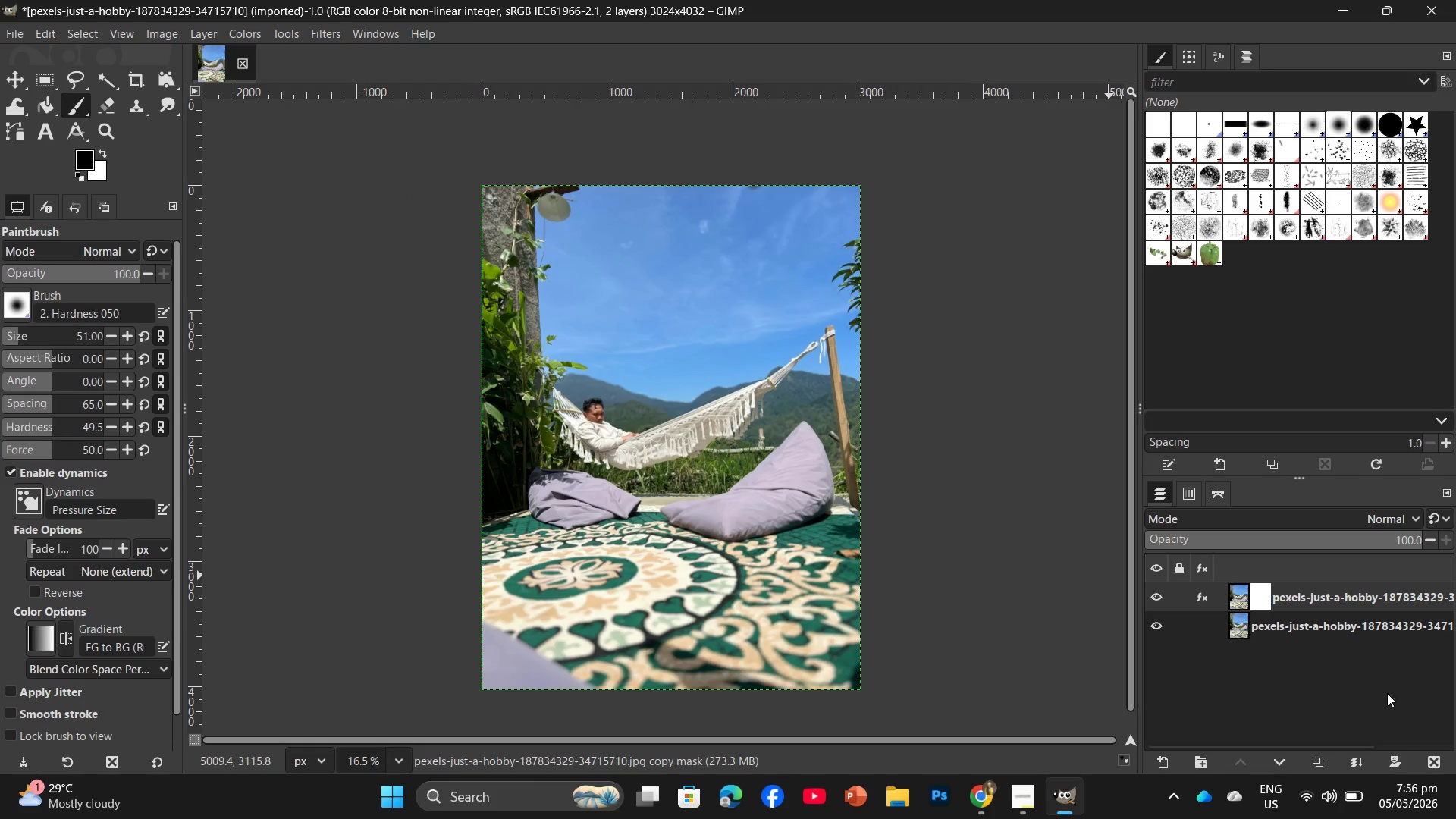 
right_click([1260, 588])
 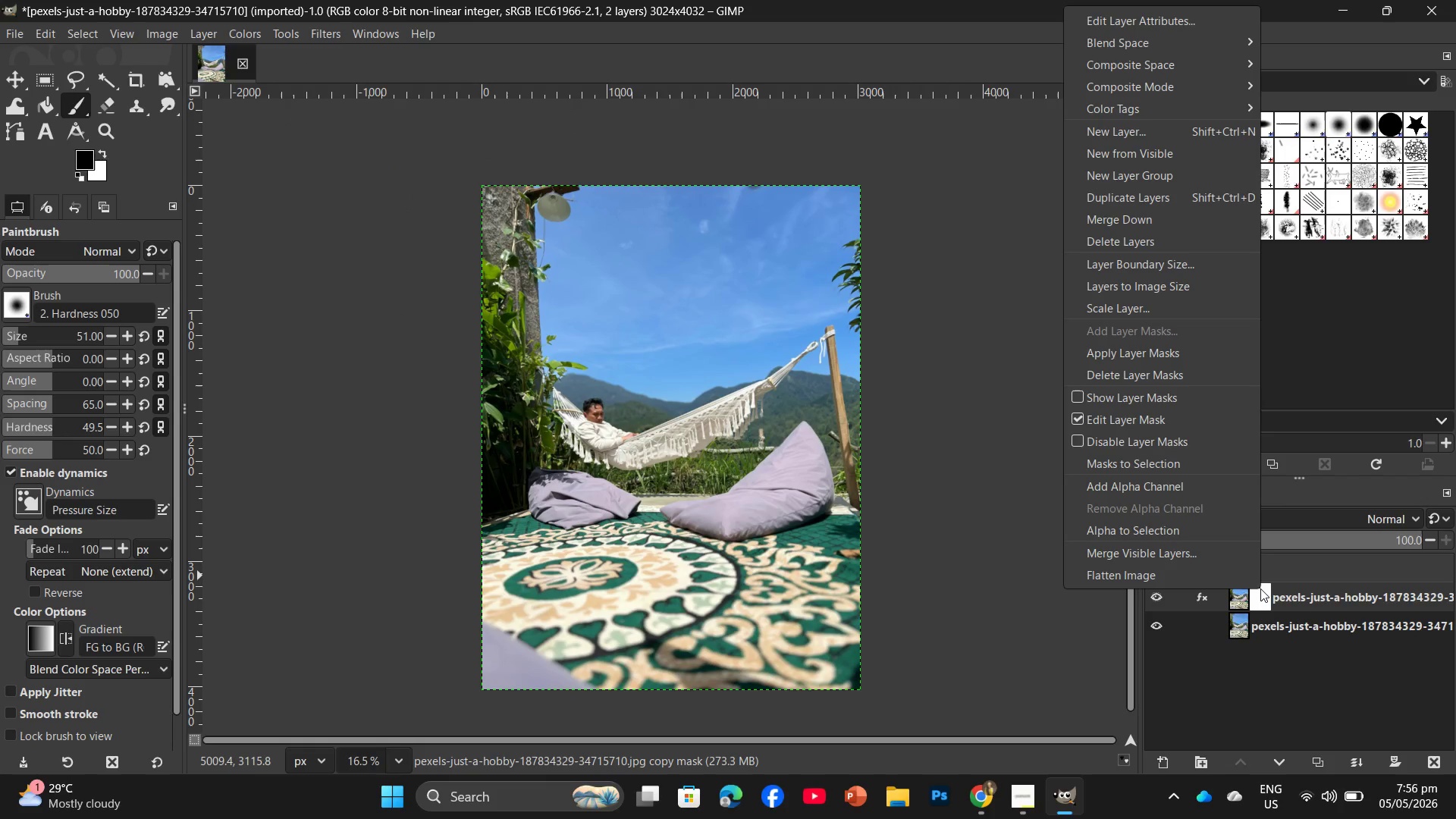 
left_click([1260, 588])
 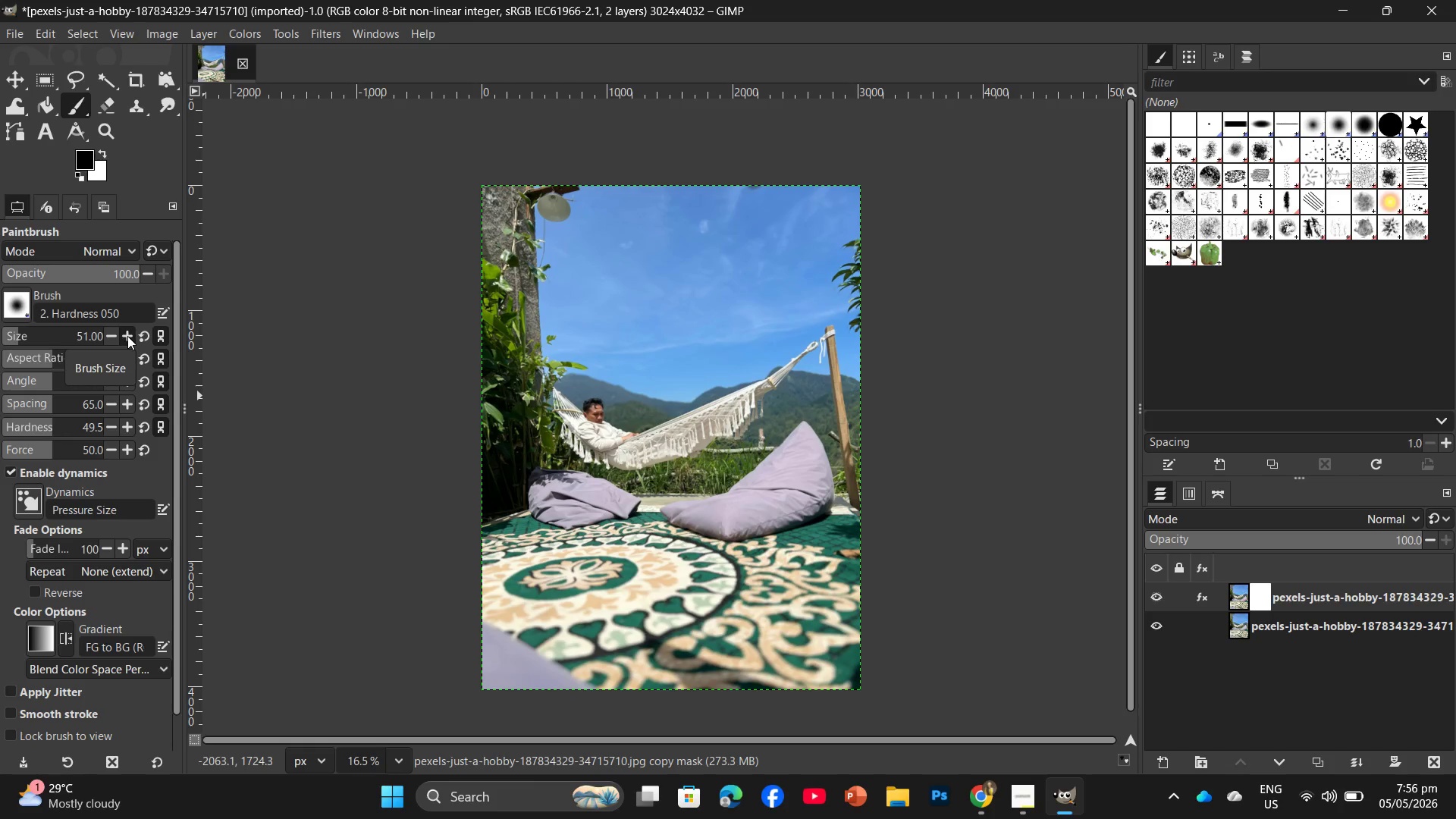 
wait(16.74)
 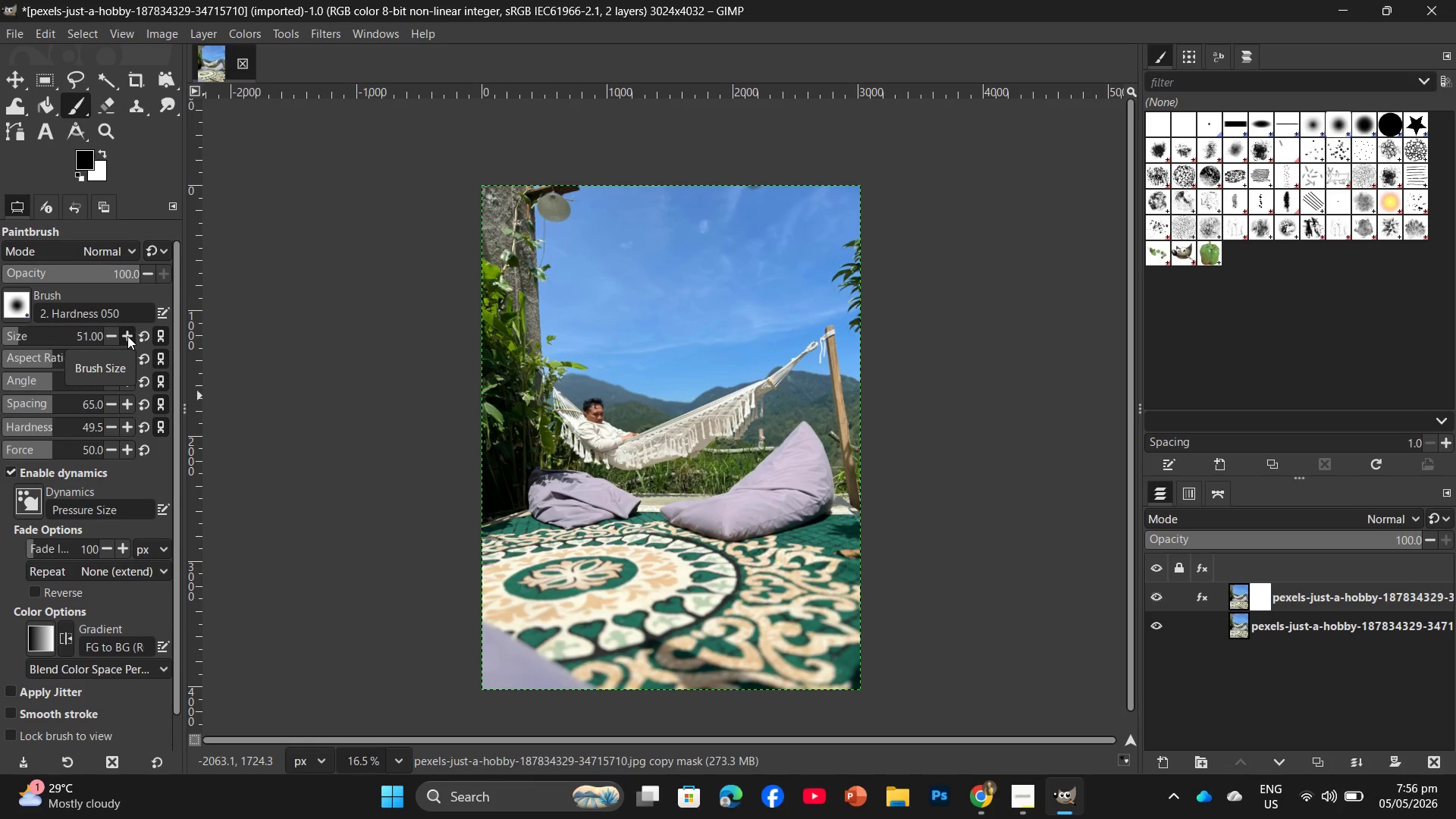 
mouse_move([124, 336])
 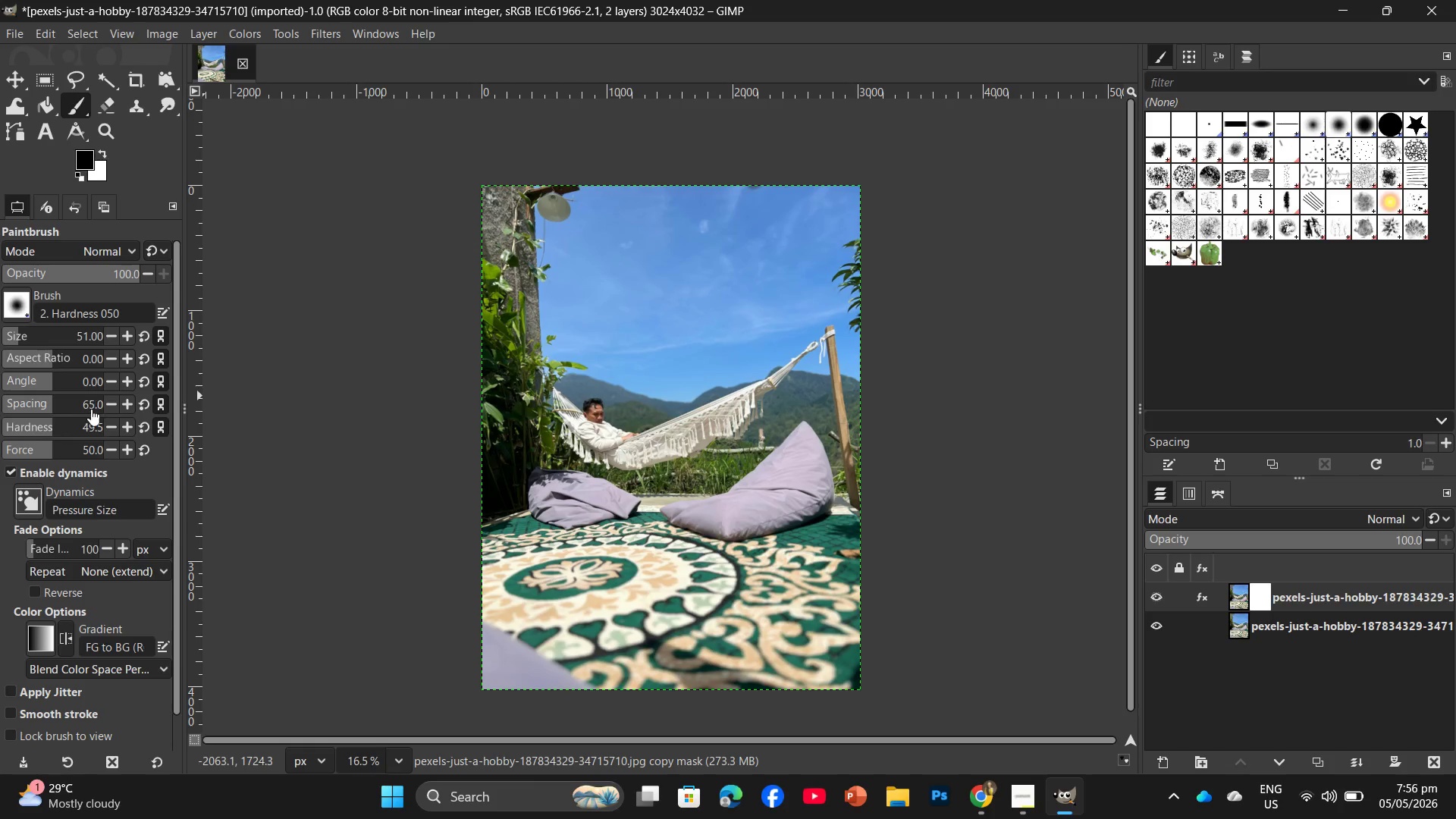 
scroll: coordinate [132, 462], scroll_direction: down, amount: 4.0
 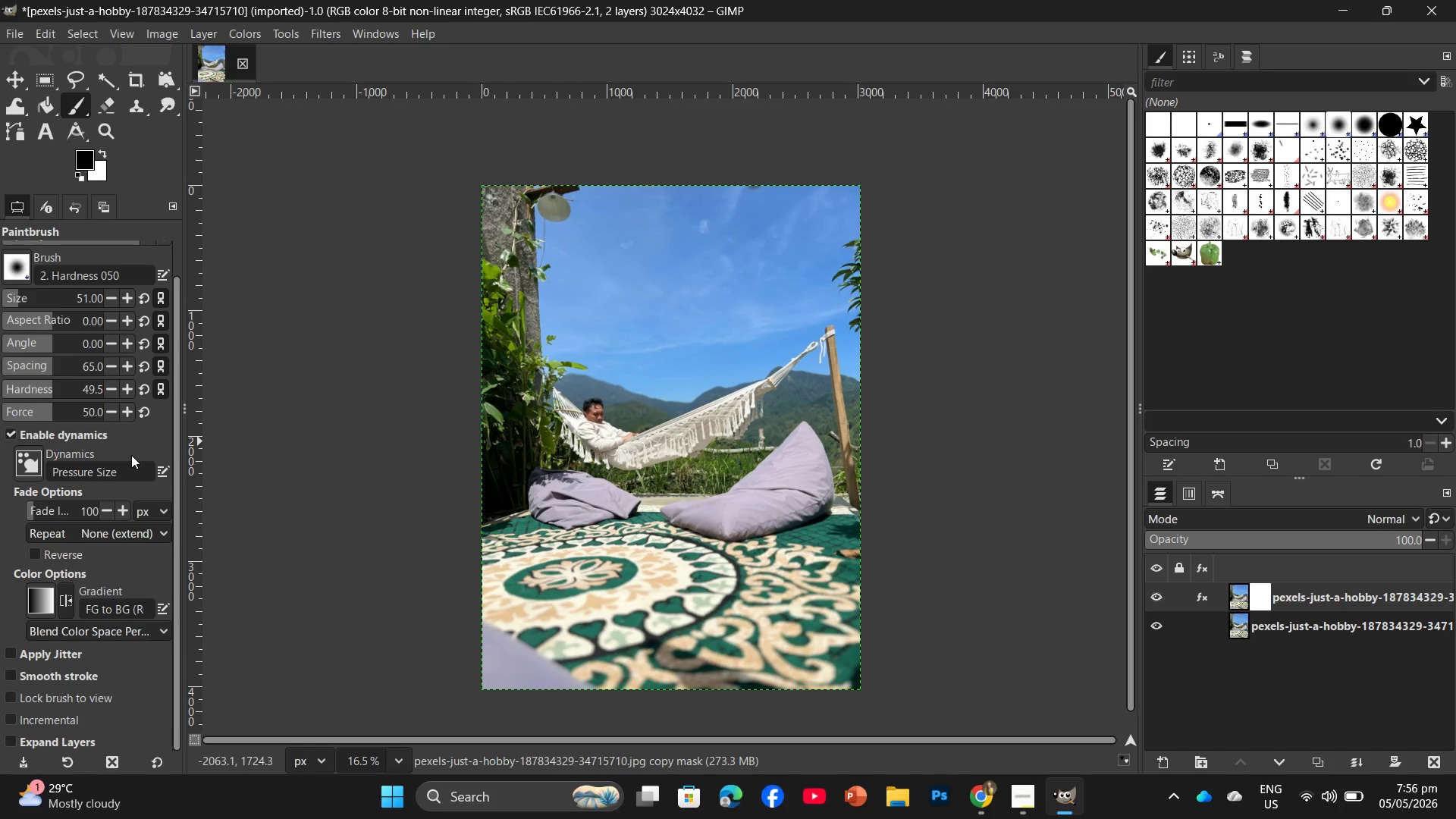 
scroll: coordinate [131, 455], scroll_direction: up, amount: 3.0
 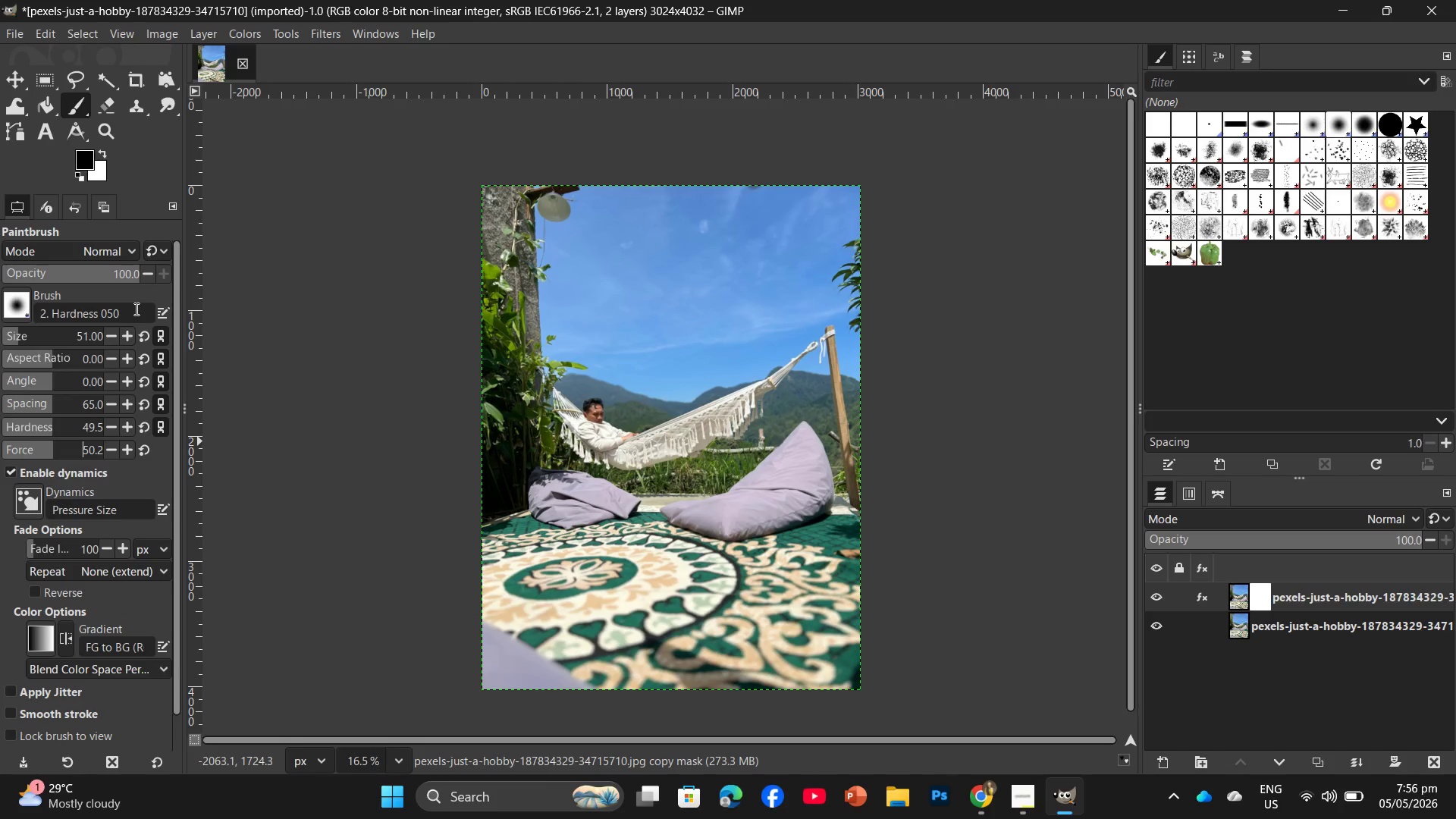 
left_click_drag(start_coordinate=[136, 312], to_coordinate=[104, 318])
 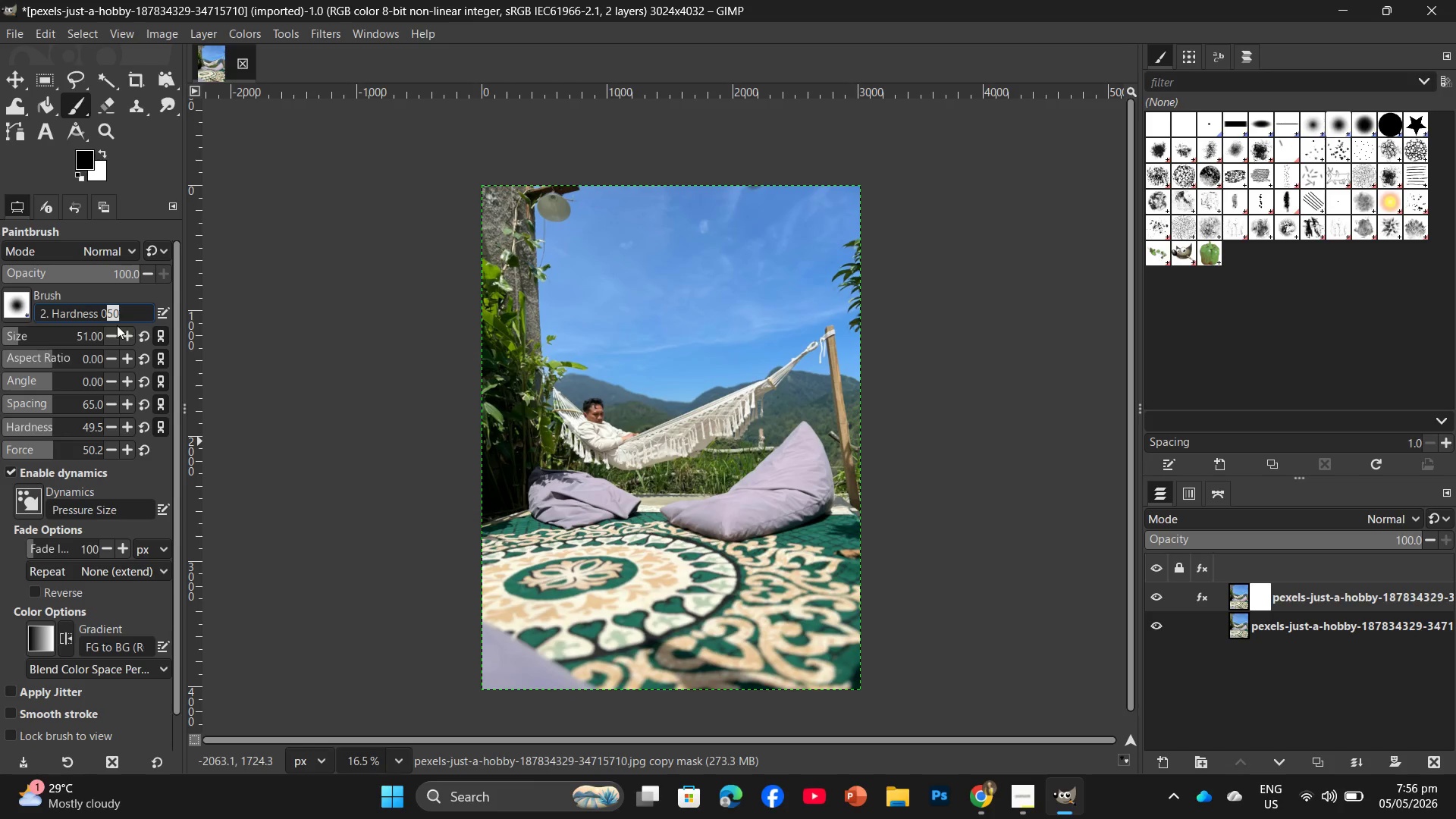 
left_click([124, 312])
 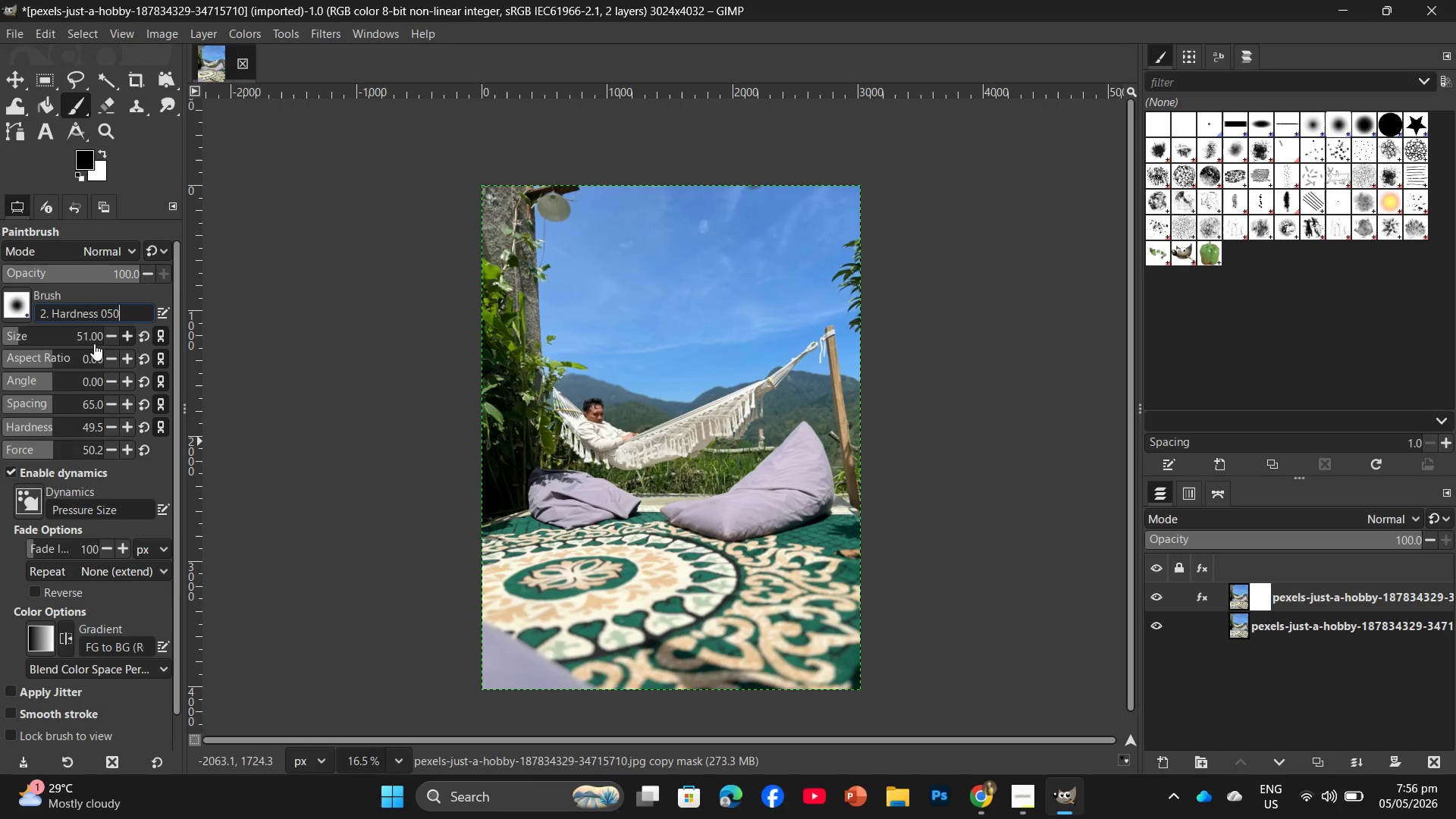 
left_click([114, 343])
 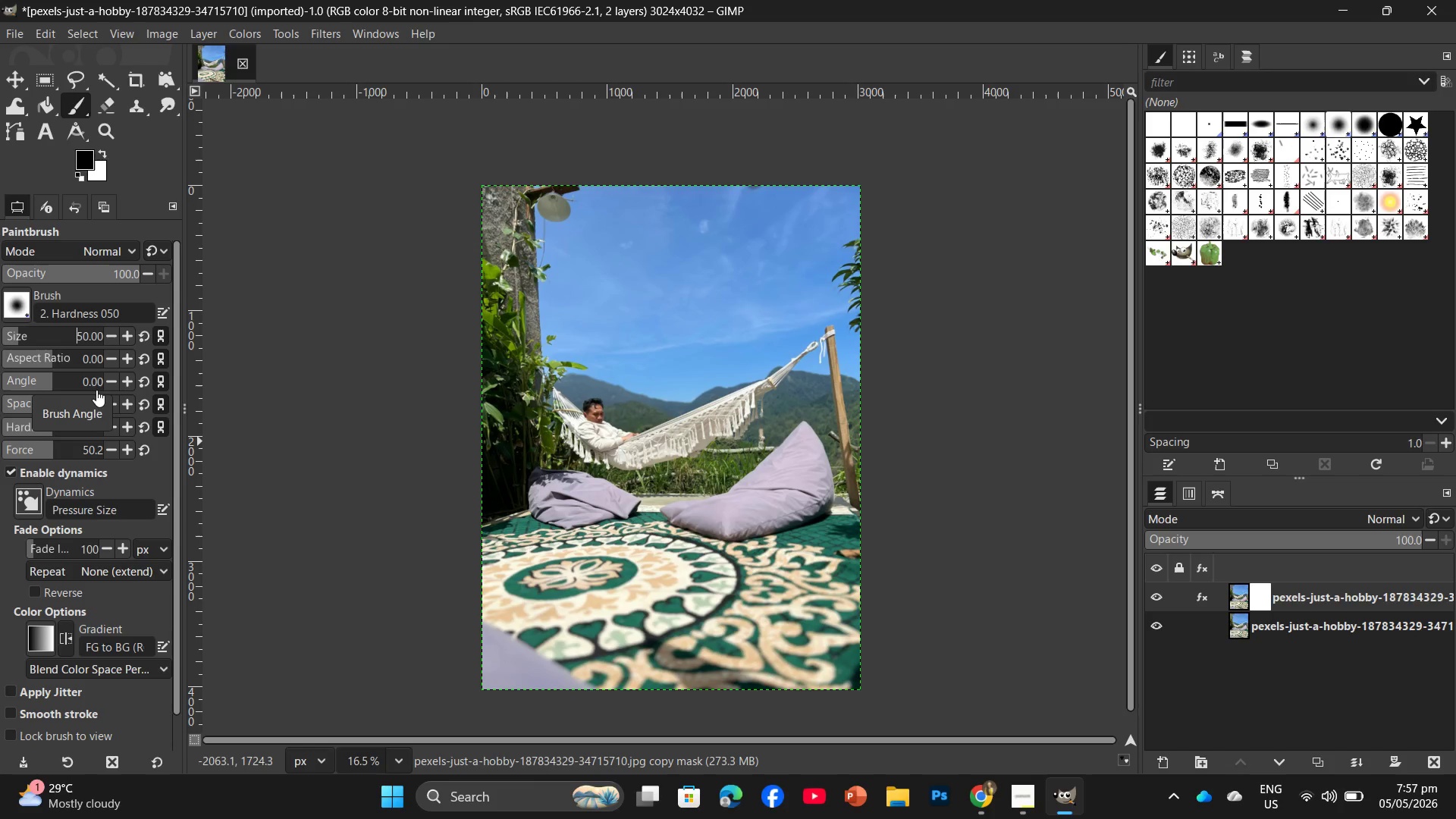 
wait(17.34)
 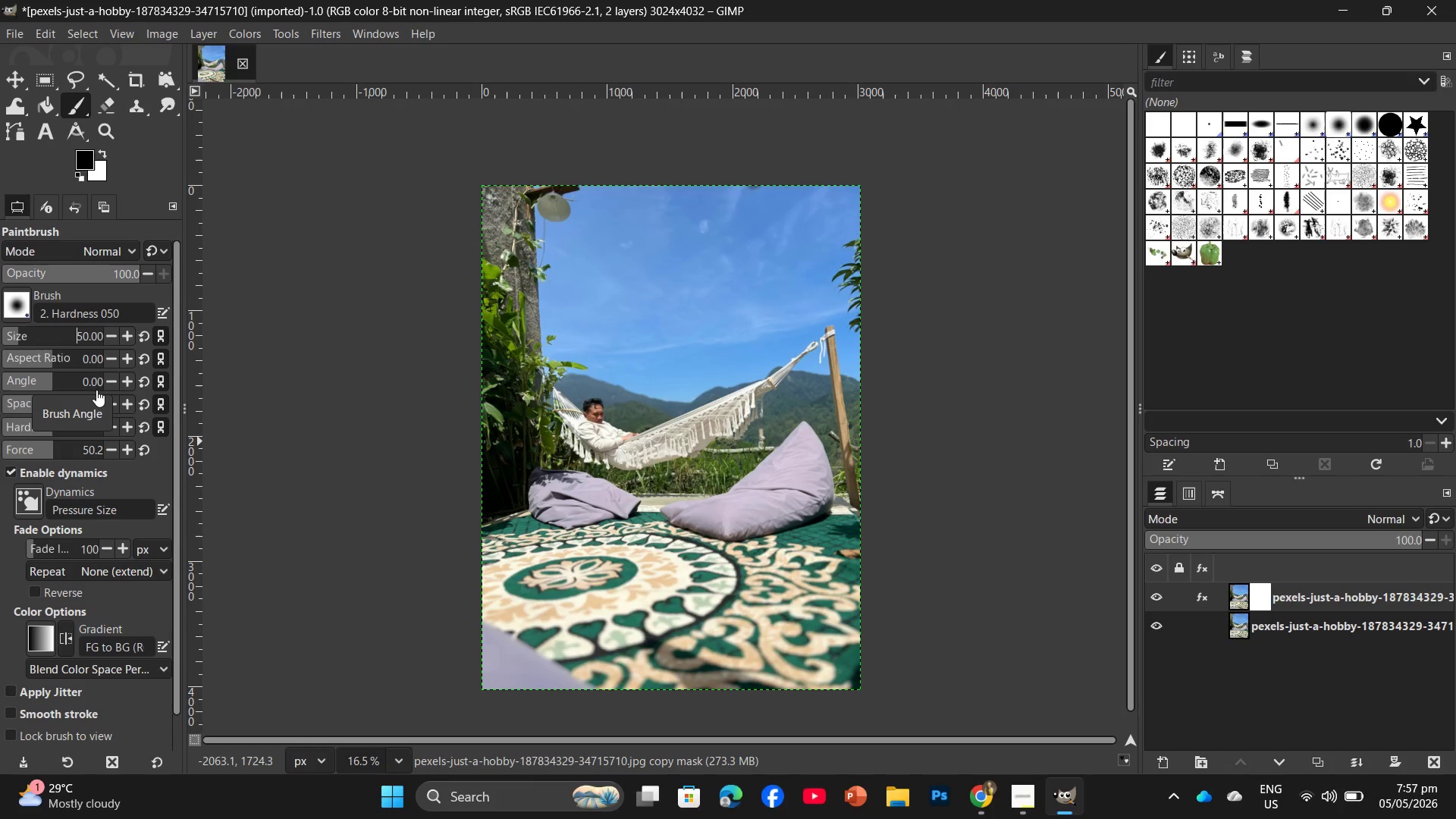 
scroll: coordinate [136, 579], scroll_direction: down, amount: 1.0
 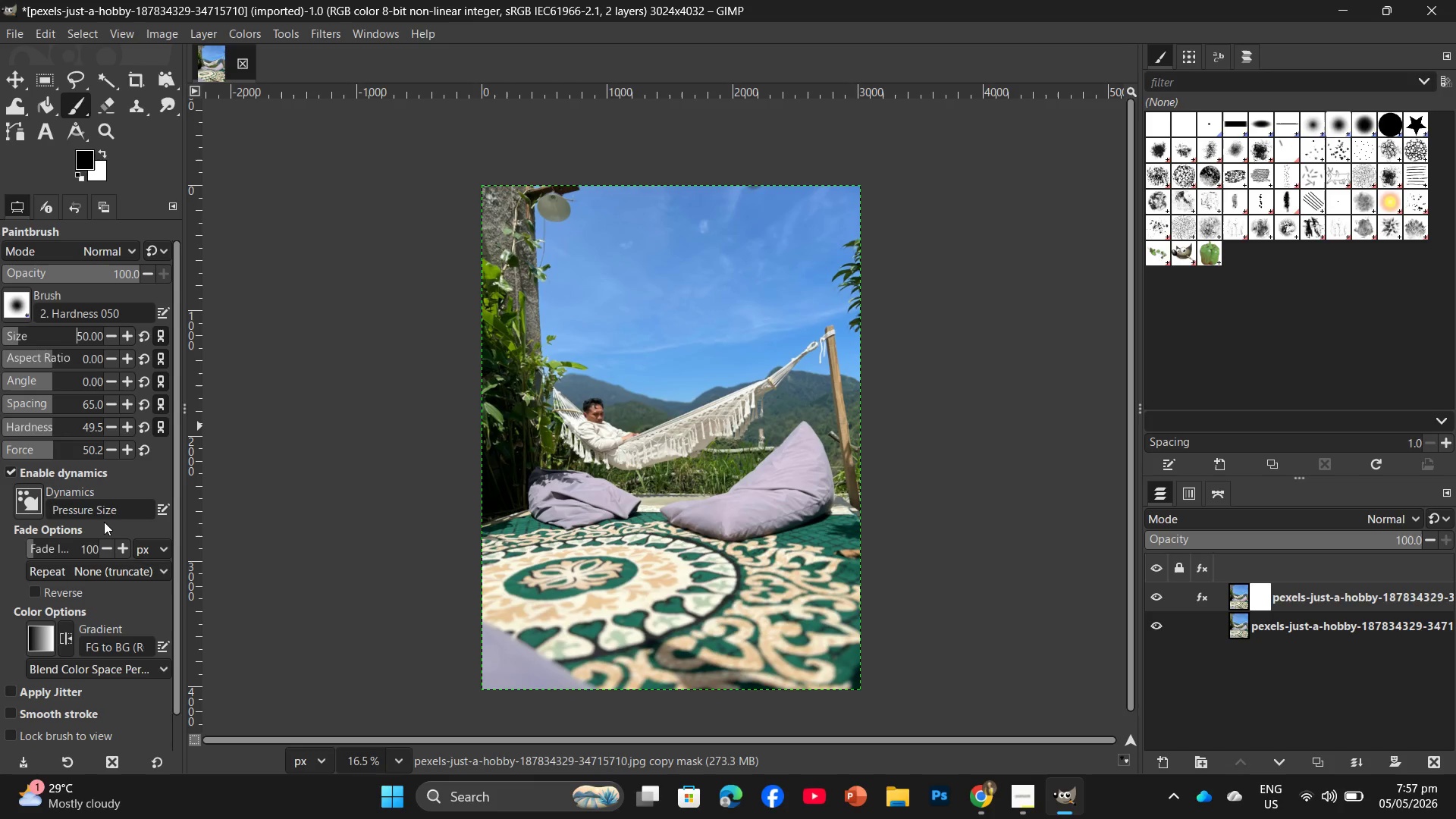 
wait(26.59)
 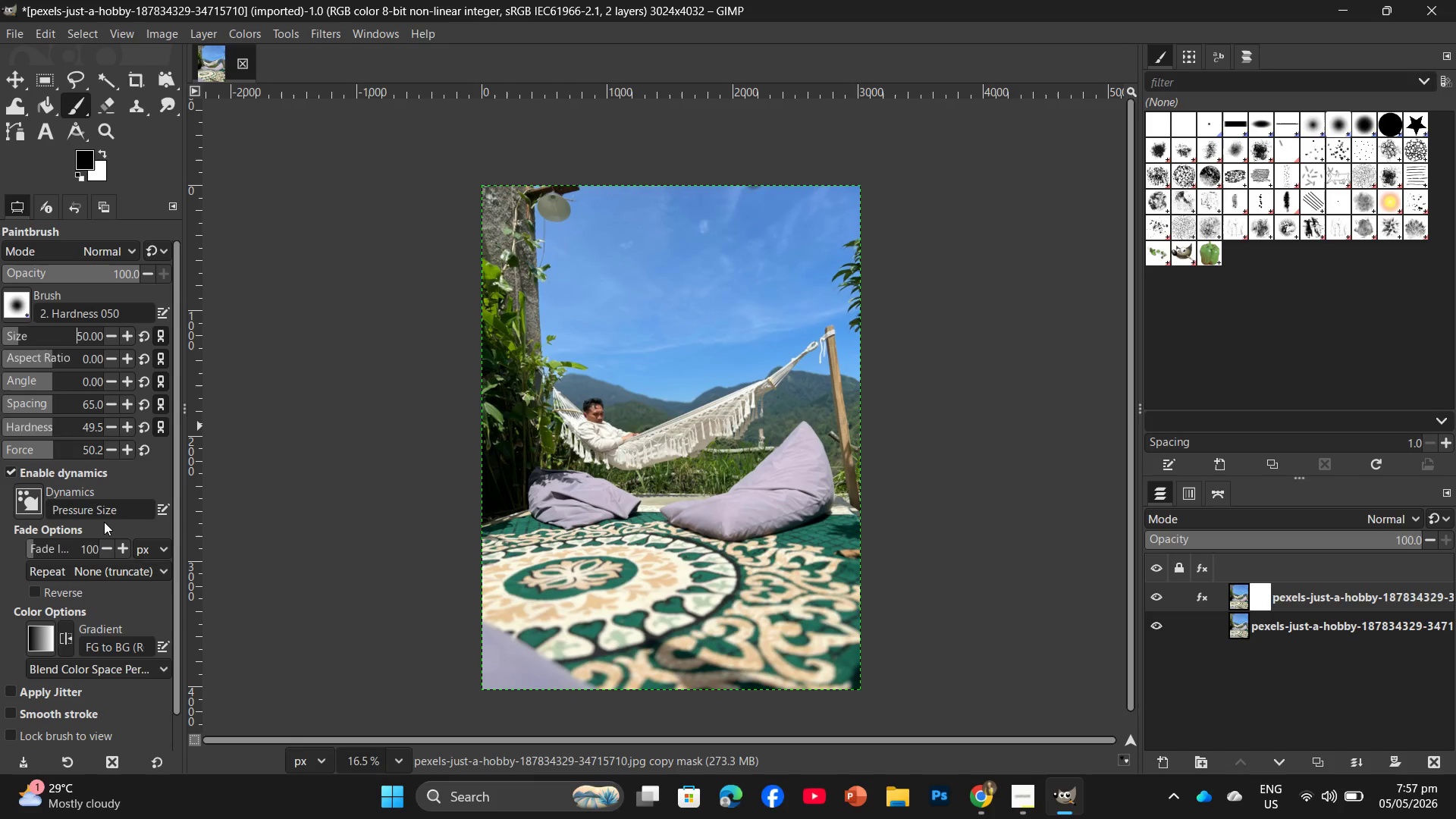 
double_click([114, 451])
 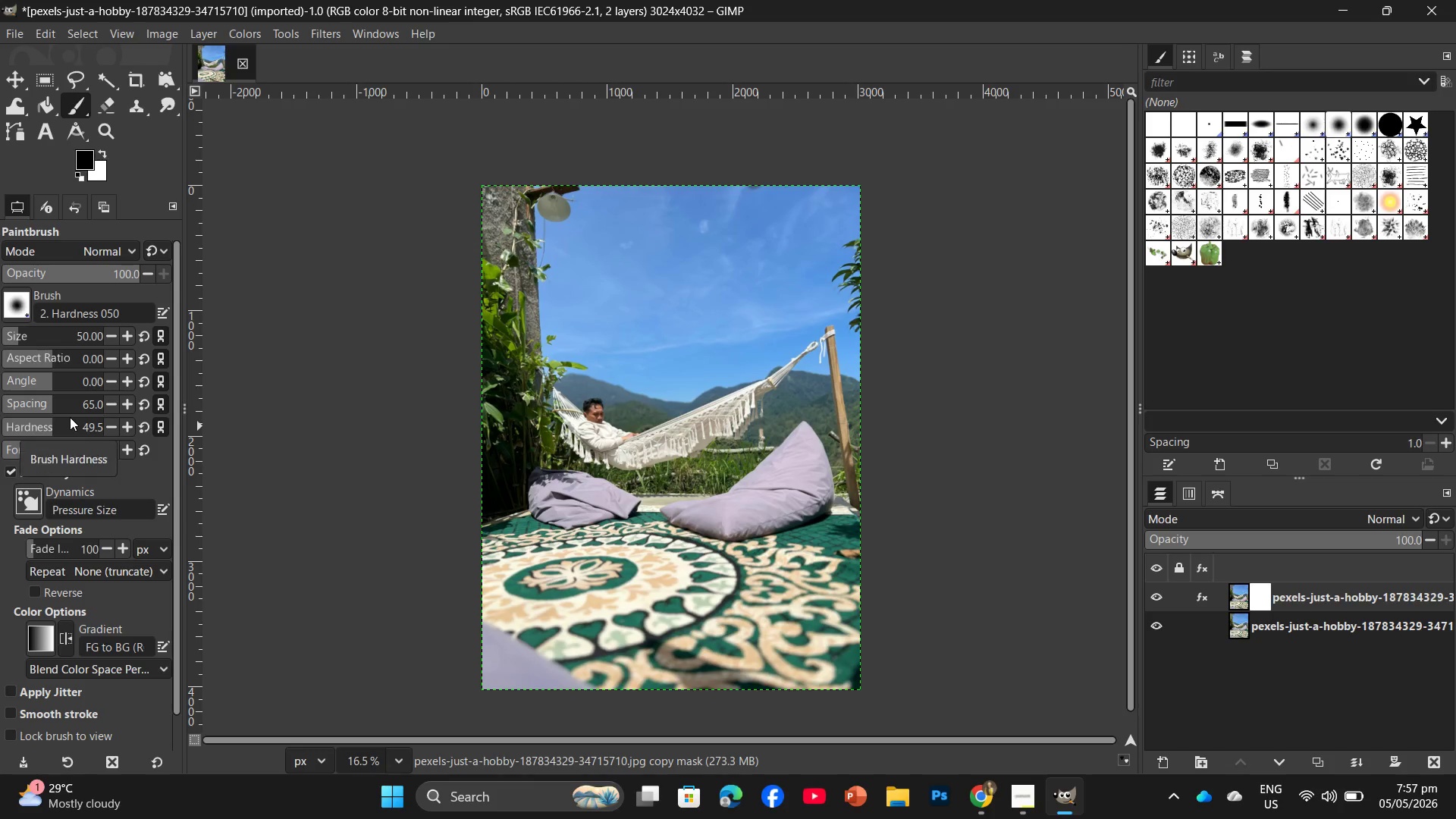 
wait(6.75)
 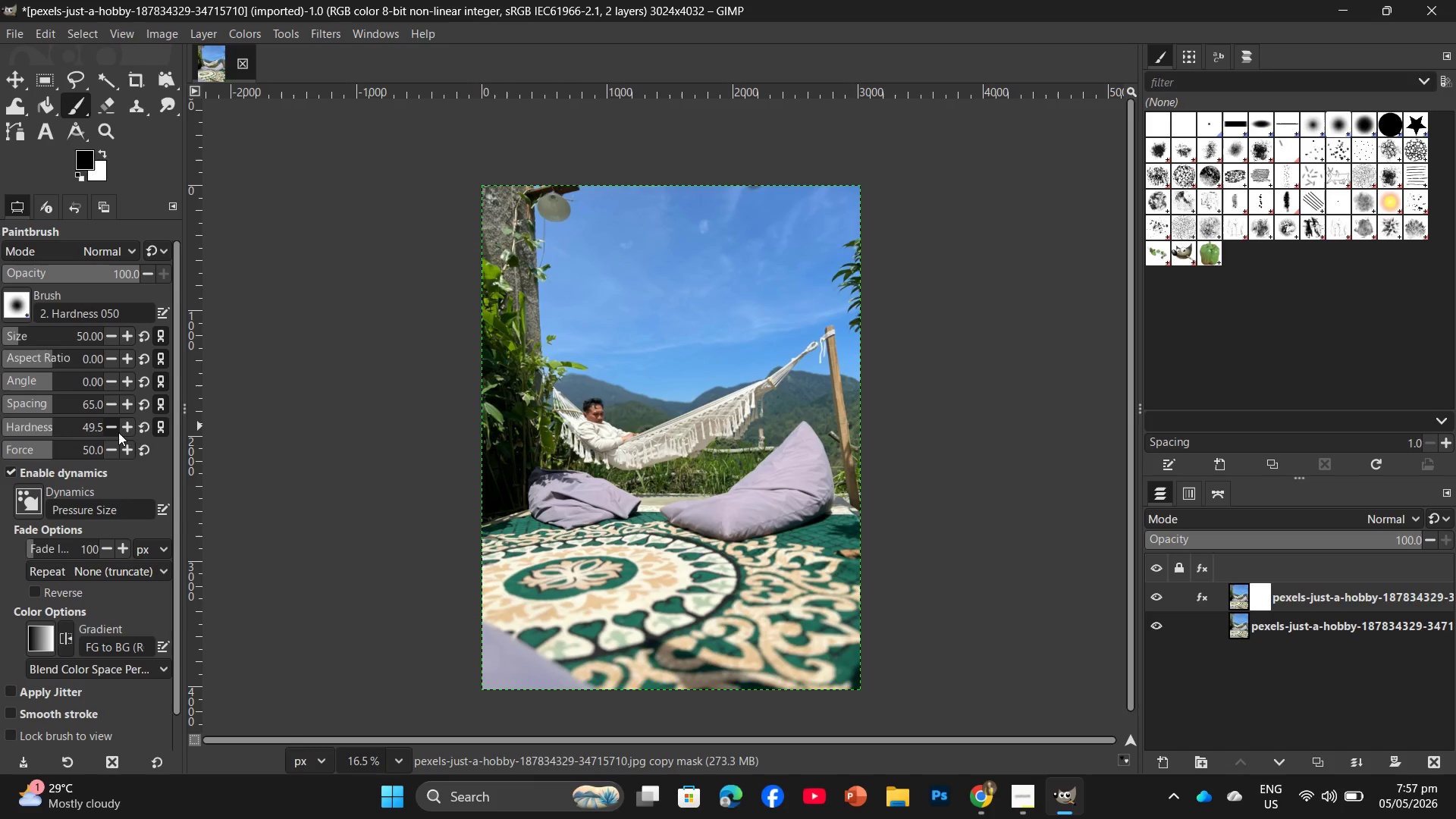 
left_click_drag(start_coordinate=[68, 420], to_coordinate=[115, 420])
 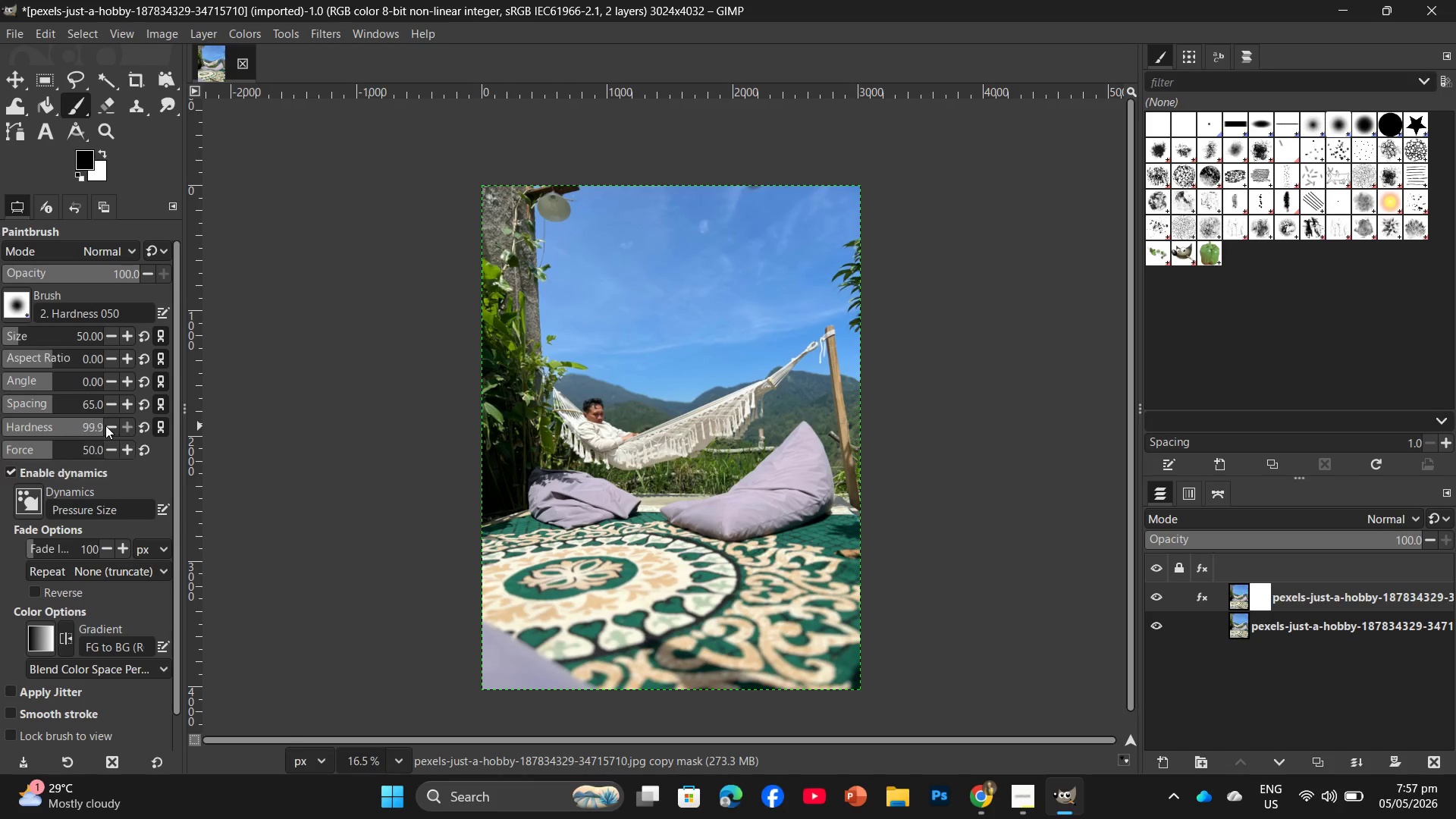 
double_click([105, 425])
 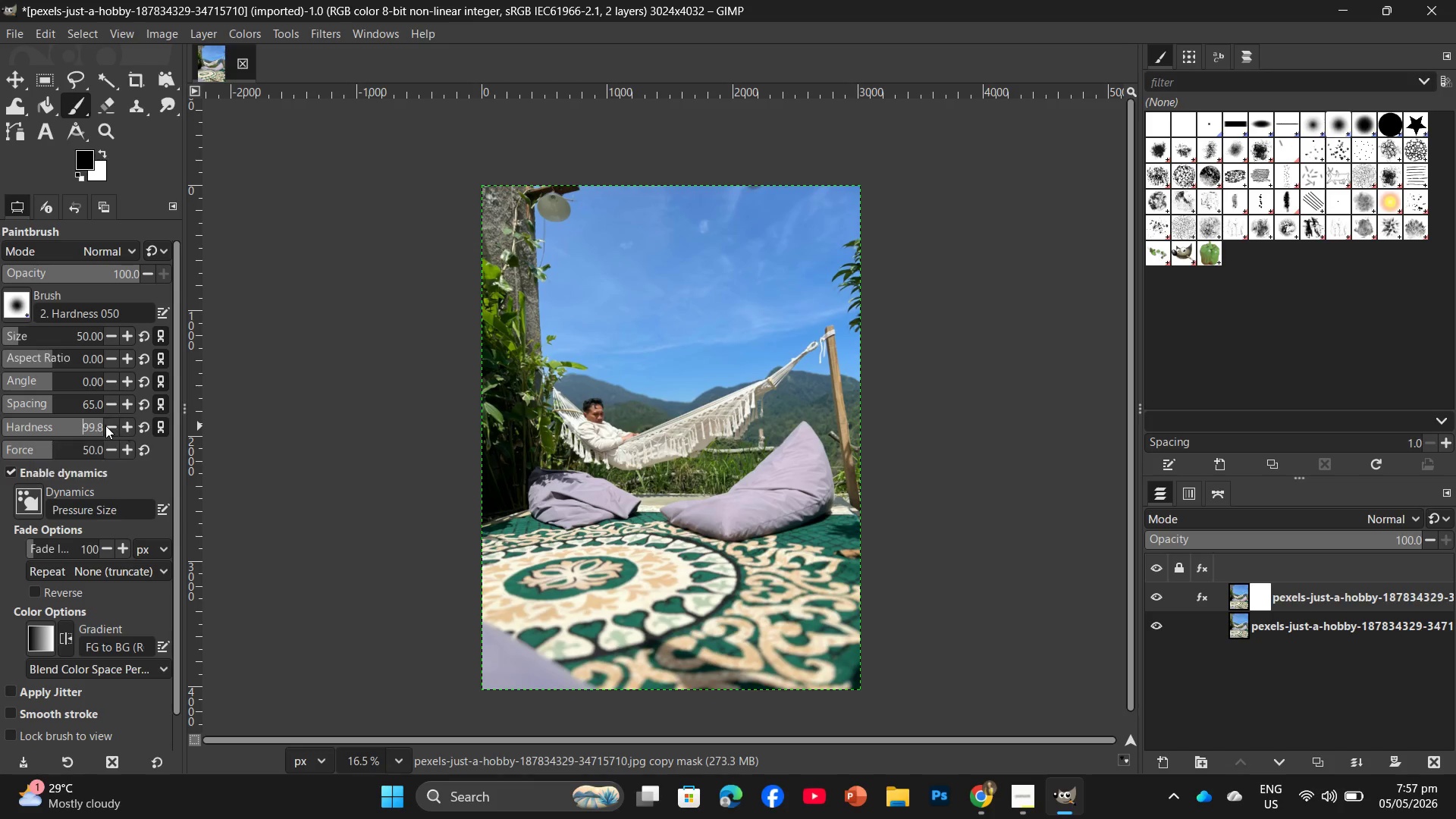 
triple_click([105, 425])
 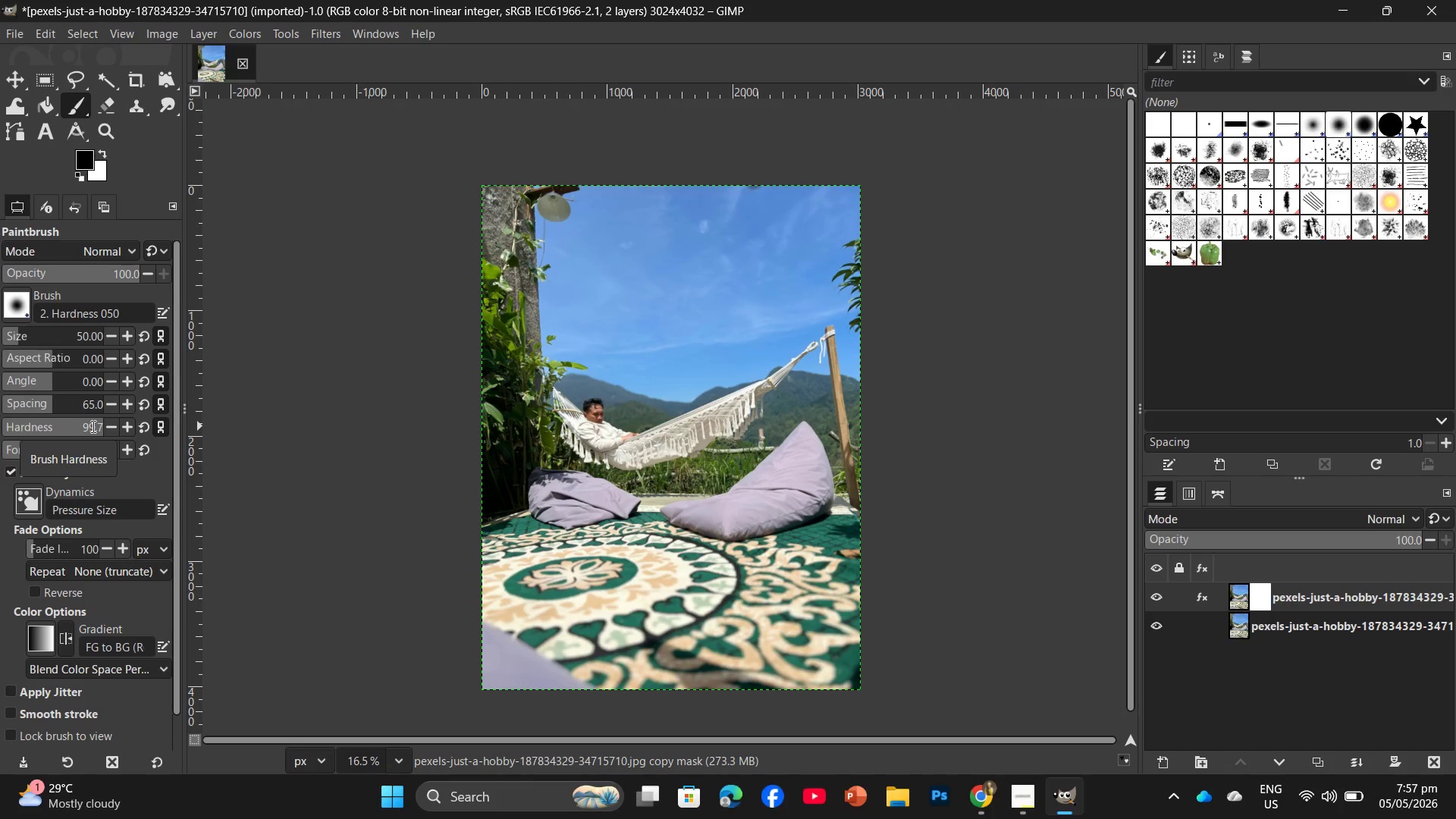 
key(Numpad0)
 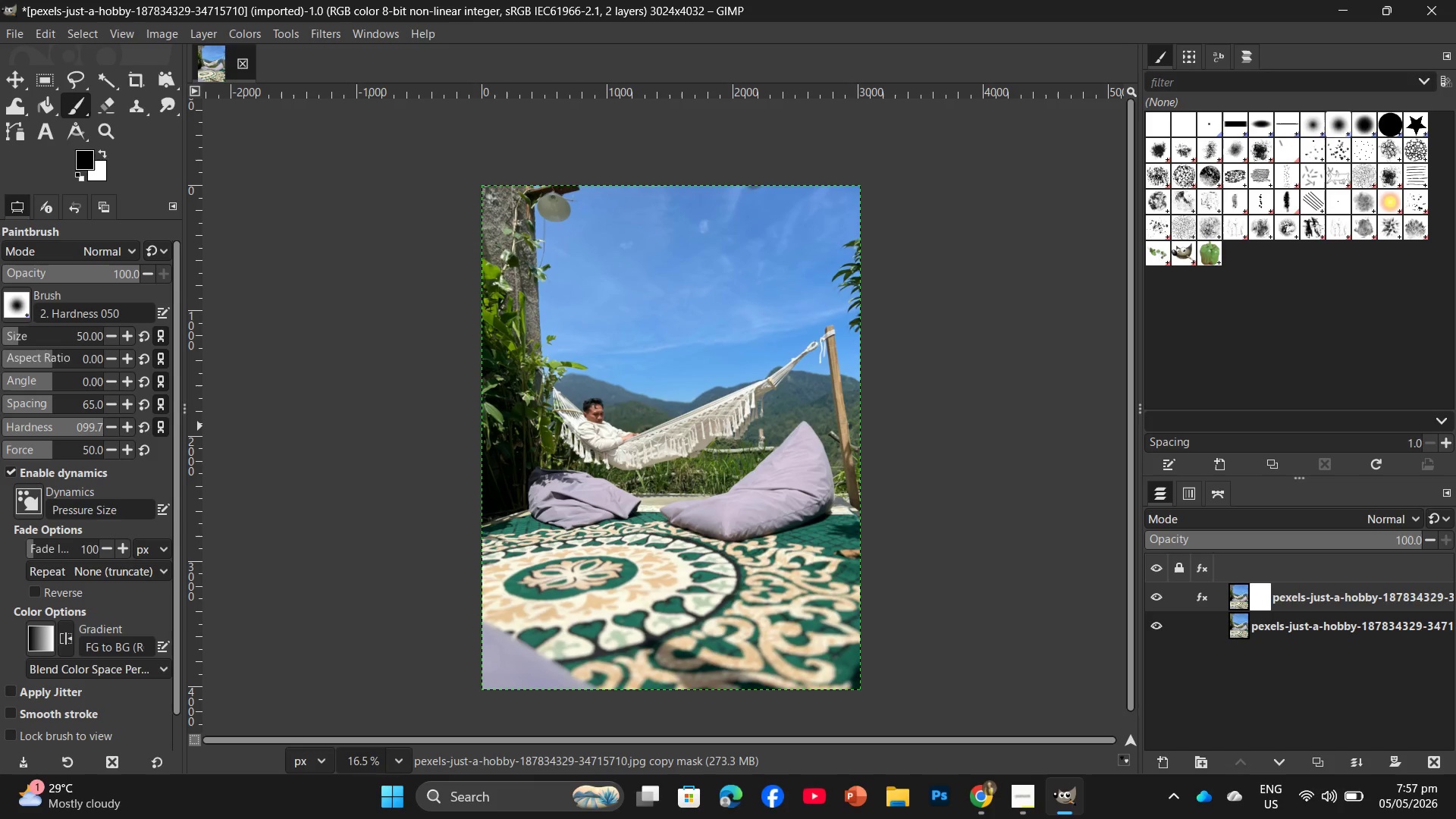 
key(ArrowRight)
 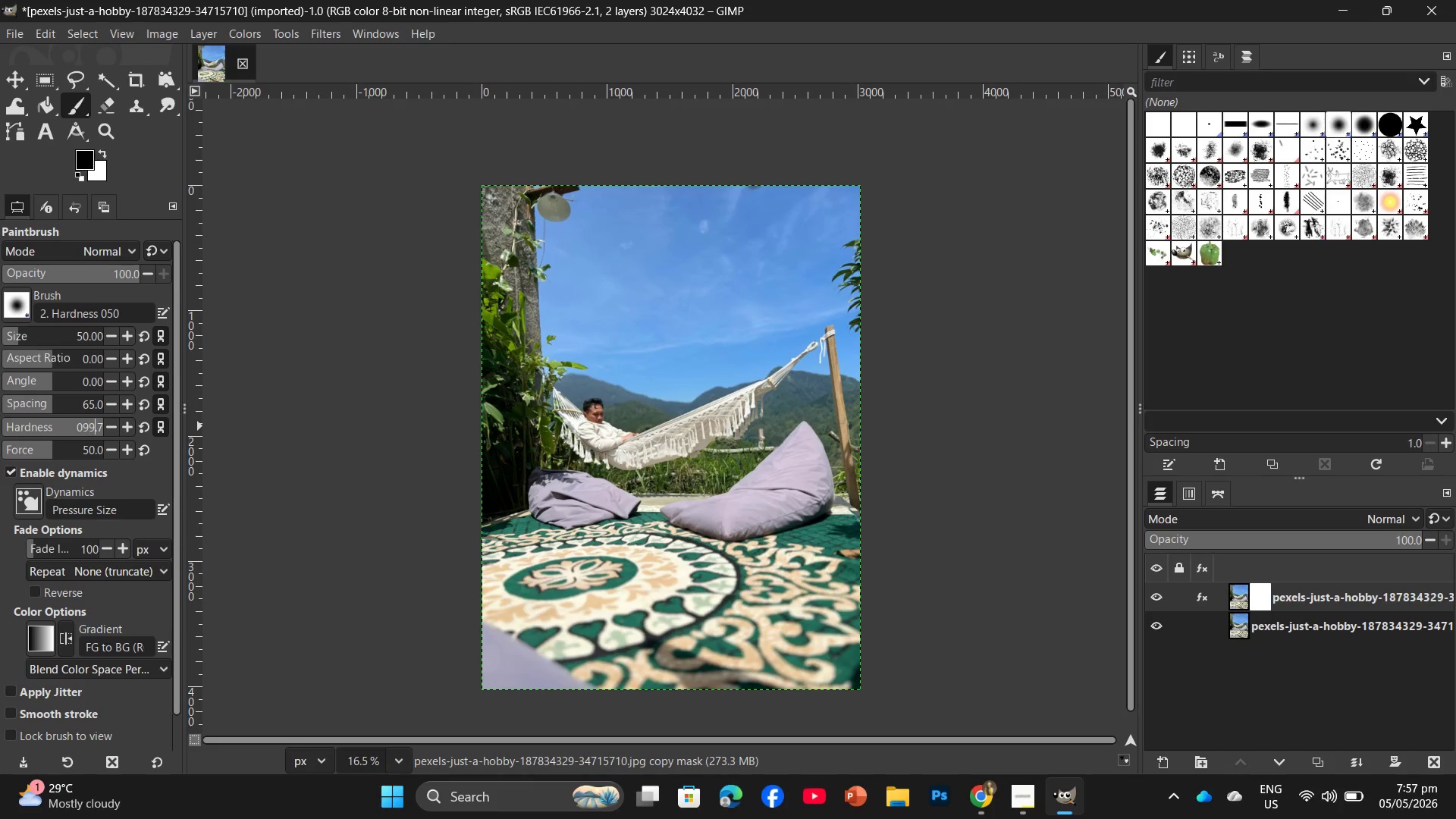 
key(ArrowRight)
 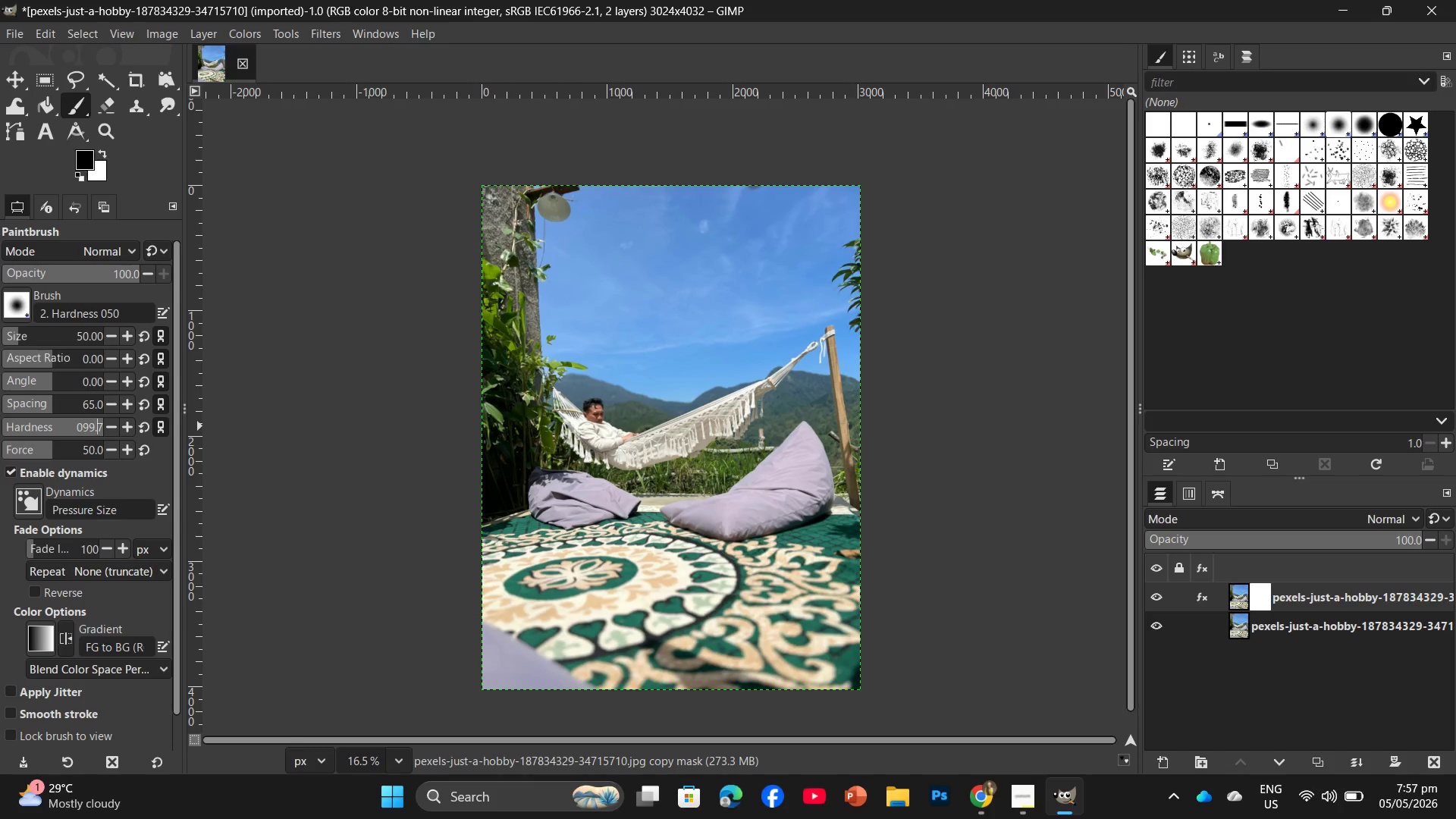 
key(ArrowRight)
 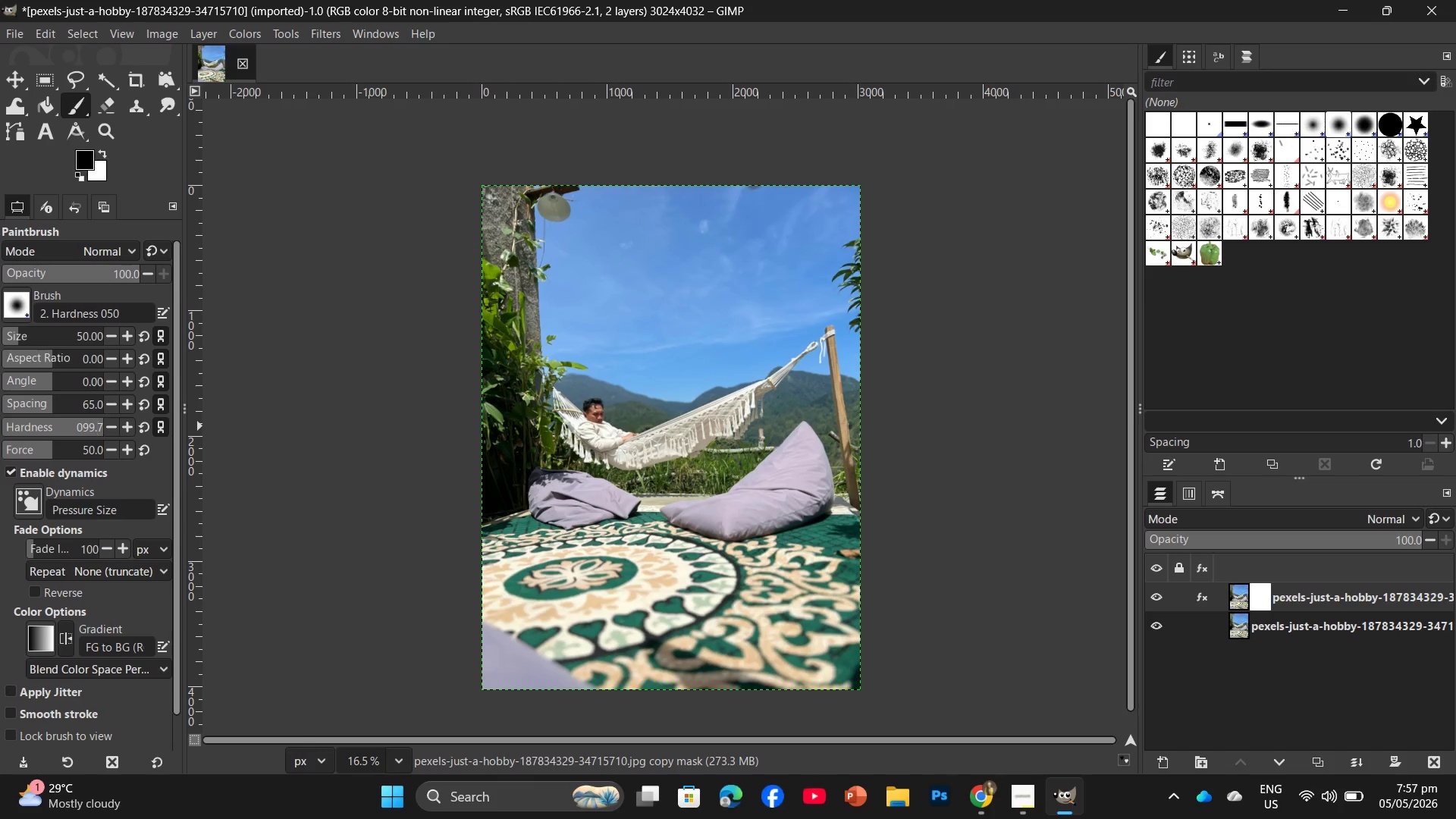 
key(ArrowRight)
 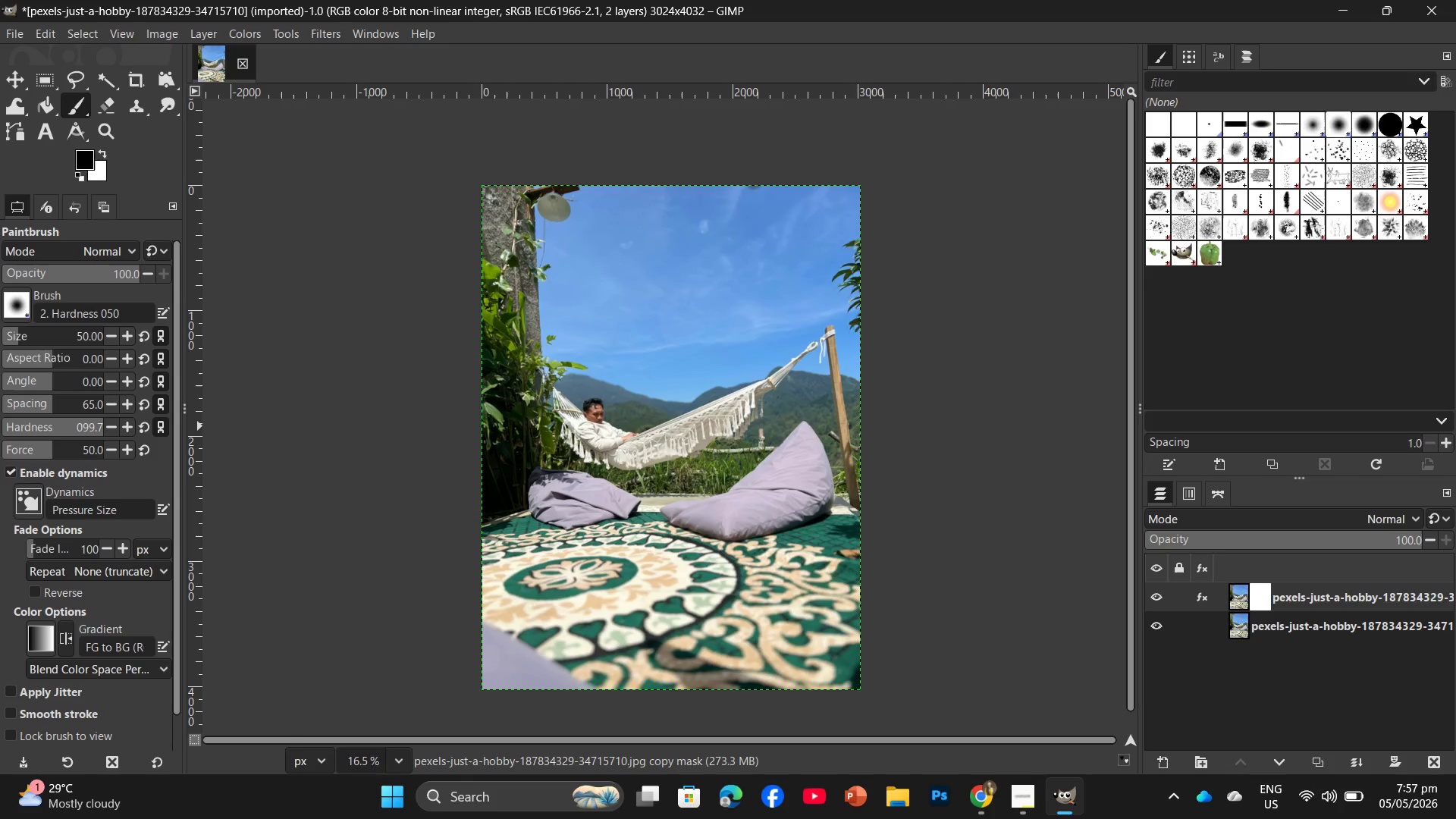 
key(ArrowRight)
 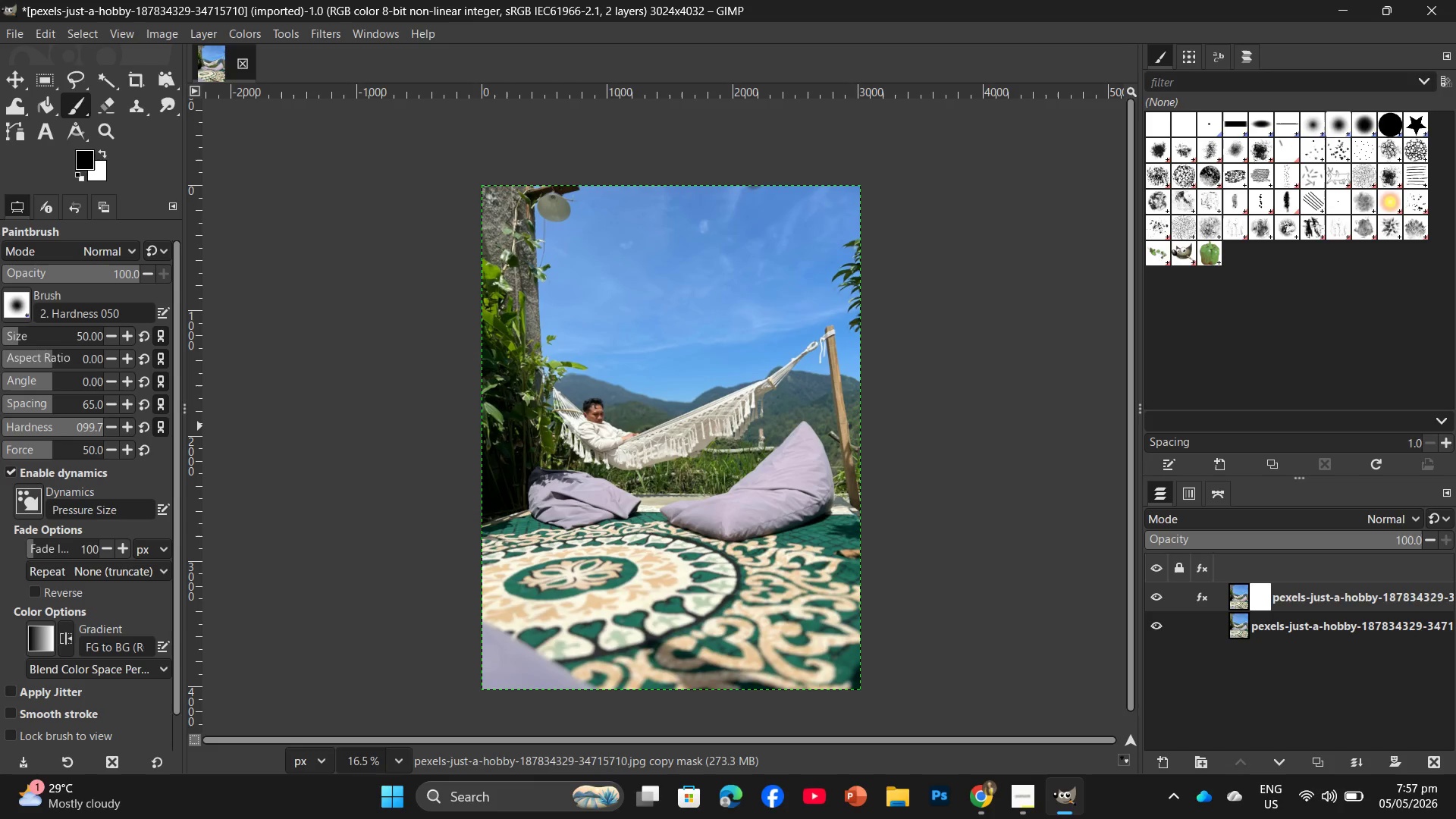 
key(Backspace)
 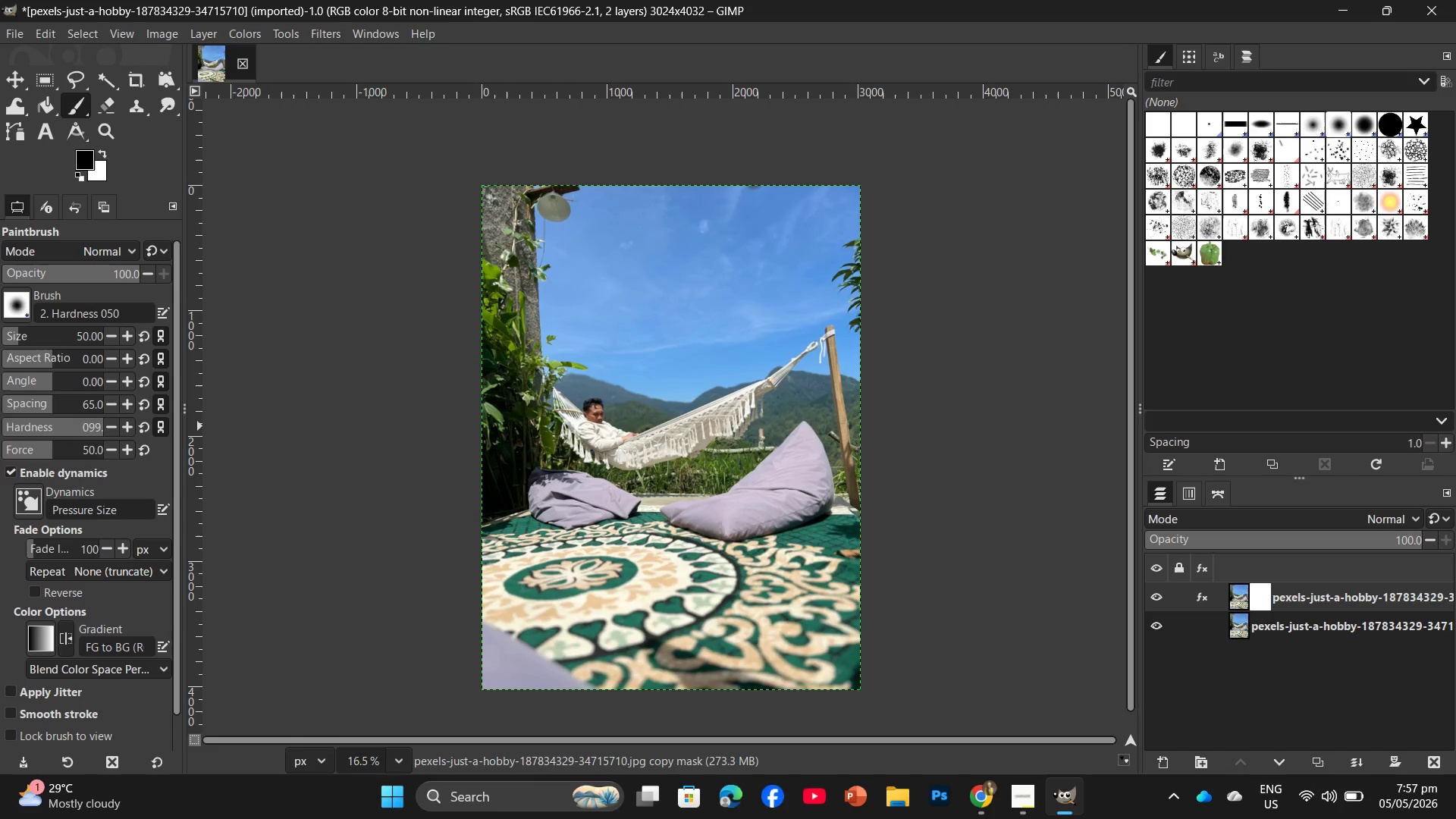 
key(Backspace)
 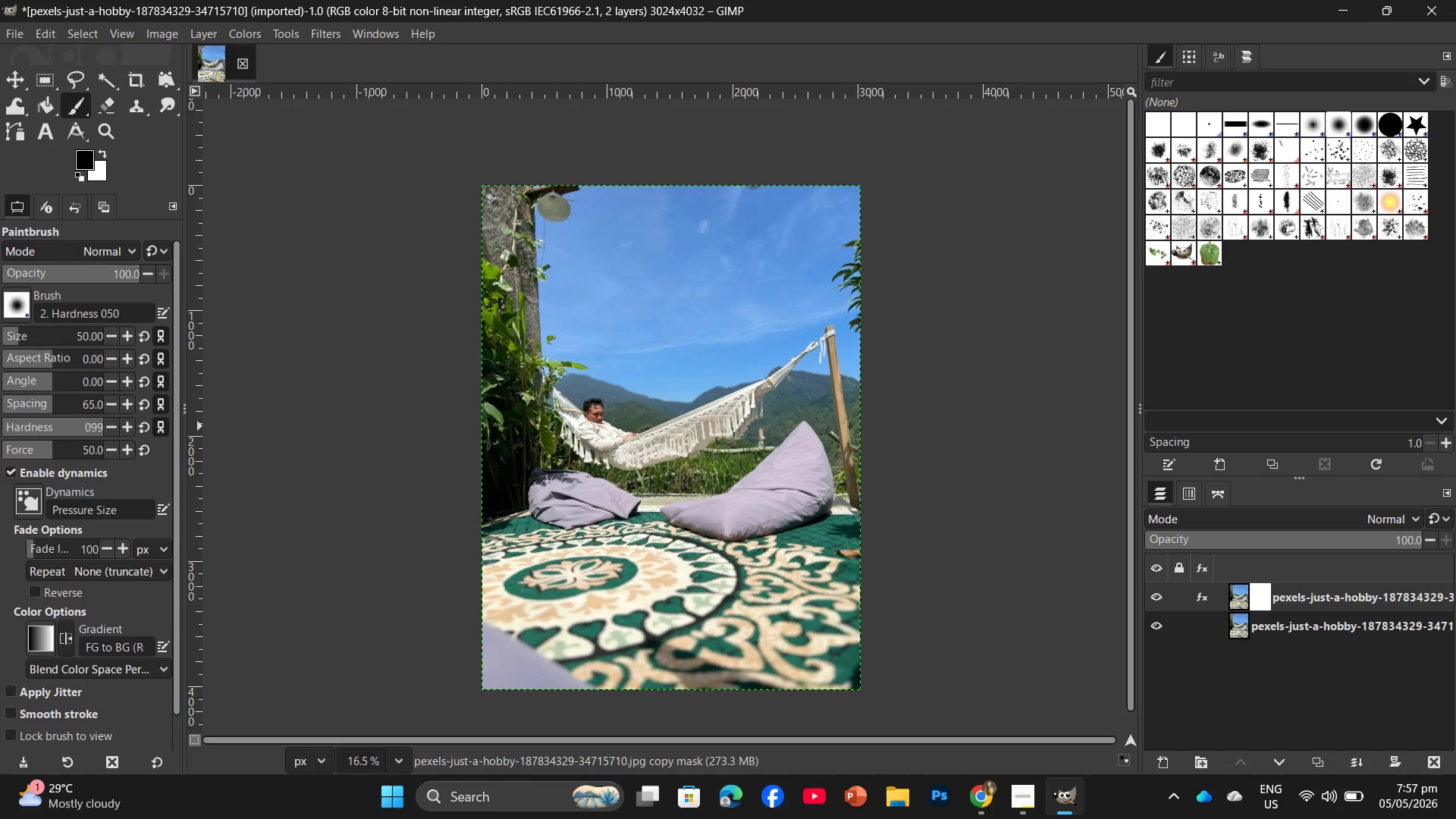 
key(Backspace)
 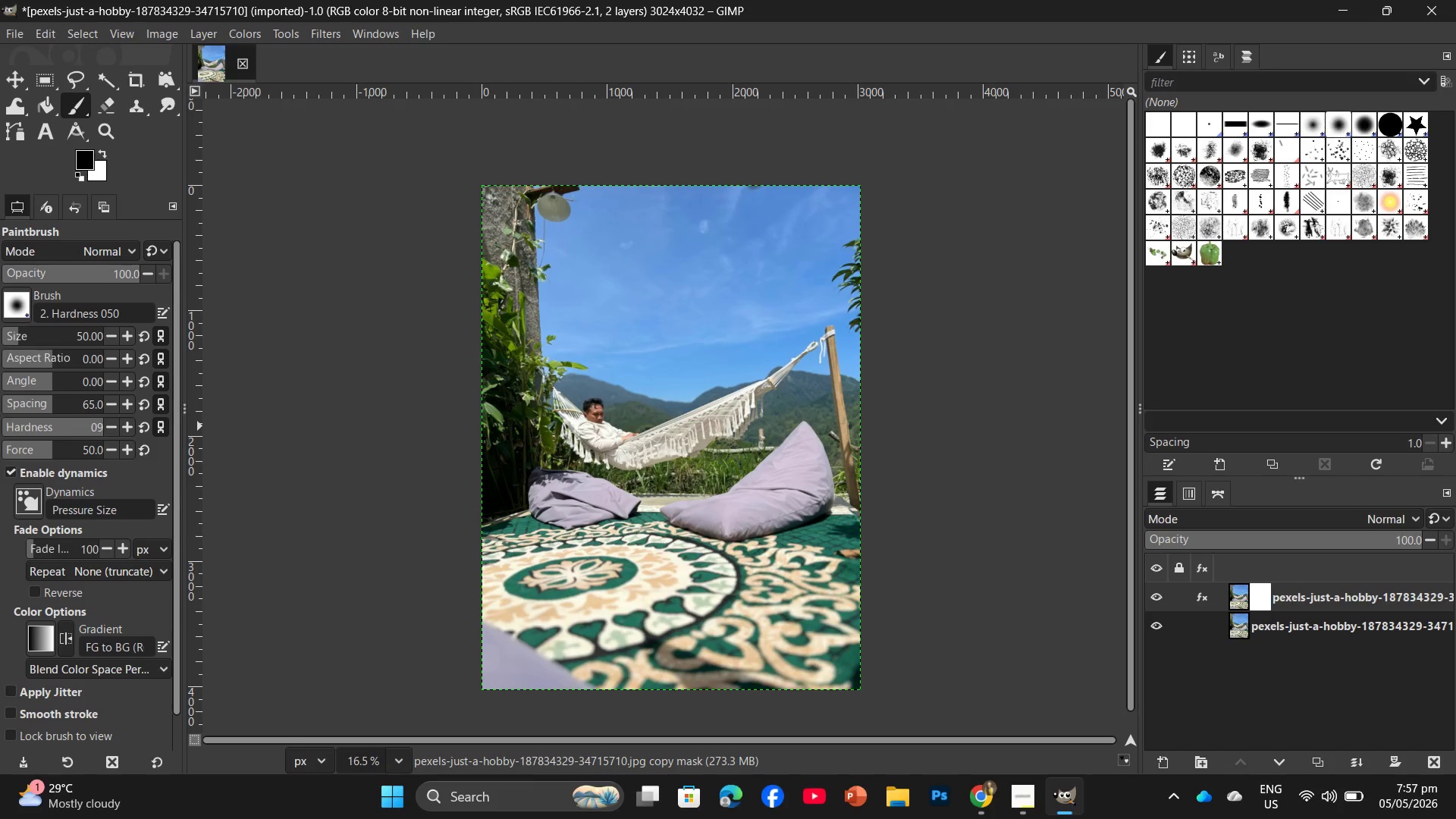 
key(Backspace)
 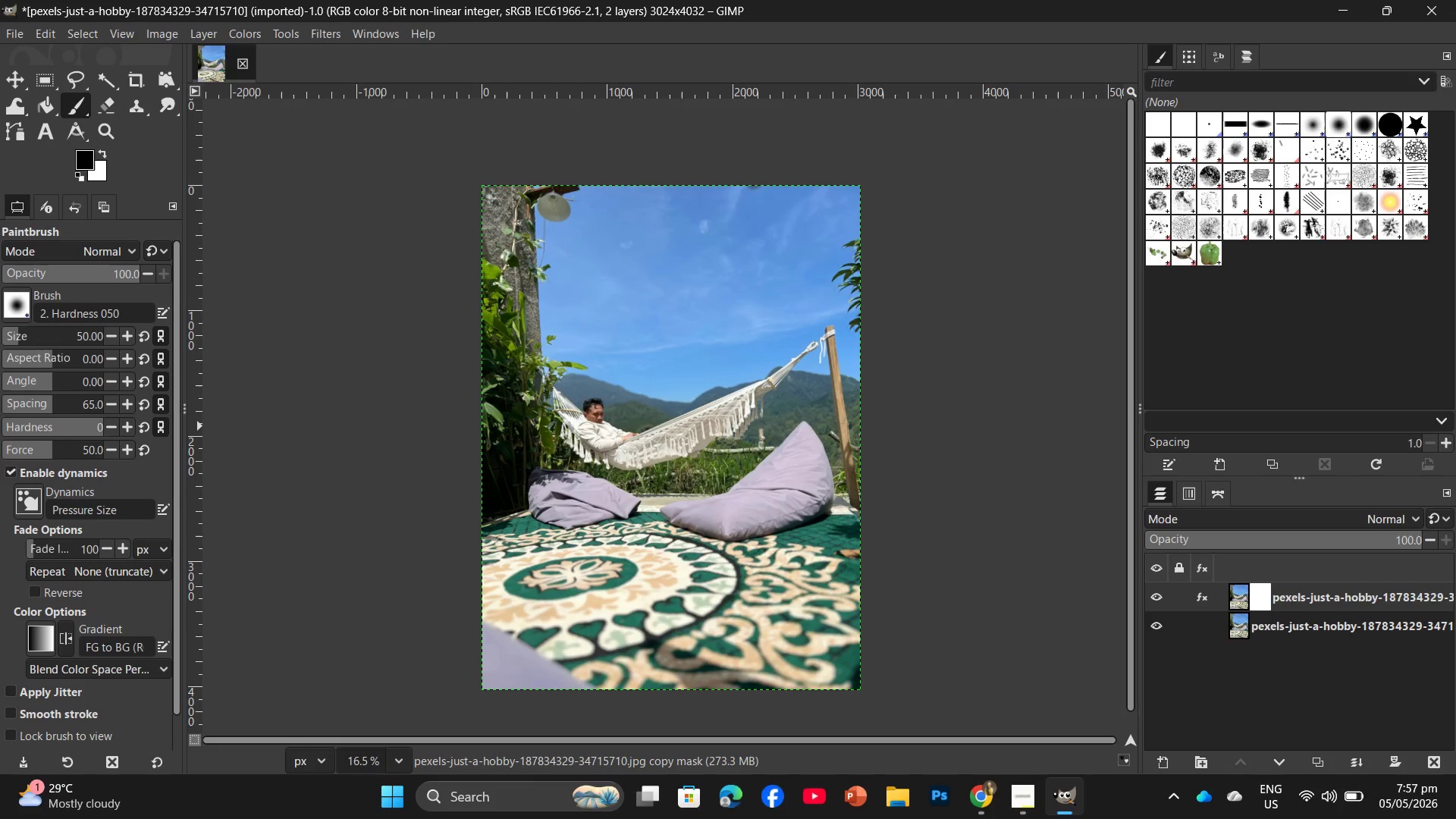 
key(Backspace)
 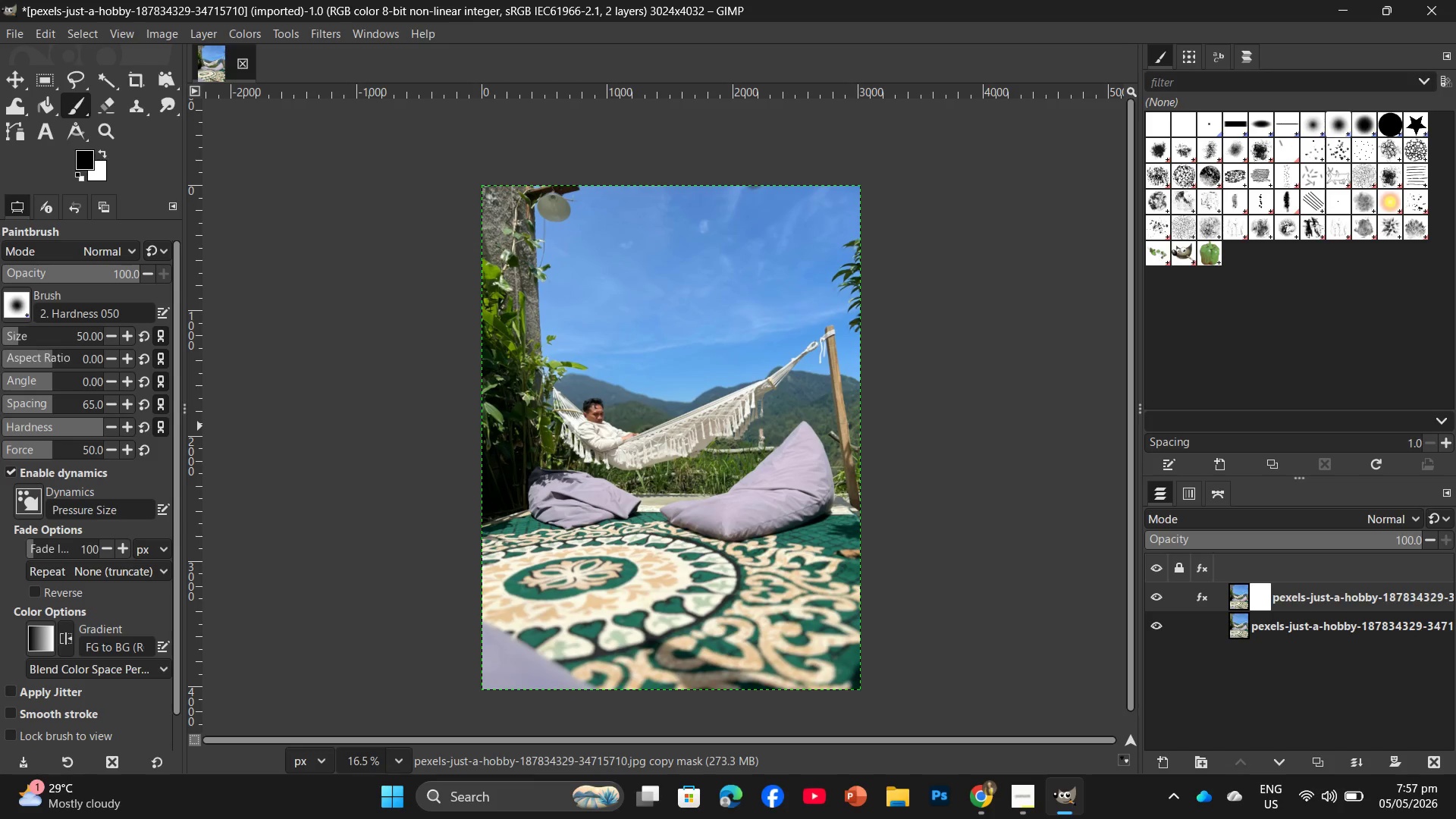 
key(Numpad0)
 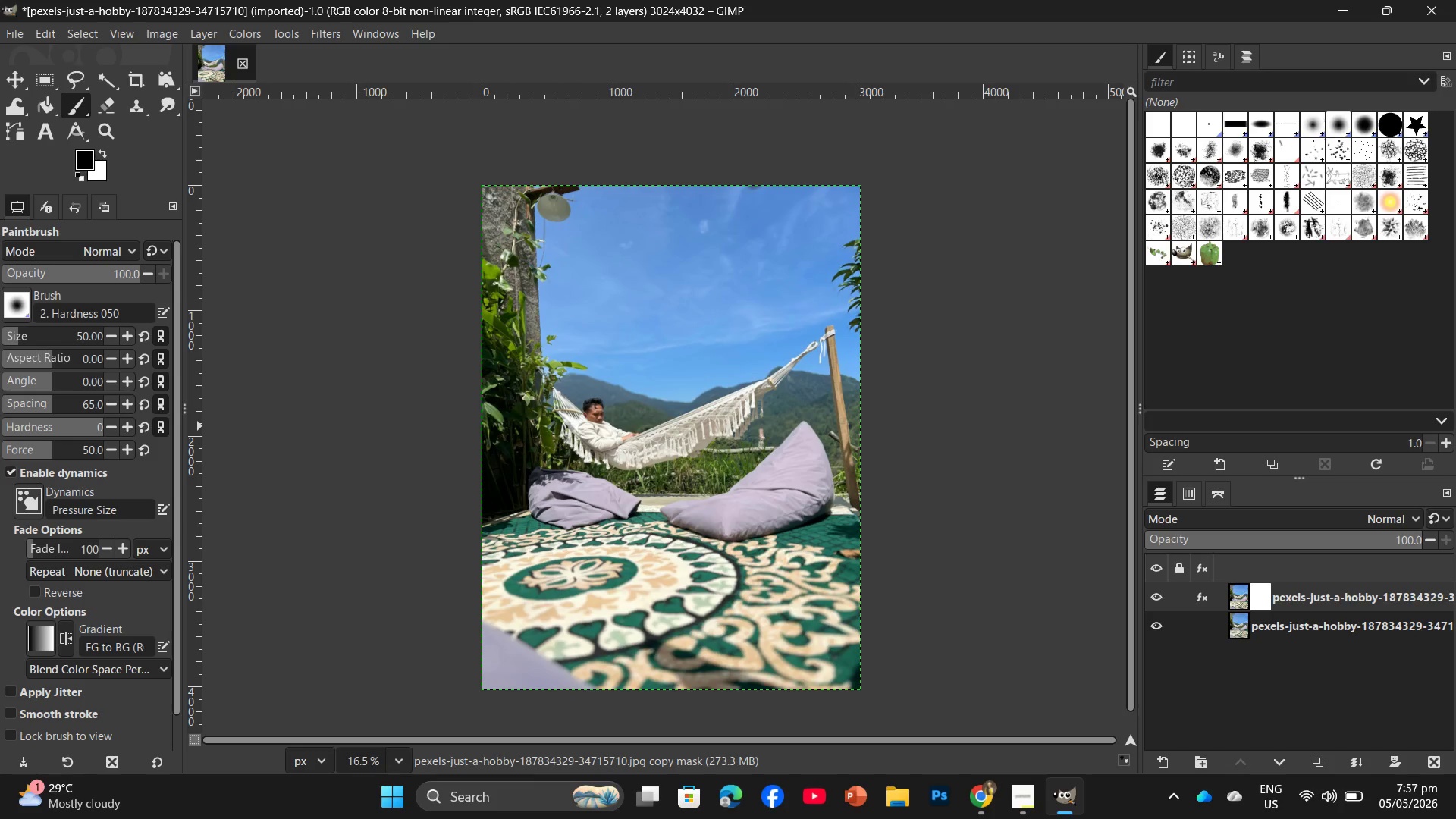 
key(Enter)
 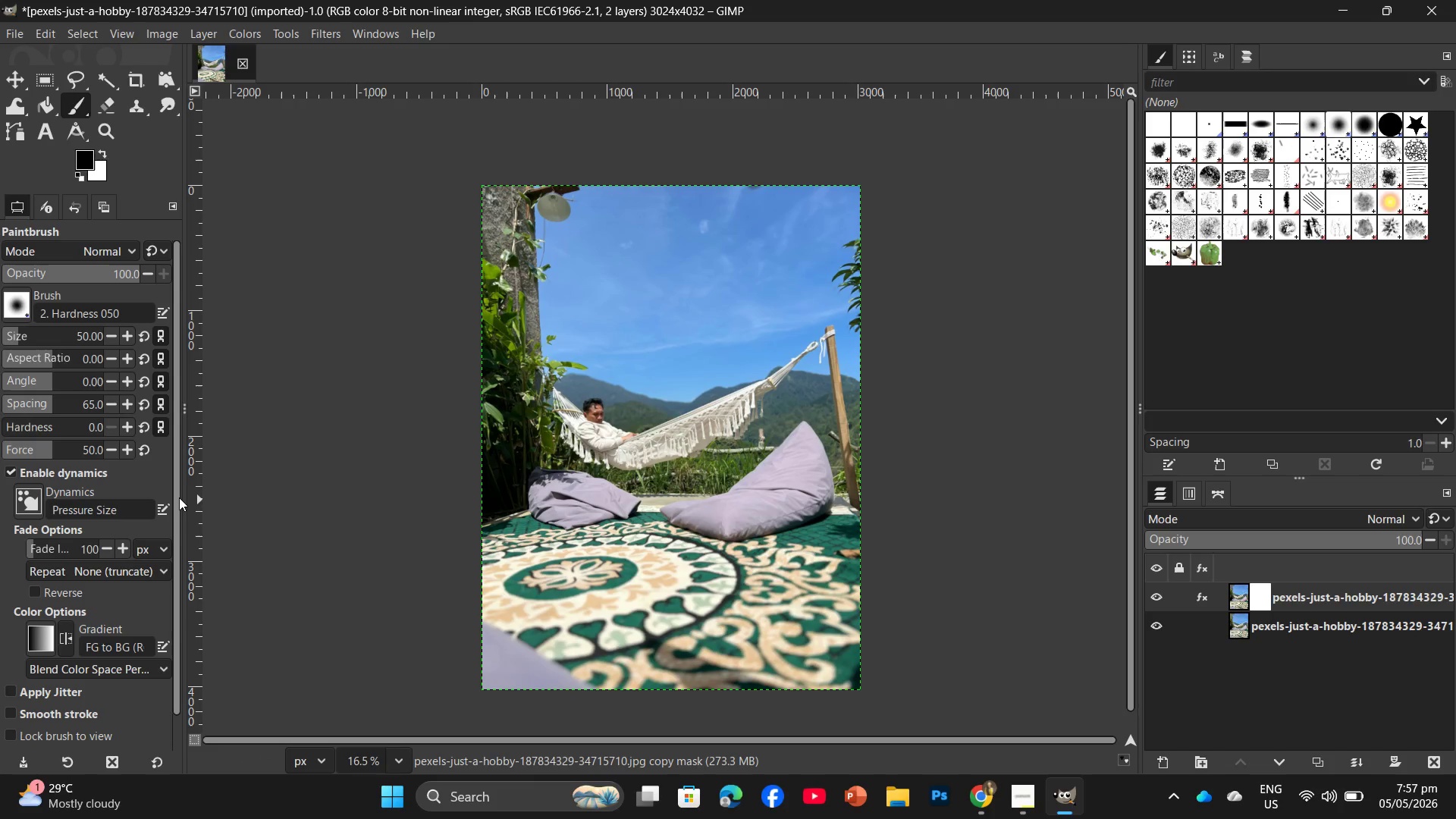 
wait(5.84)
 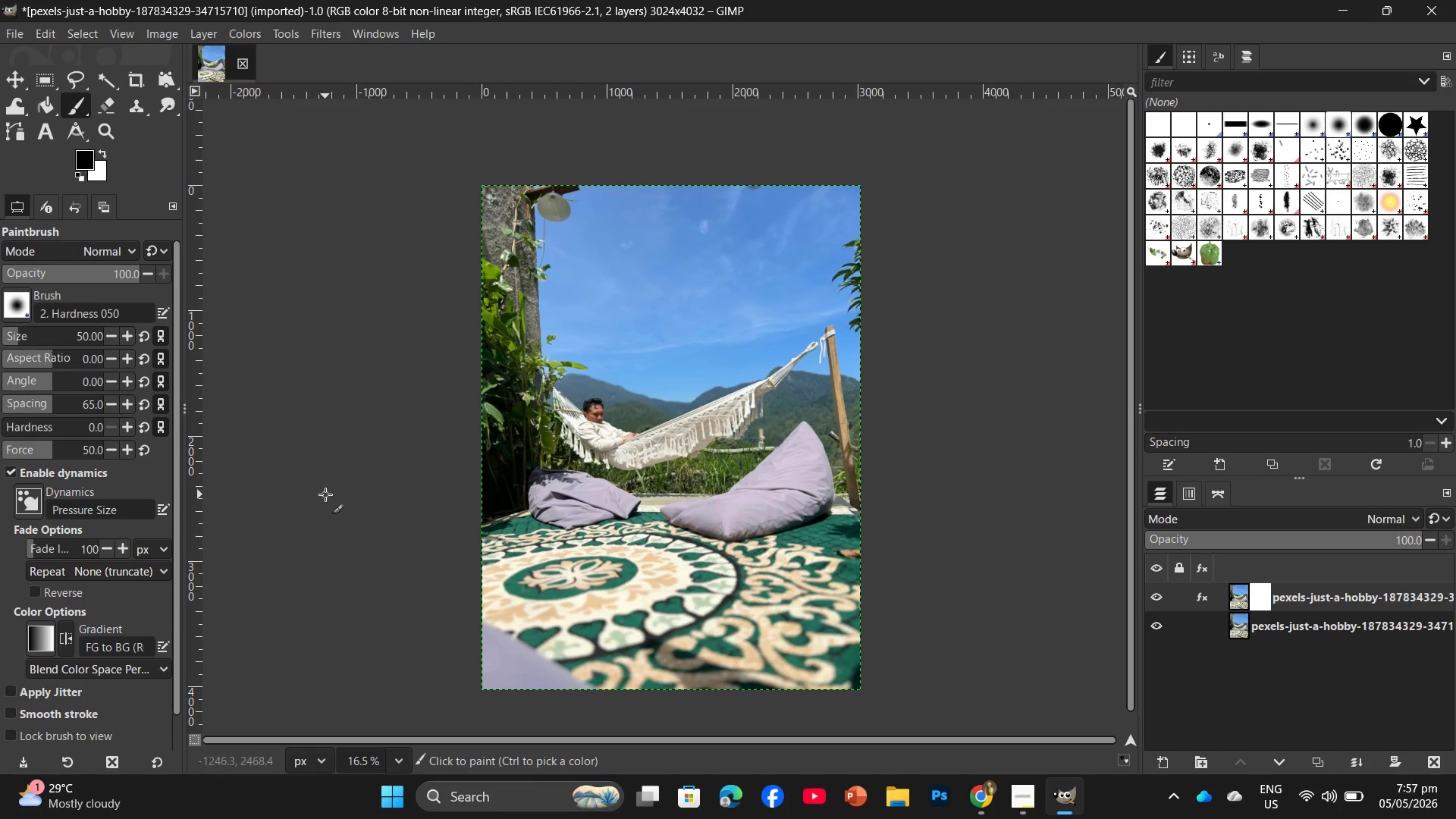 
scroll: coordinate [136, 456], scroll_direction: down, amount: 1.0
 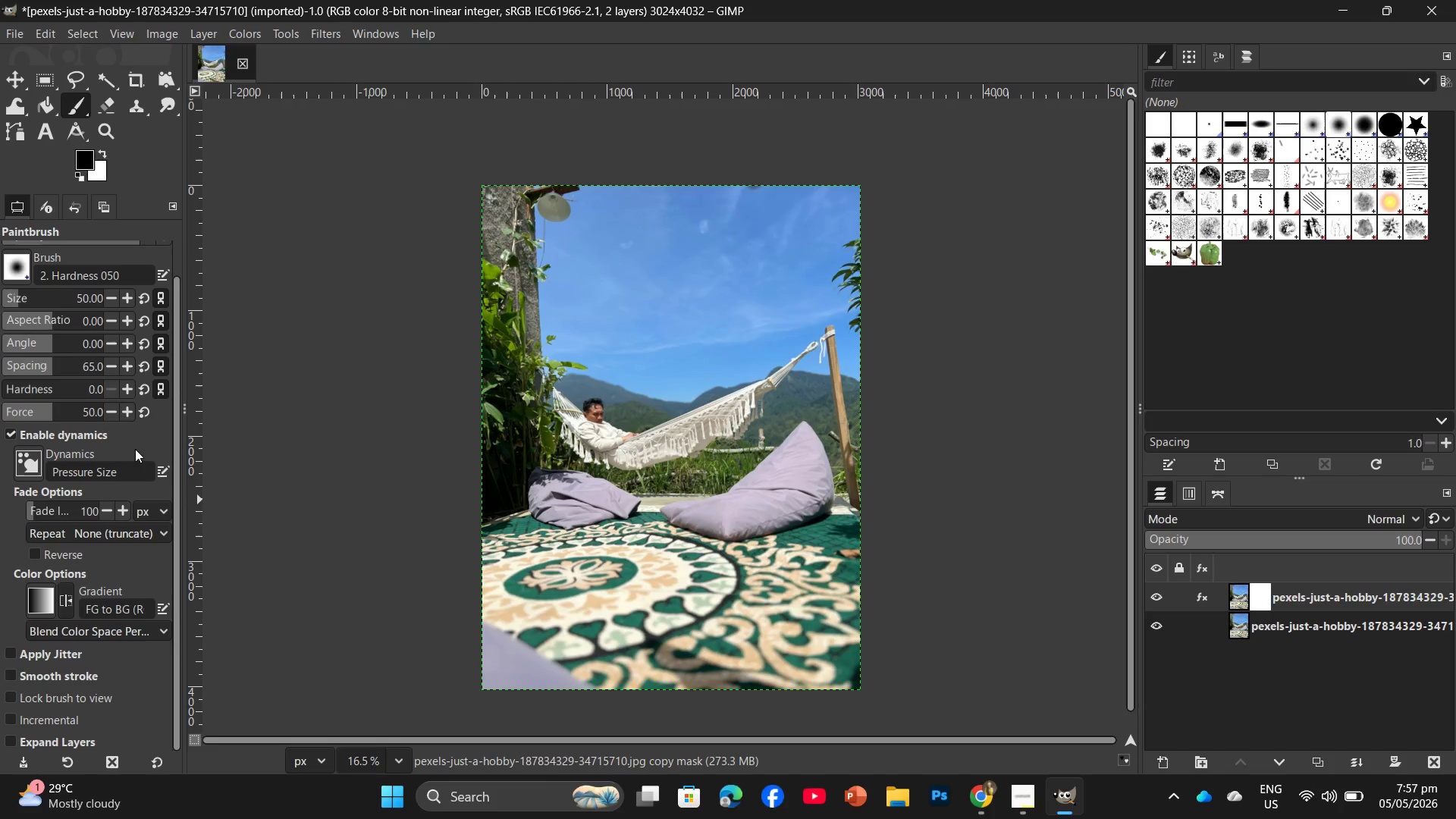 
scroll: coordinate [127, 436], scroll_direction: up, amount: 2.0
 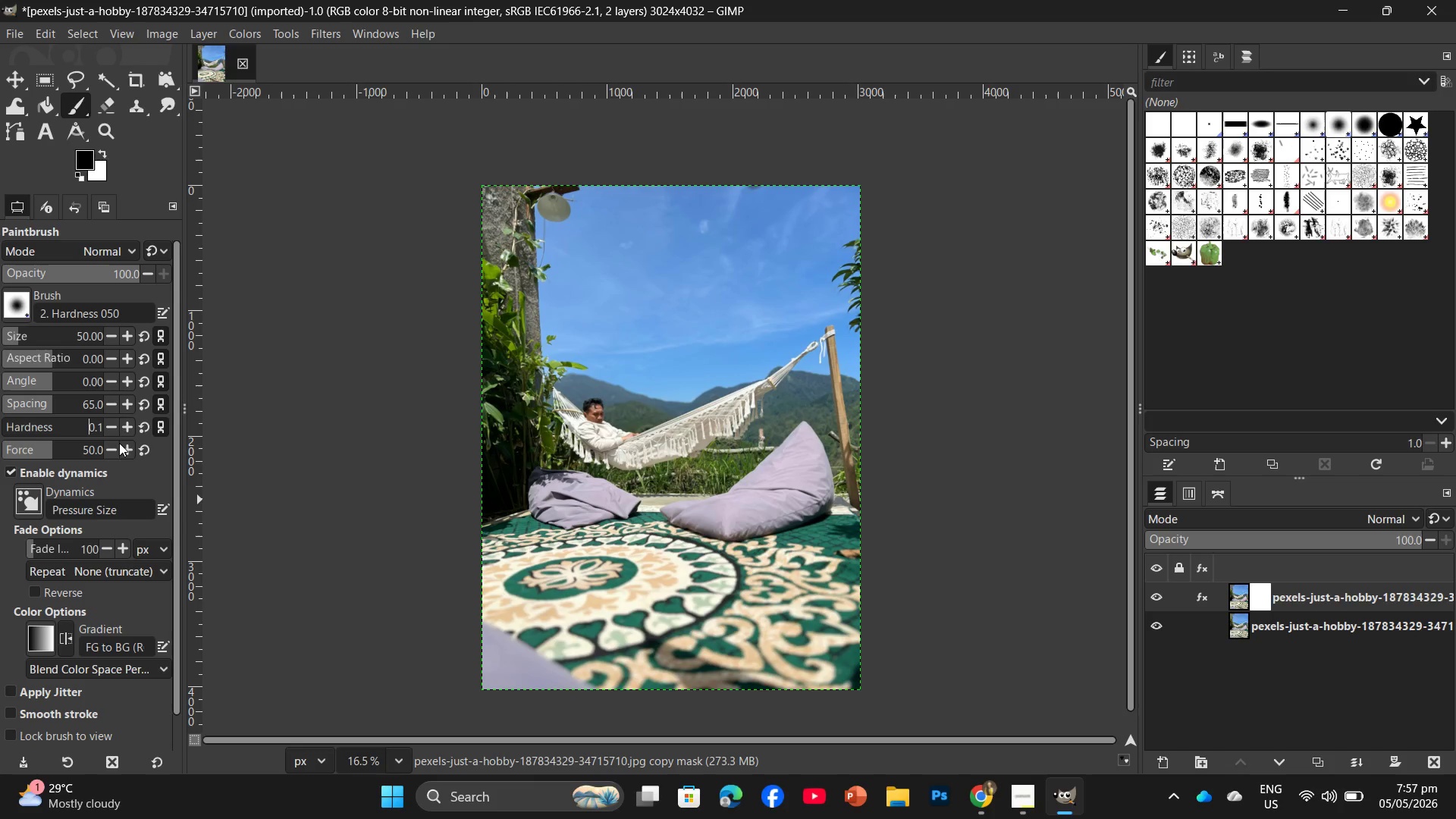 
scroll: coordinate [119, 447], scroll_direction: down, amount: 3.0
 